 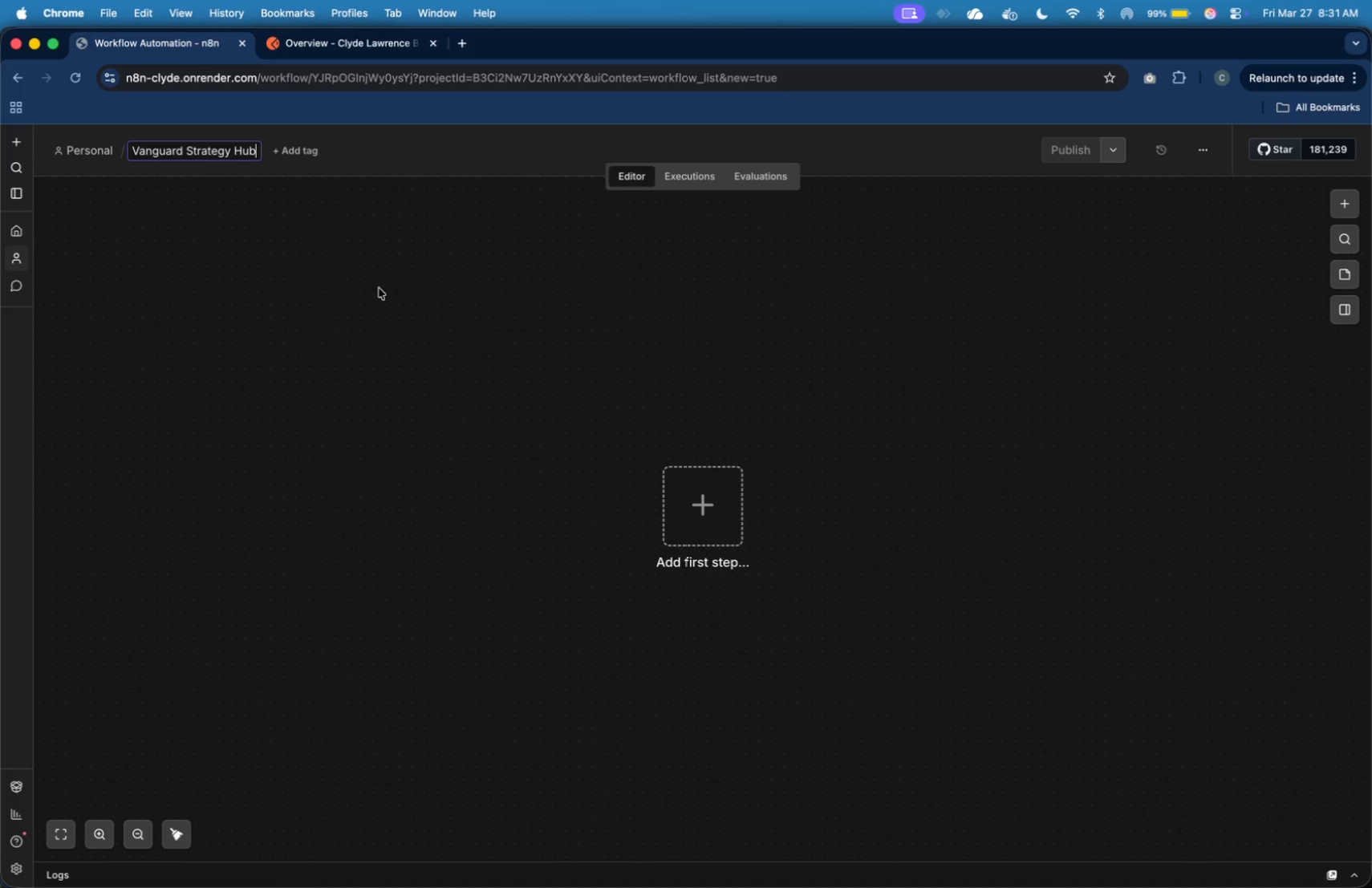 
left_click([416, 320])
 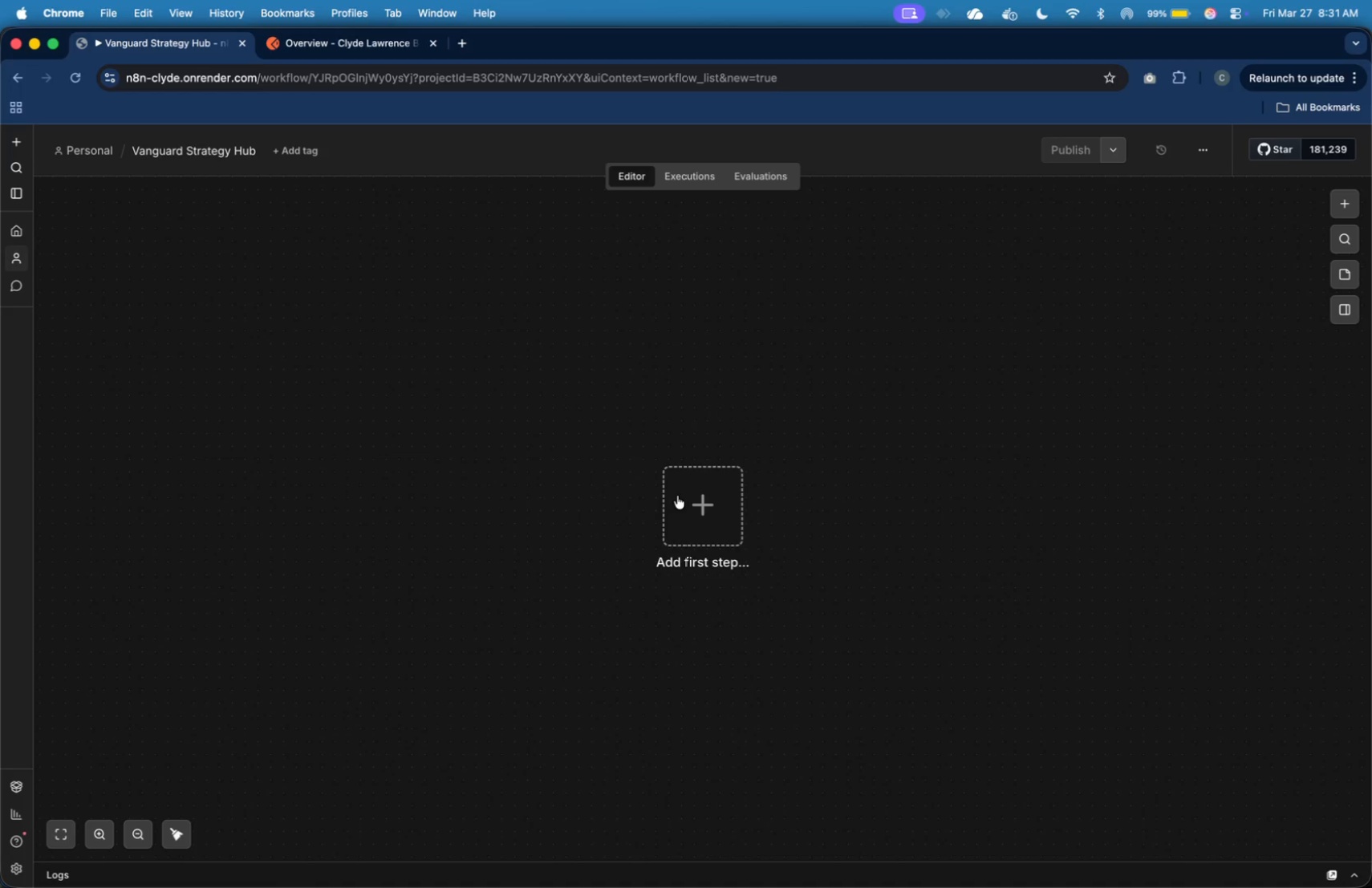 
left_click([677, 496])
 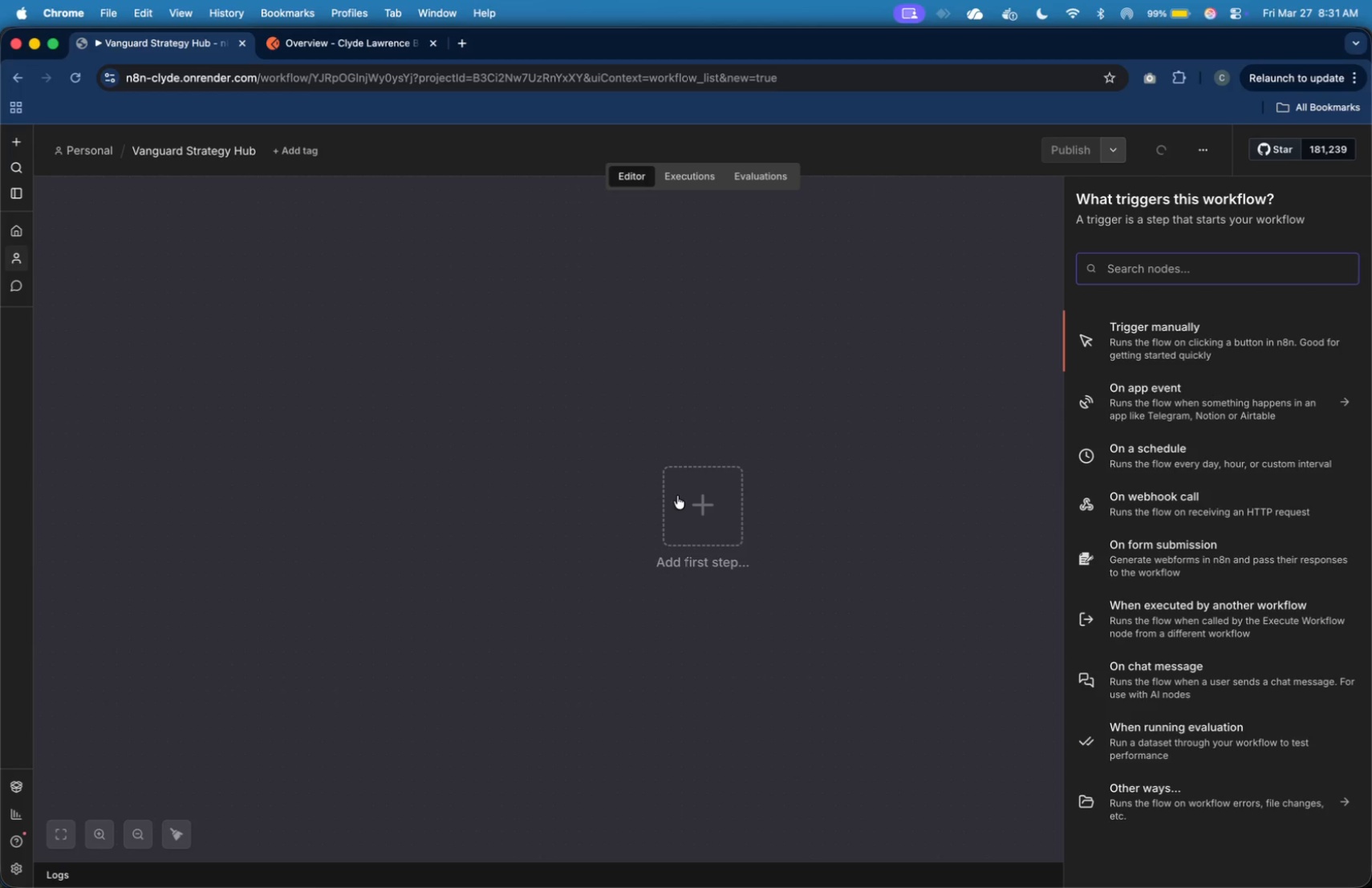 
type(webh)
 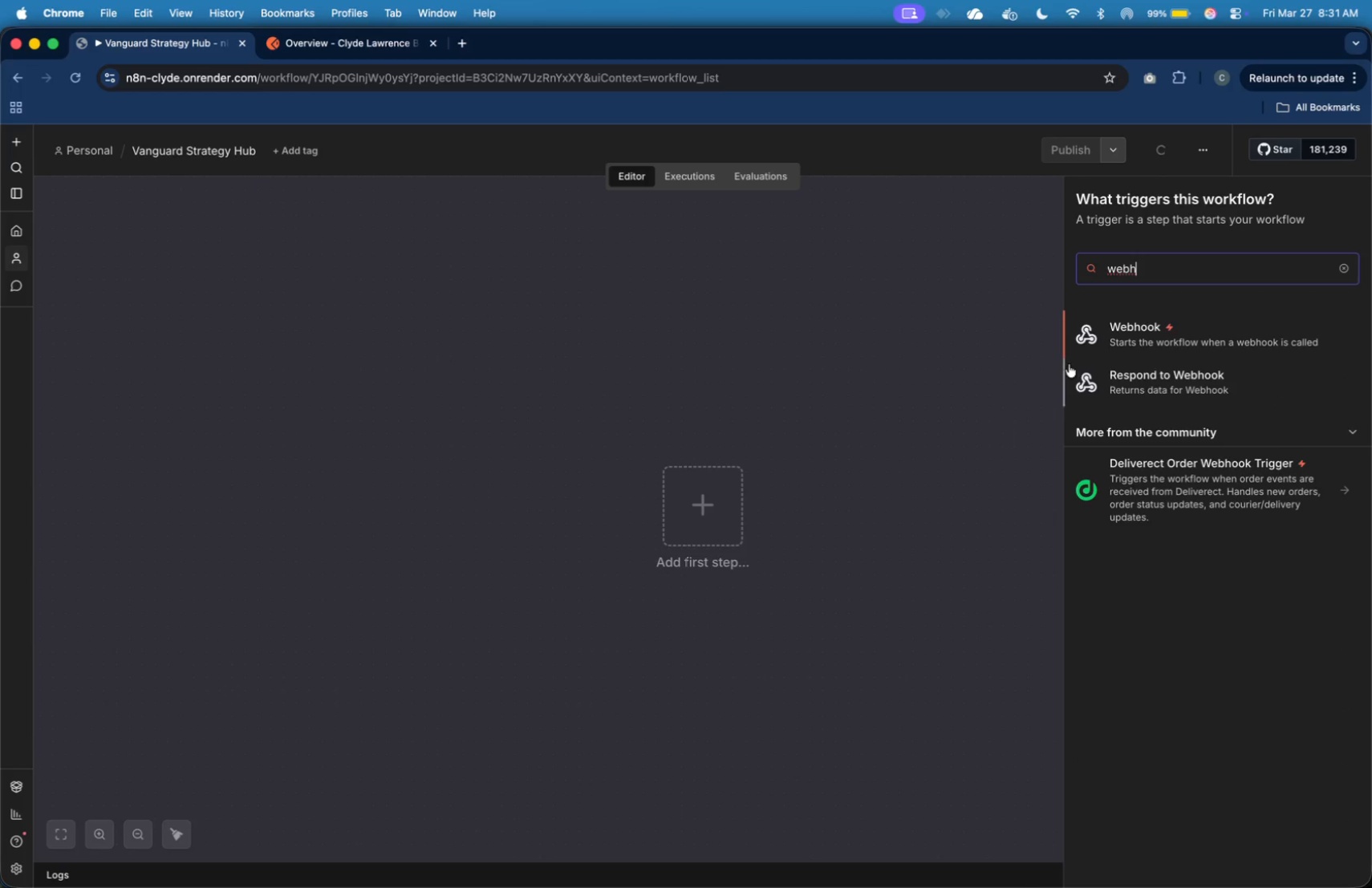 
left_click([1112, 330])
 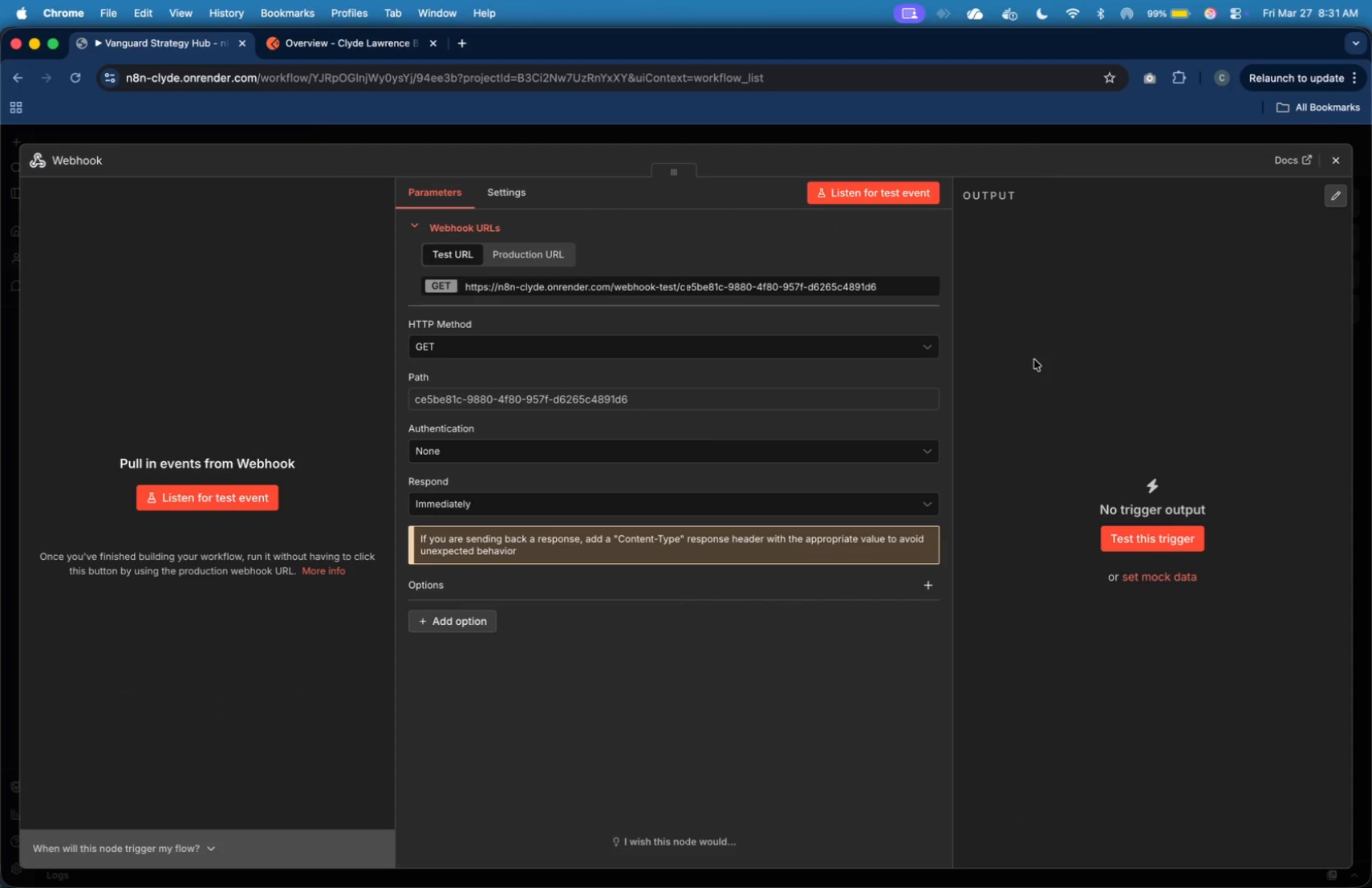 
wait(8.39)
 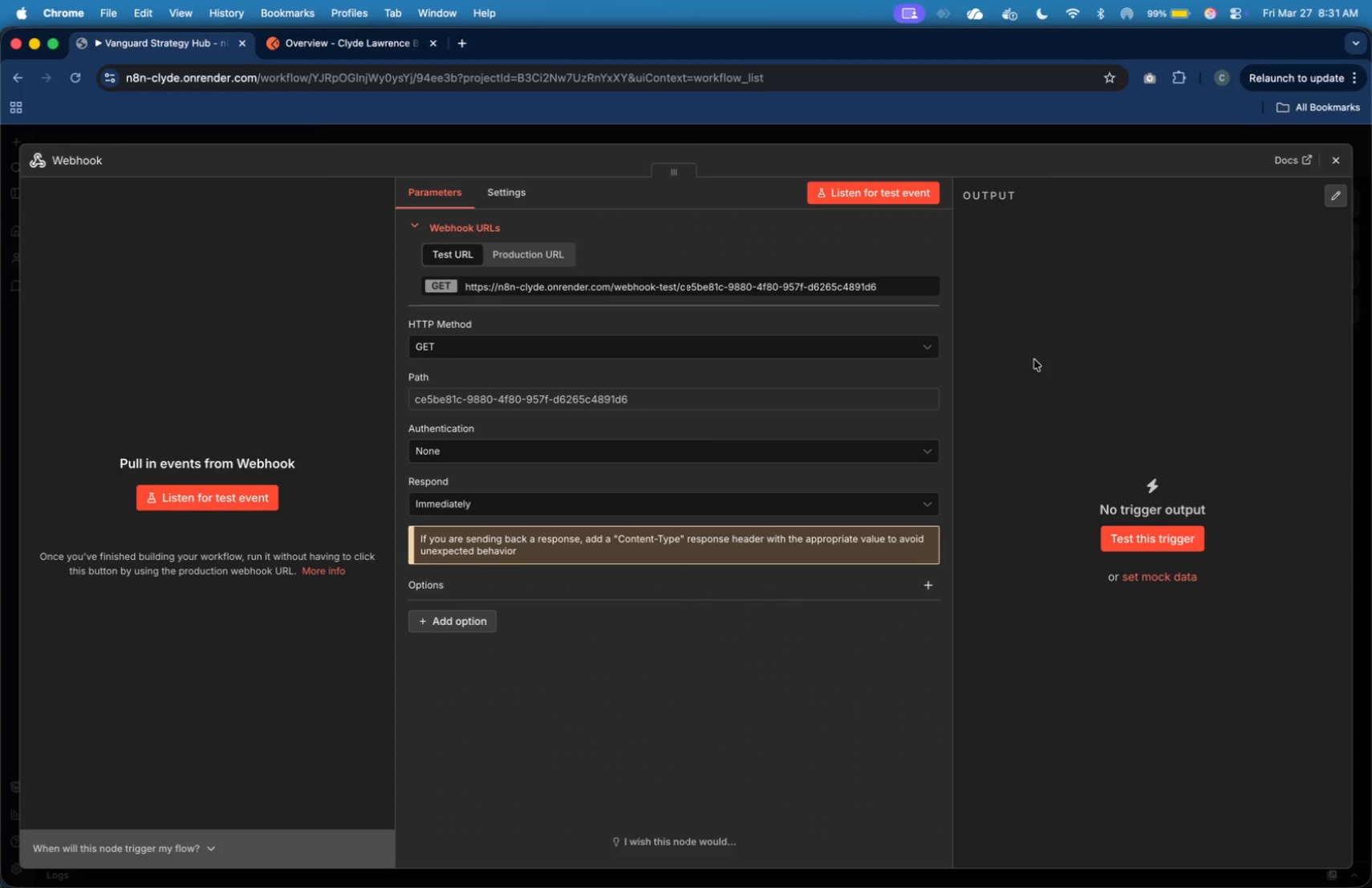 
left_click([451, 349])
 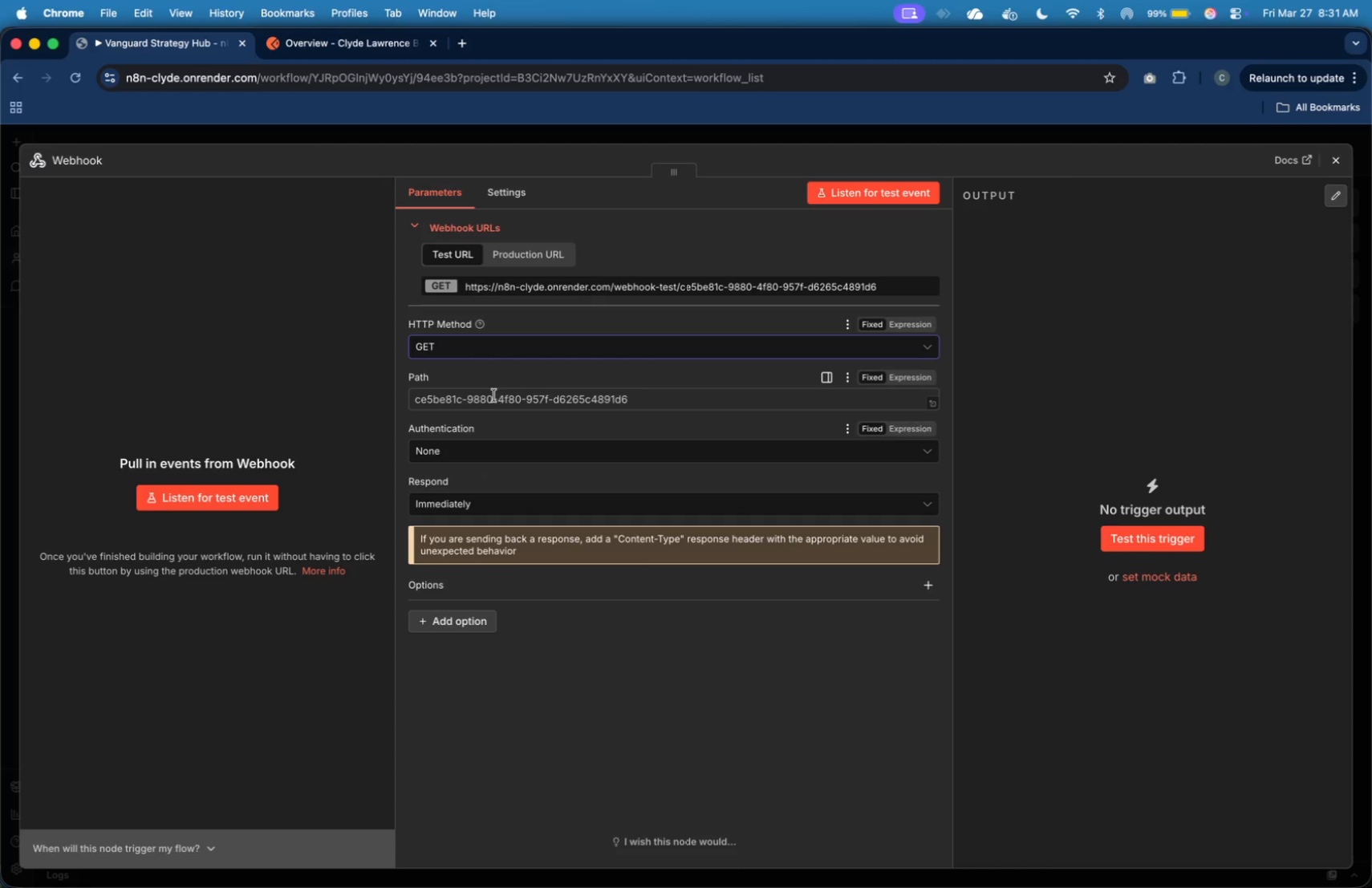 
left_click([485, 346])
 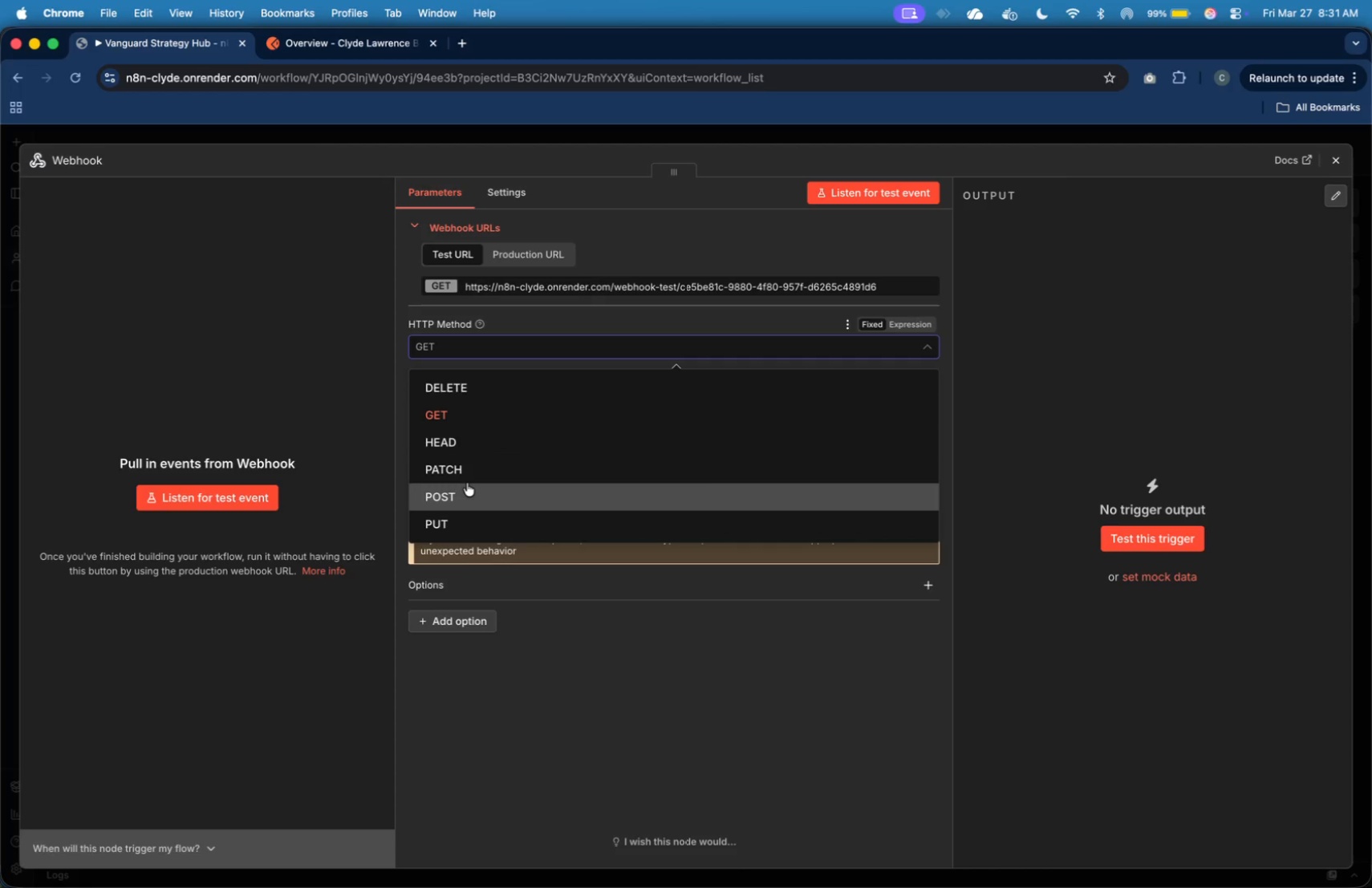 
left_click([467, 483])
 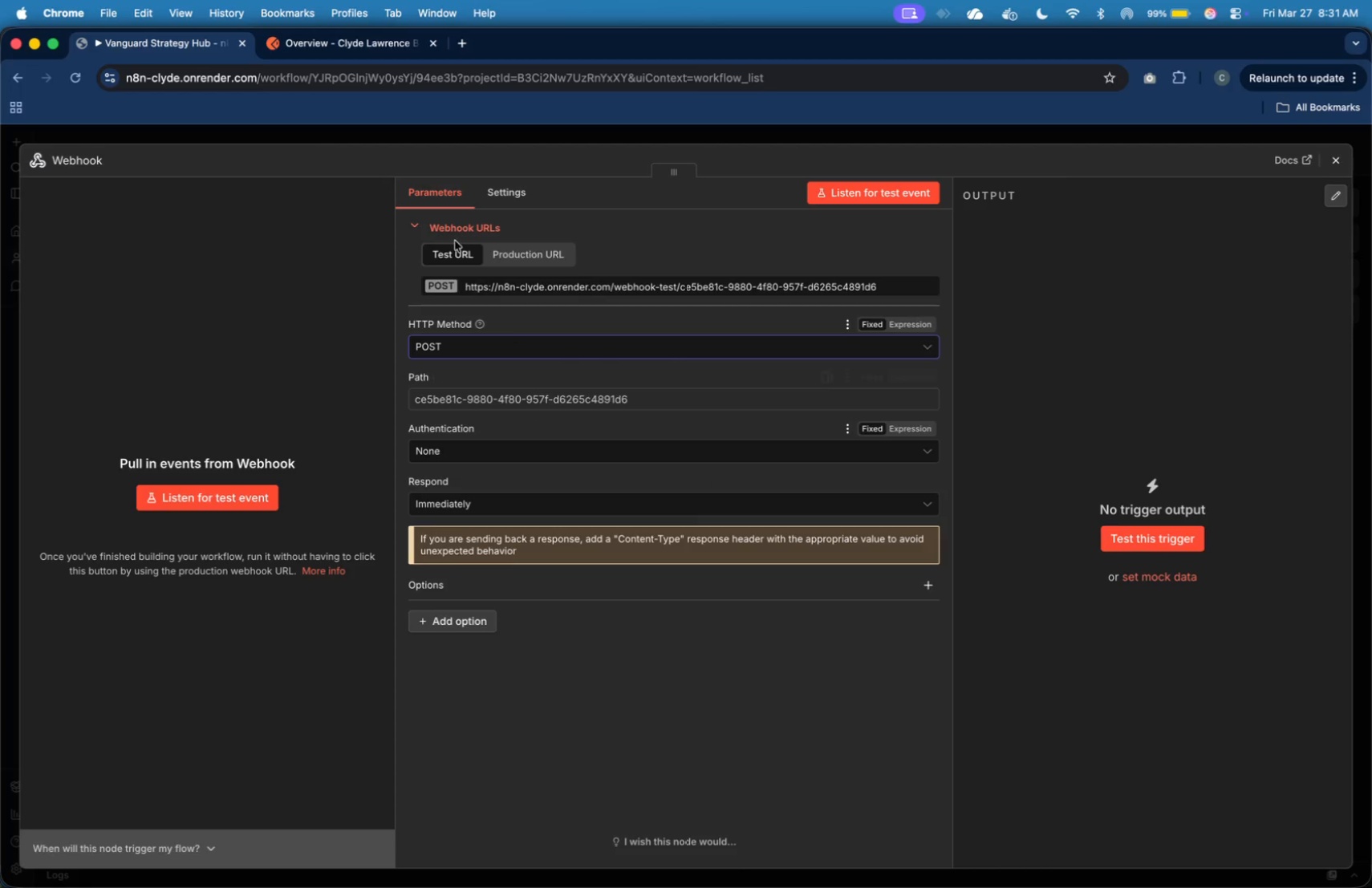 
left_click([383, 50])
 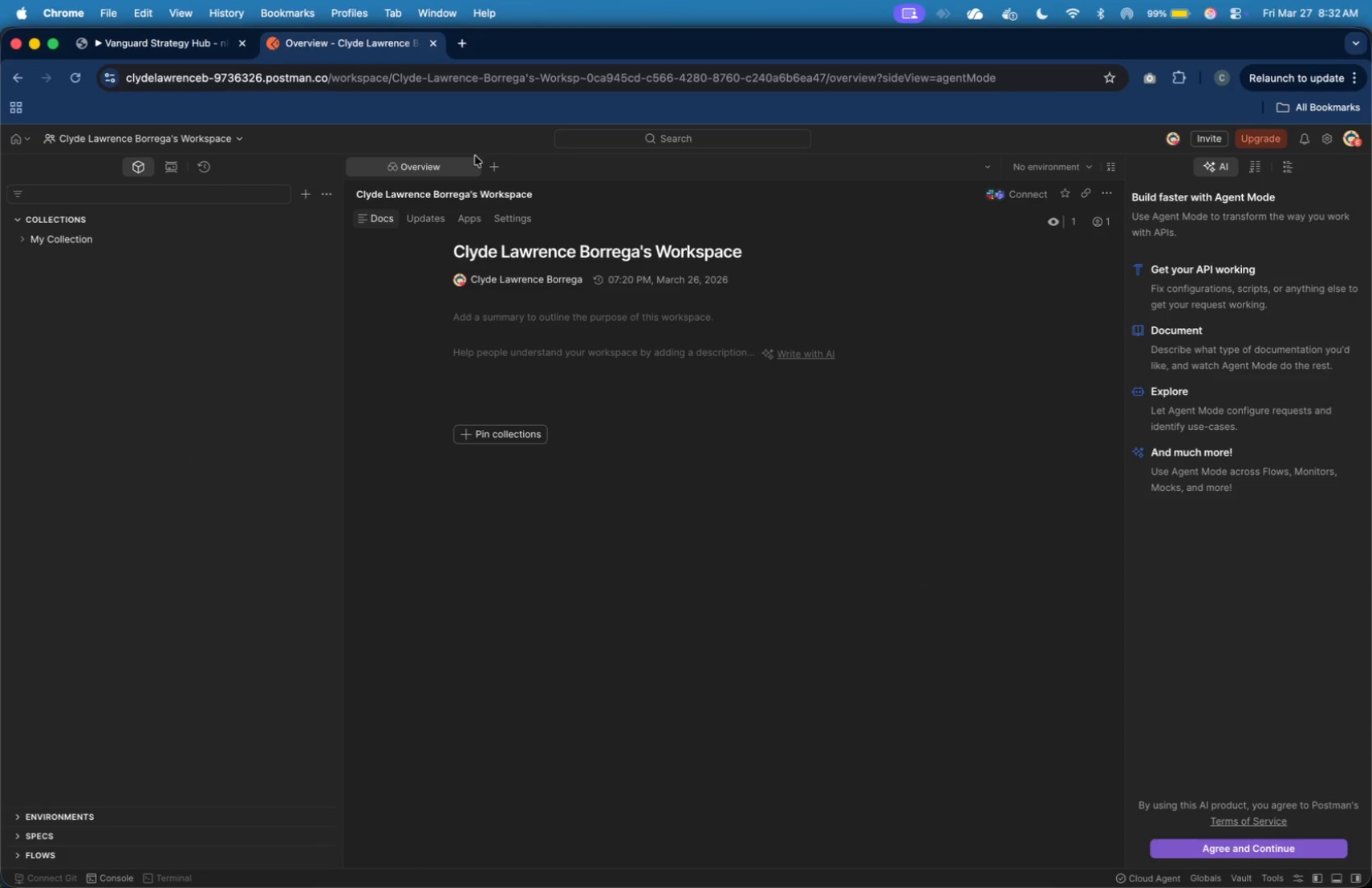 
left_click([493, 169])
 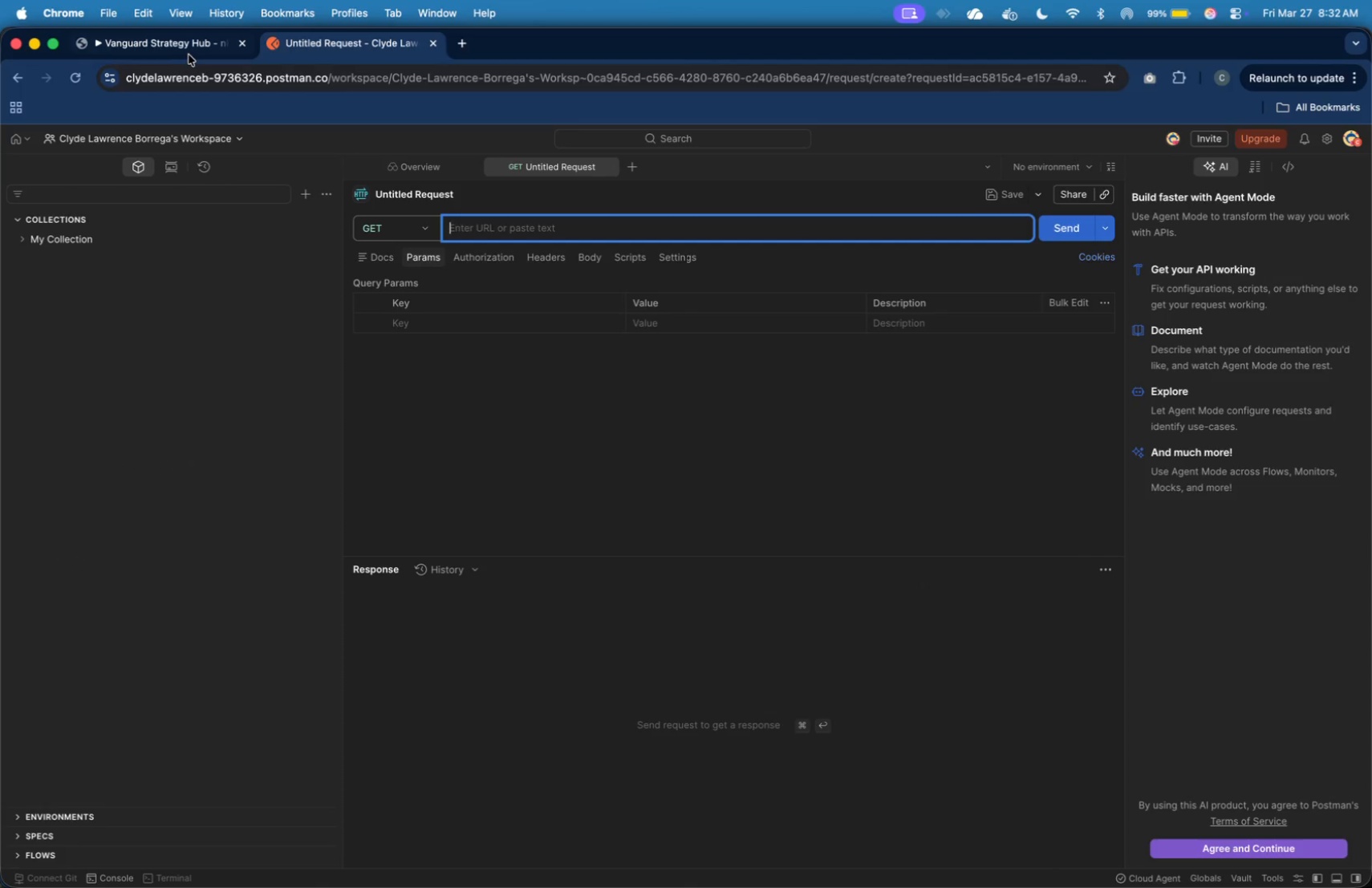 
left_click([191, 47])
 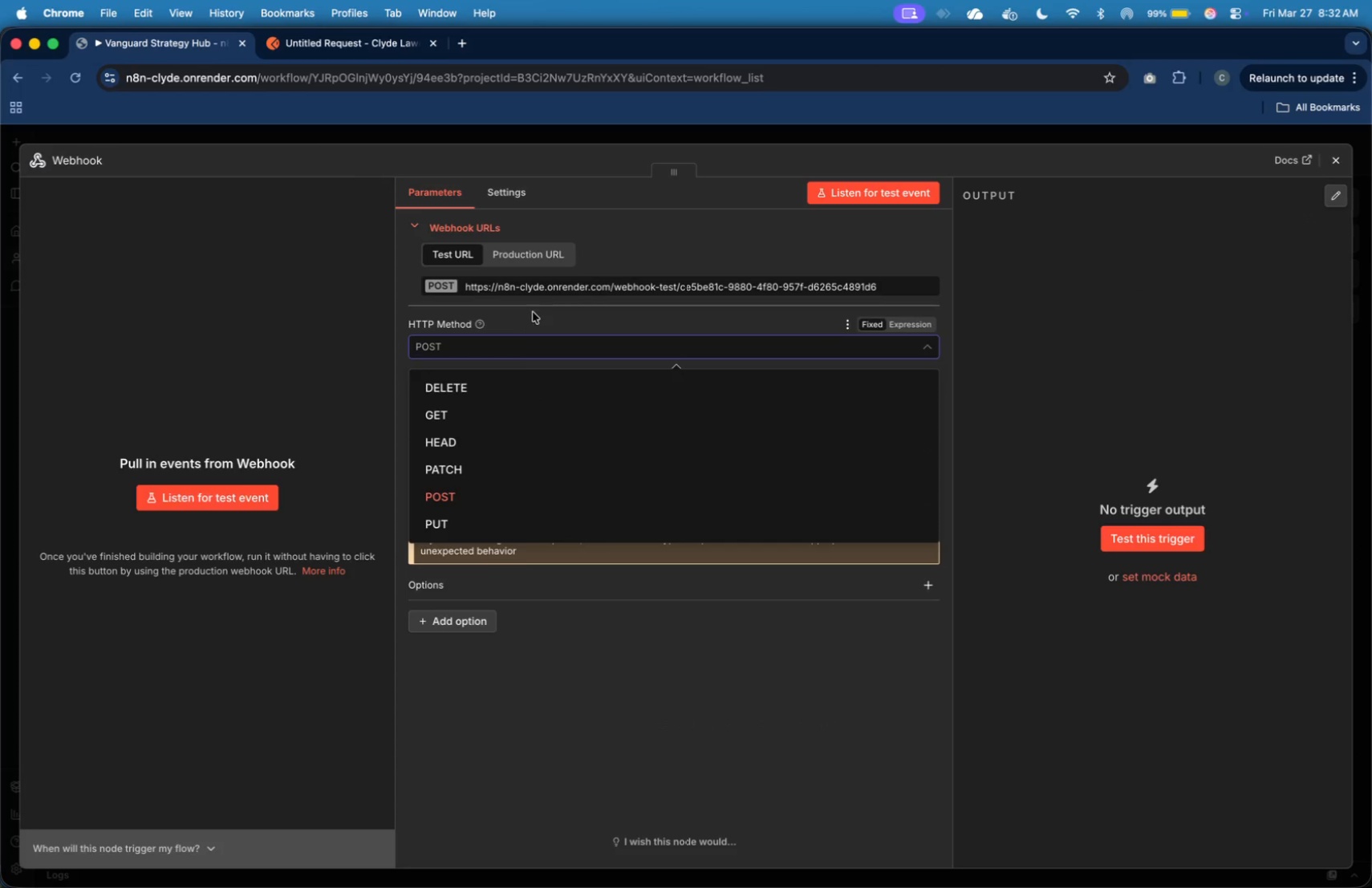 
left_click([550, 288])
 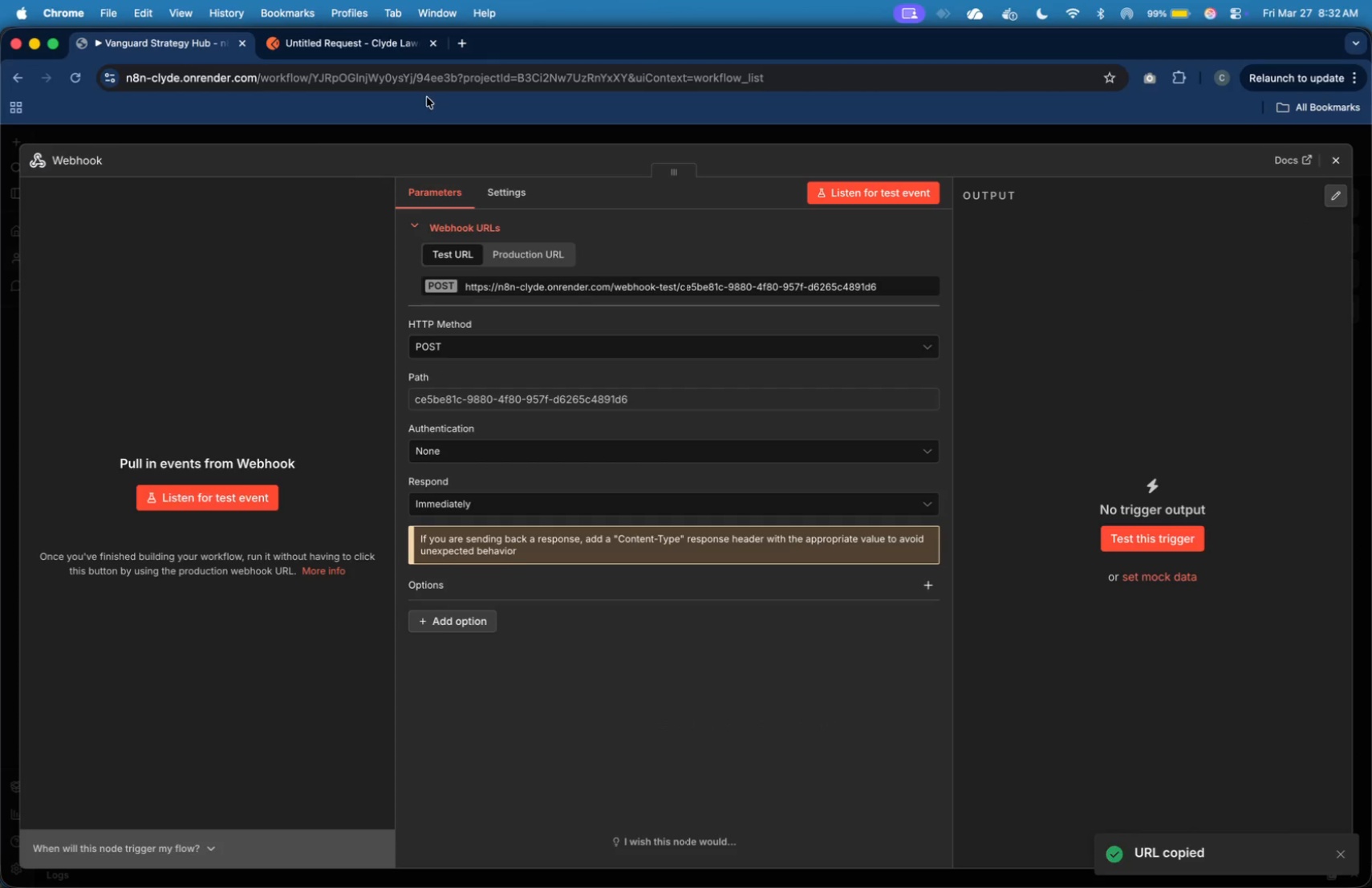 
left_click([371, 52])
 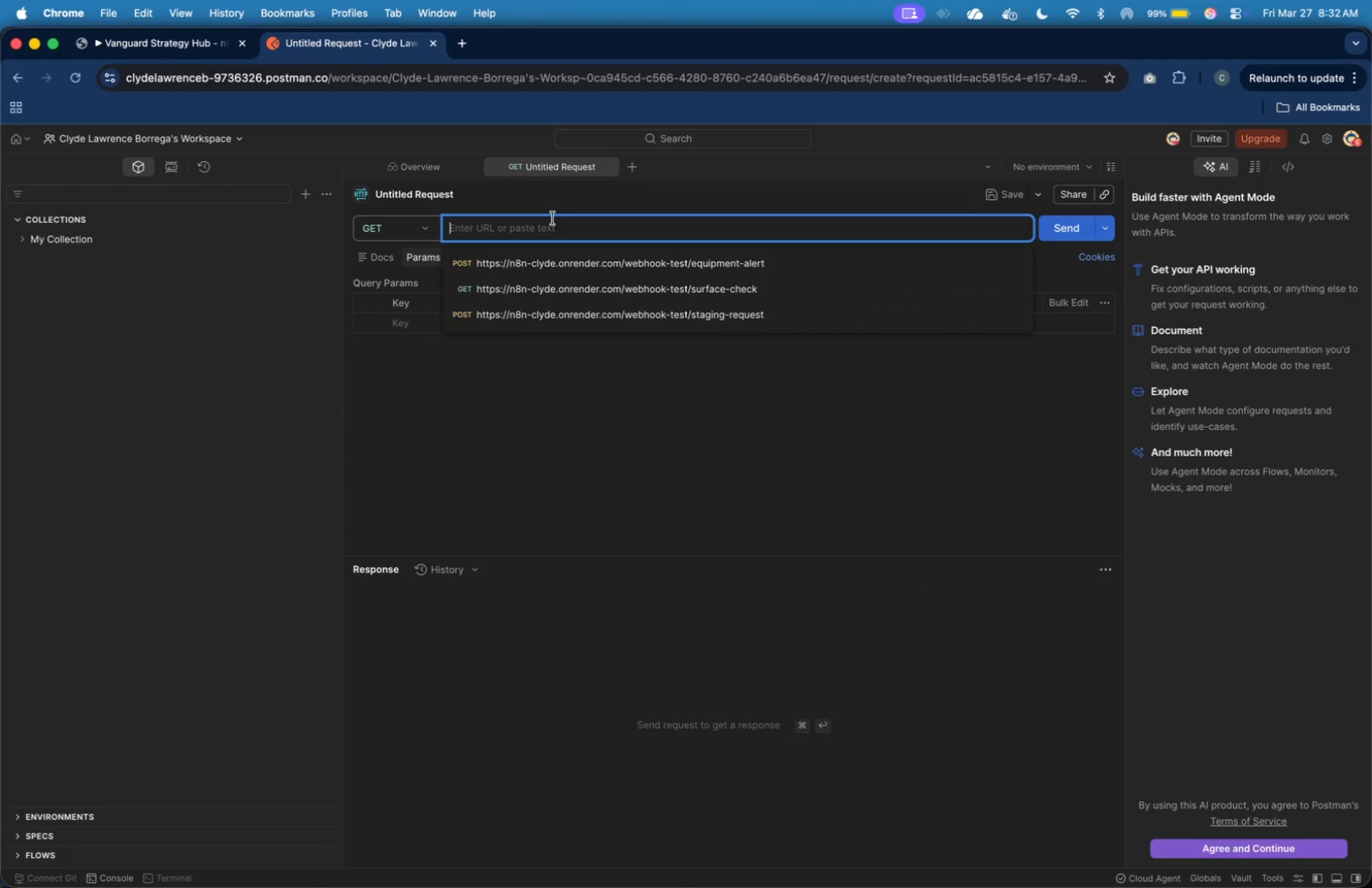 
key(Meta+V)
 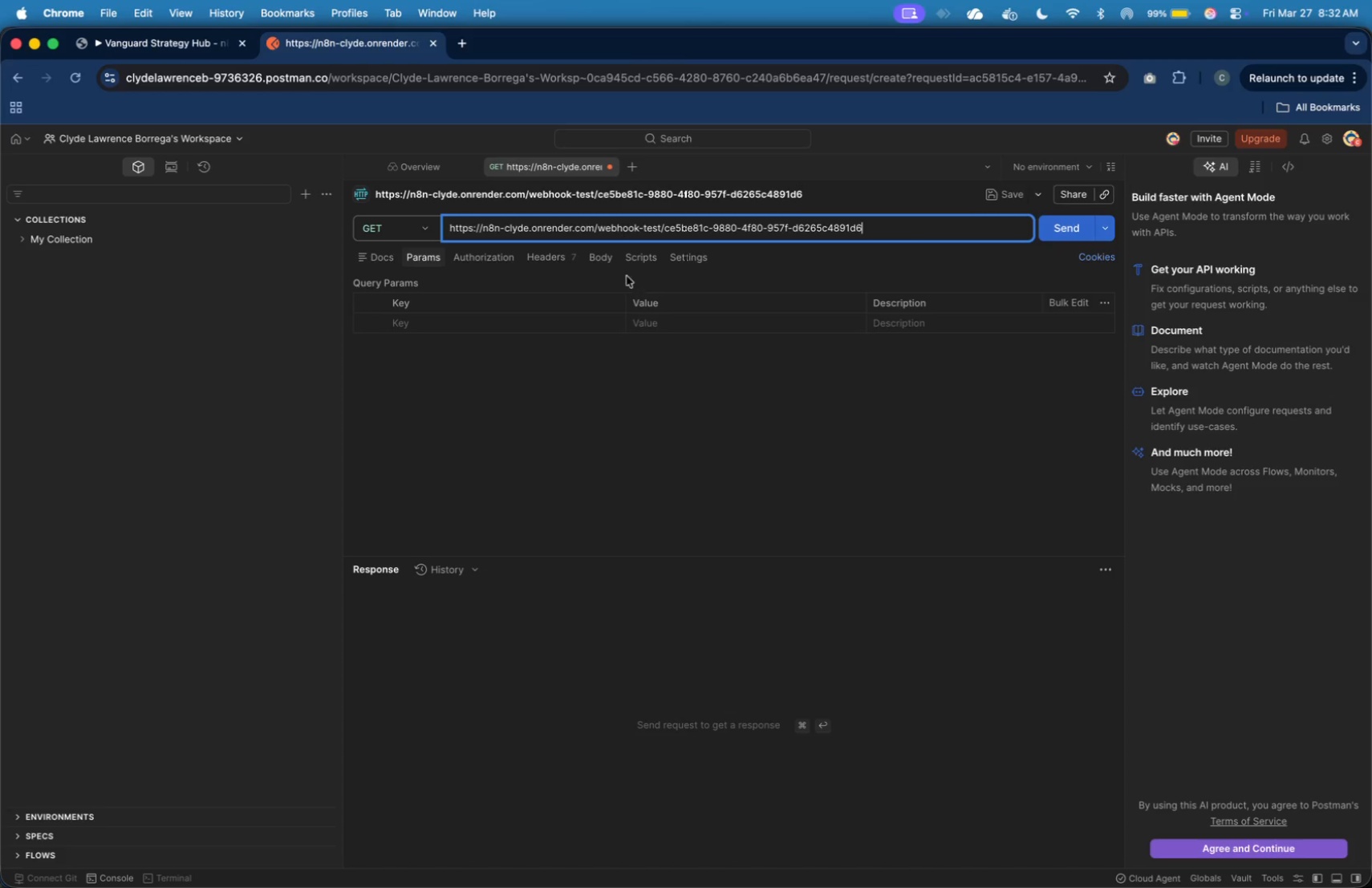 
left_click([609, 266])
 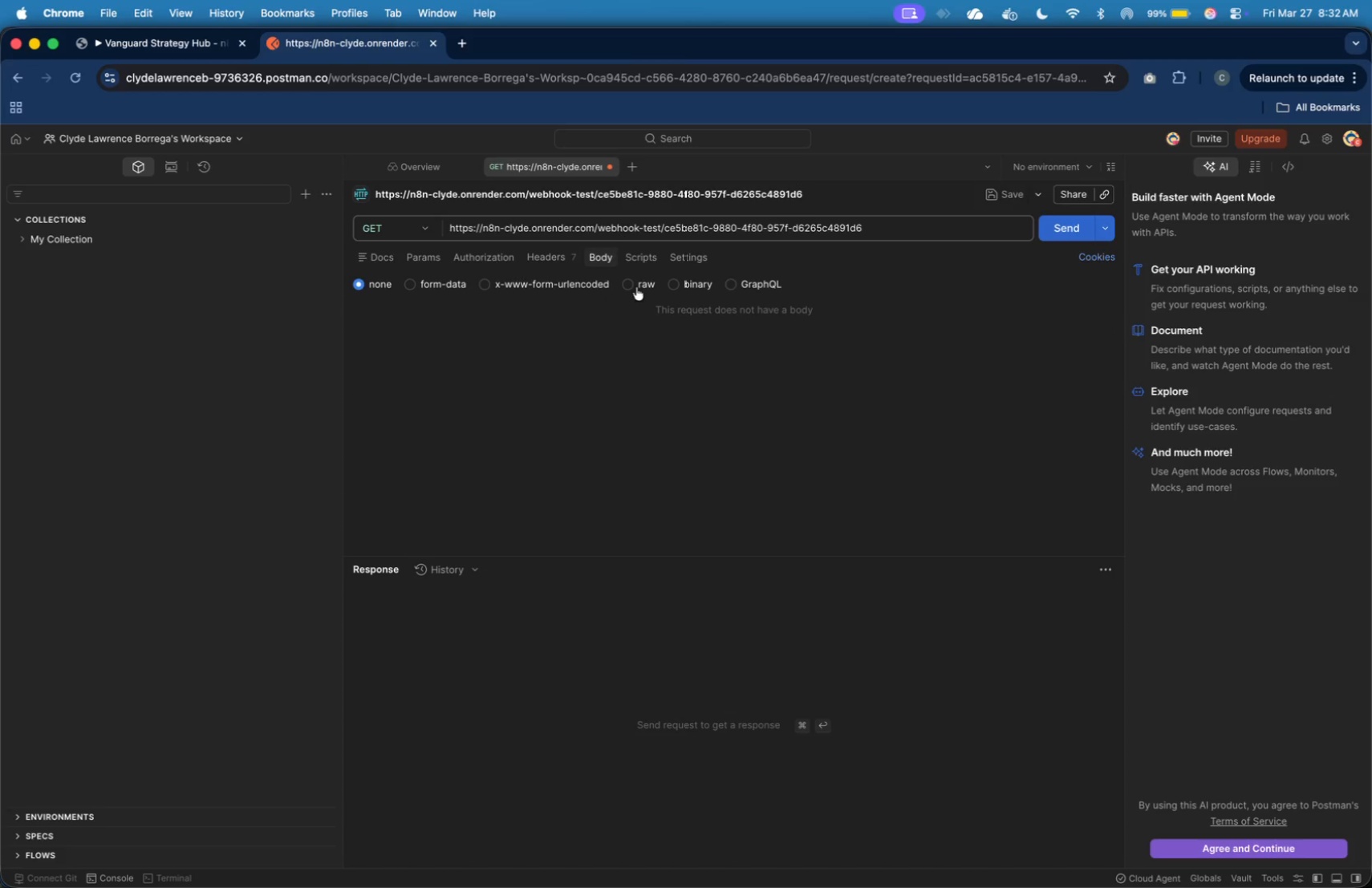 
left_click([638, 287])
 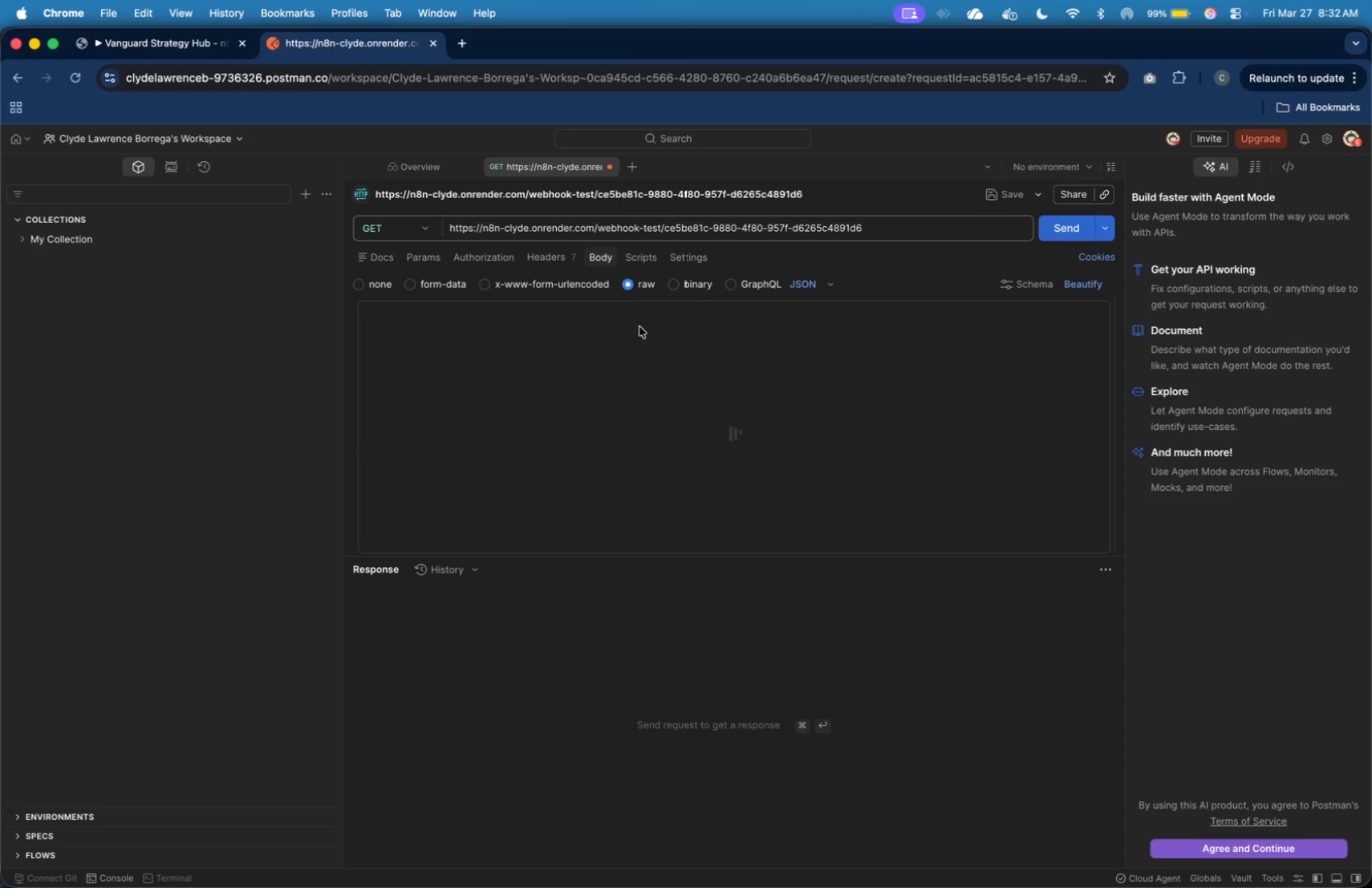 
left_click([641, 332])
 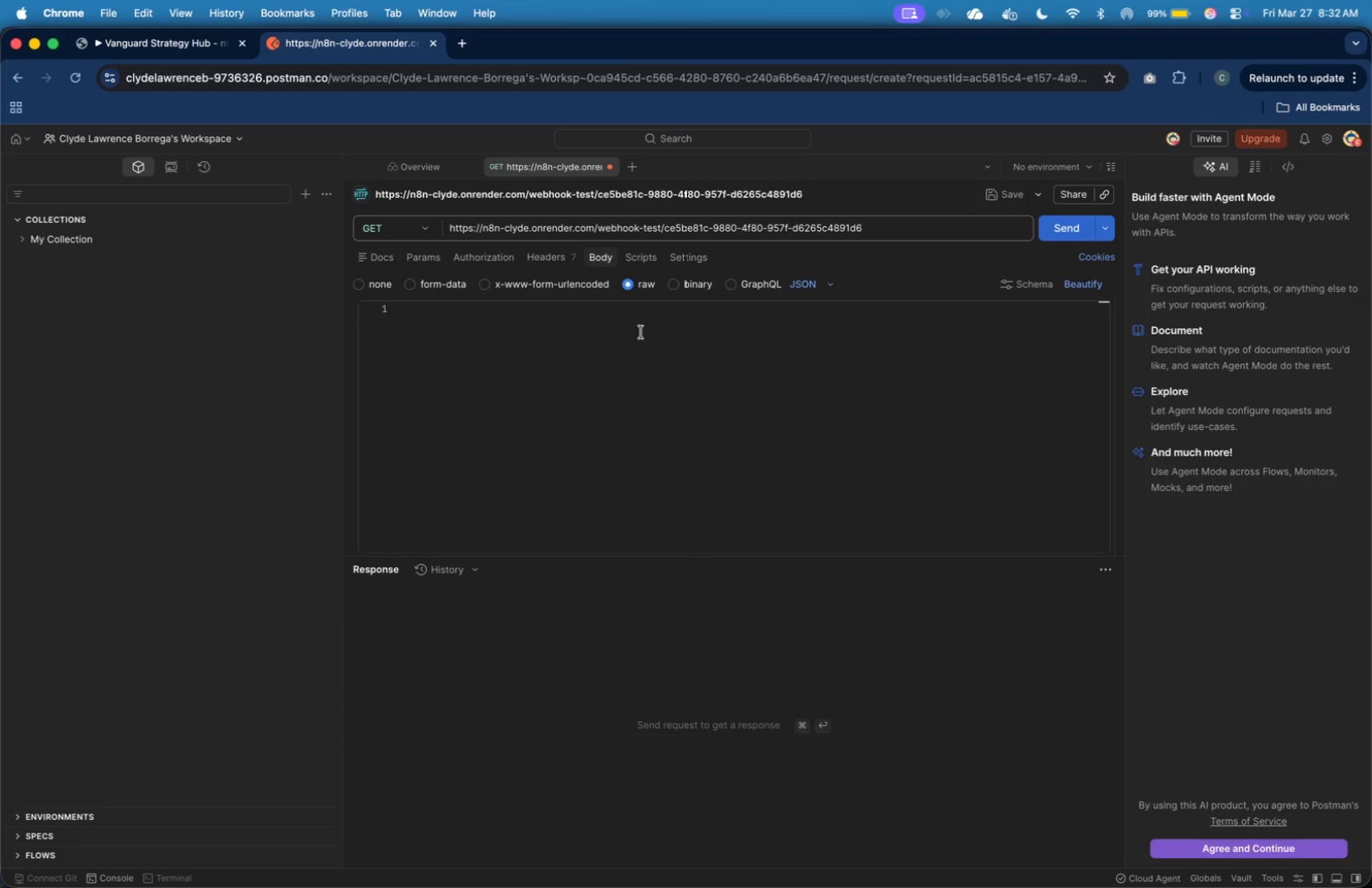 
left_click([641, 332])
 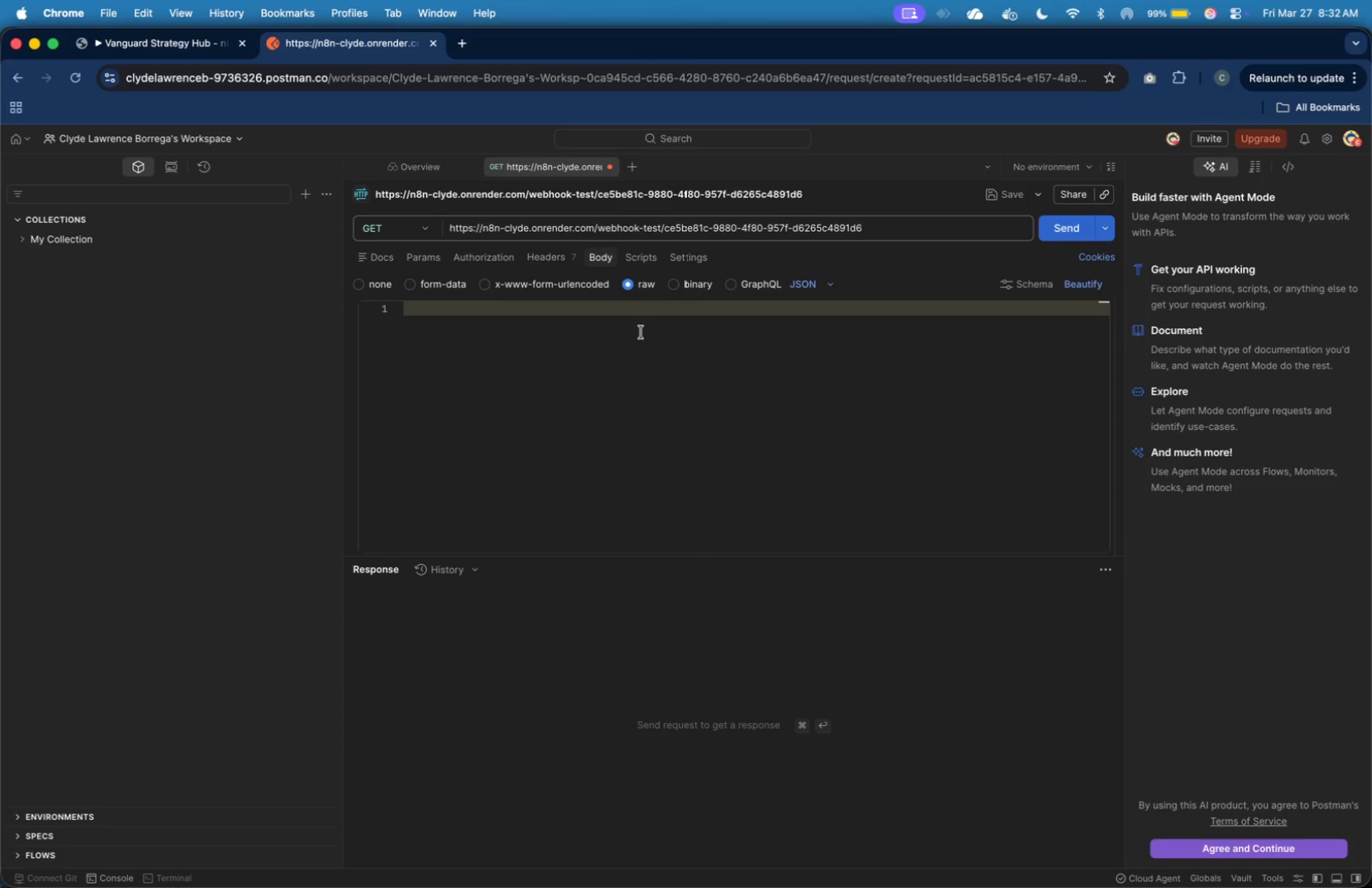 
wait(5.98)
 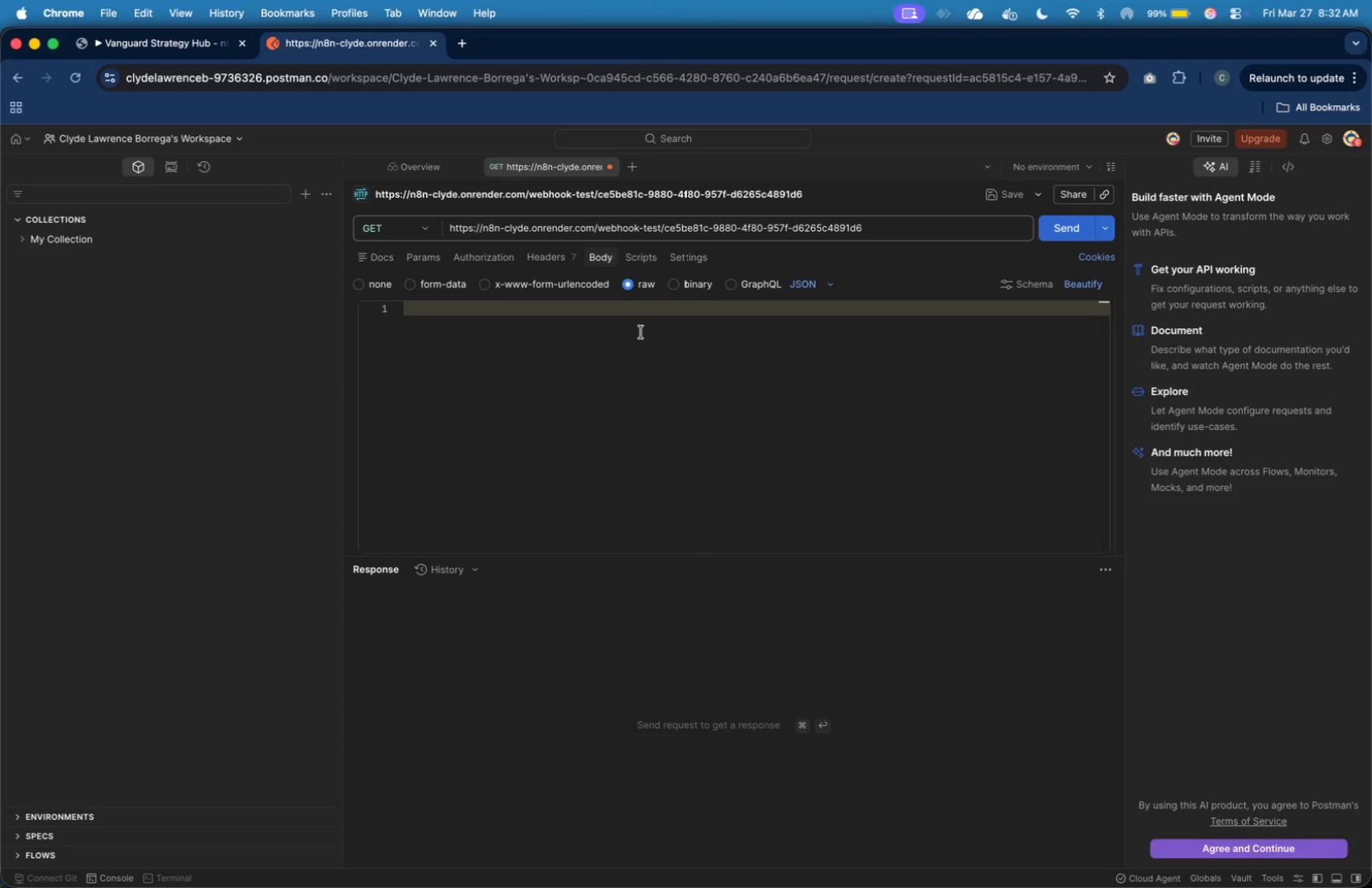 
key(Shift+BracketLeft)
 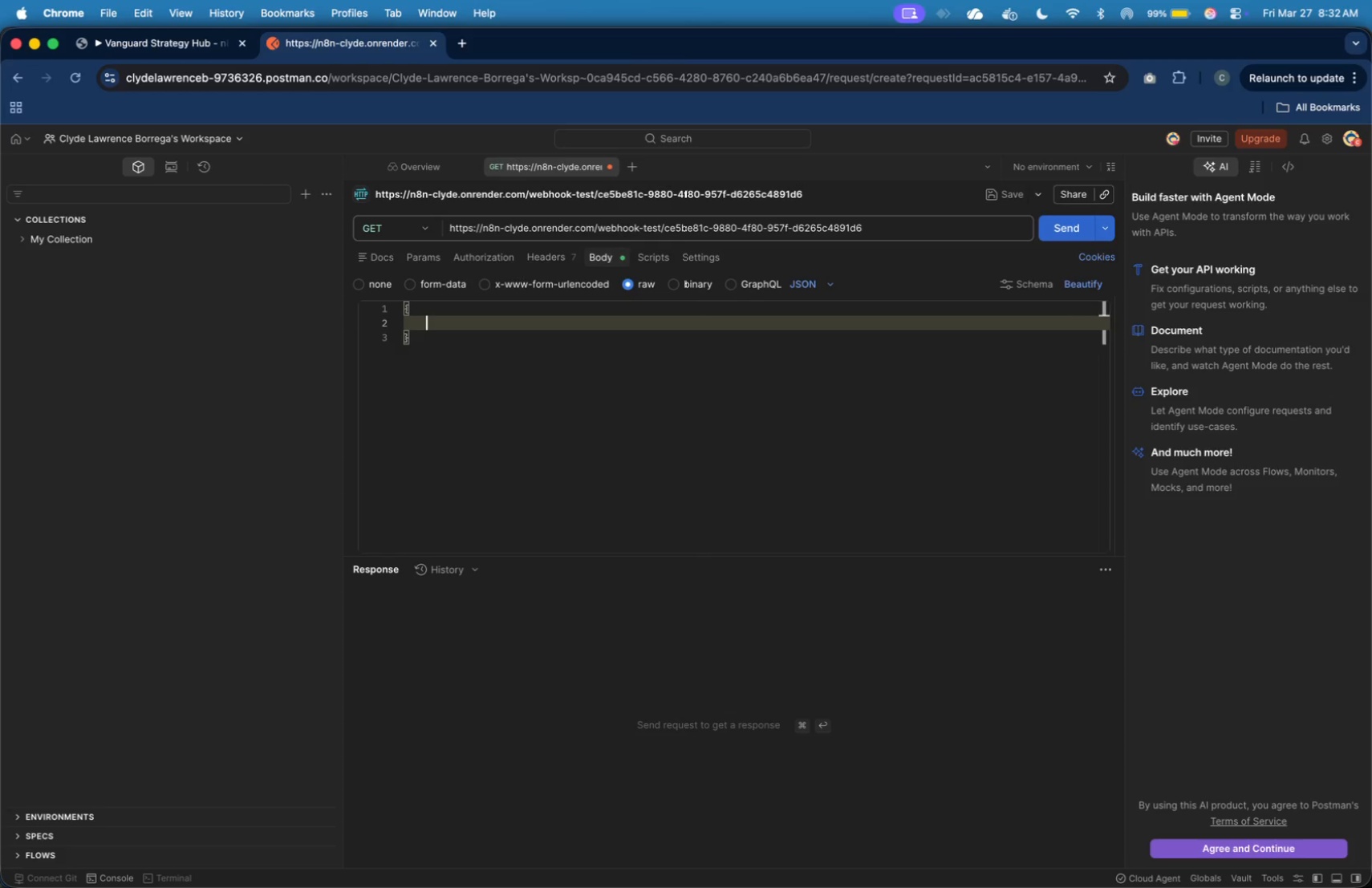 
key(Enter)
 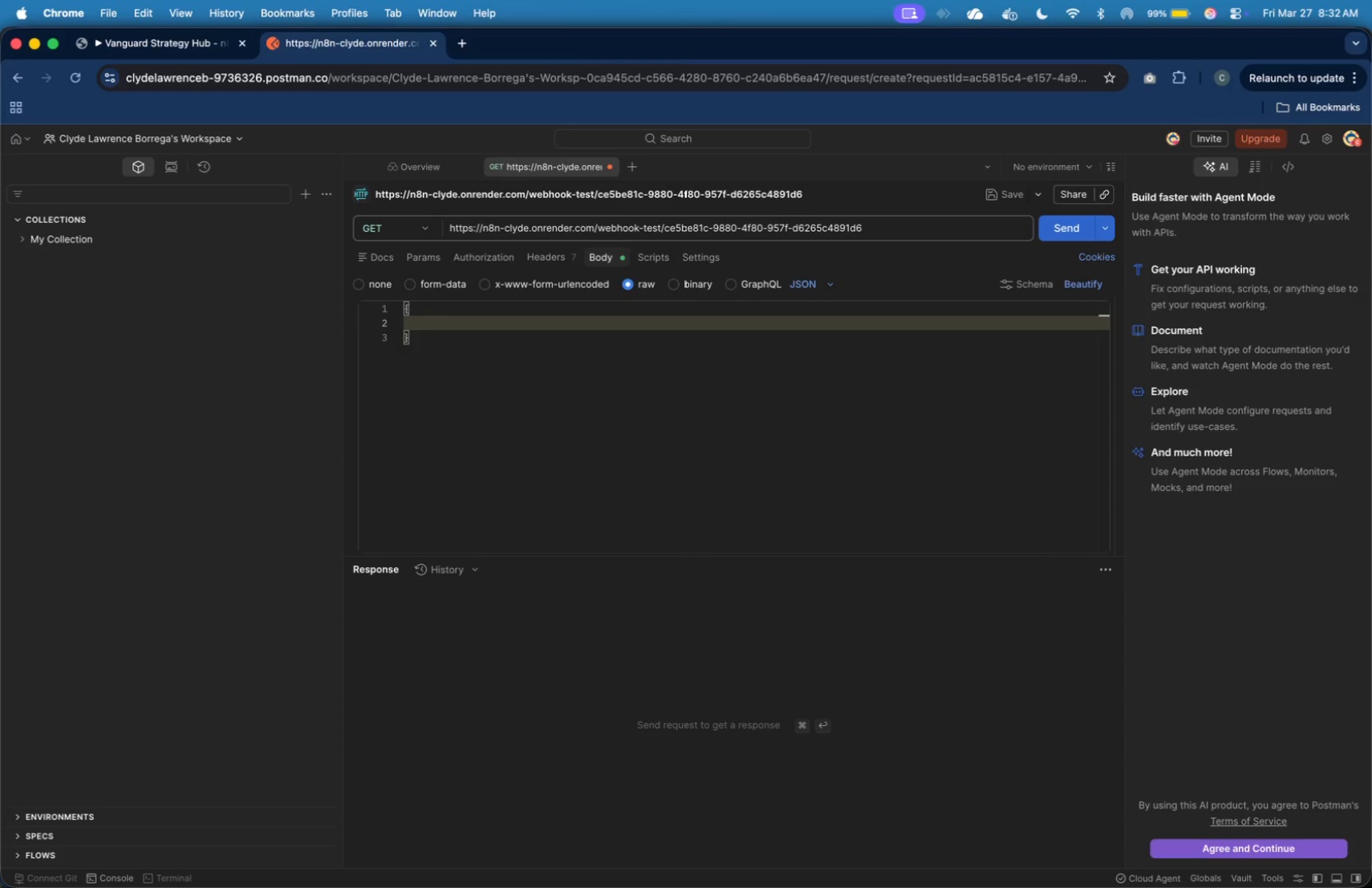 
type(client)
 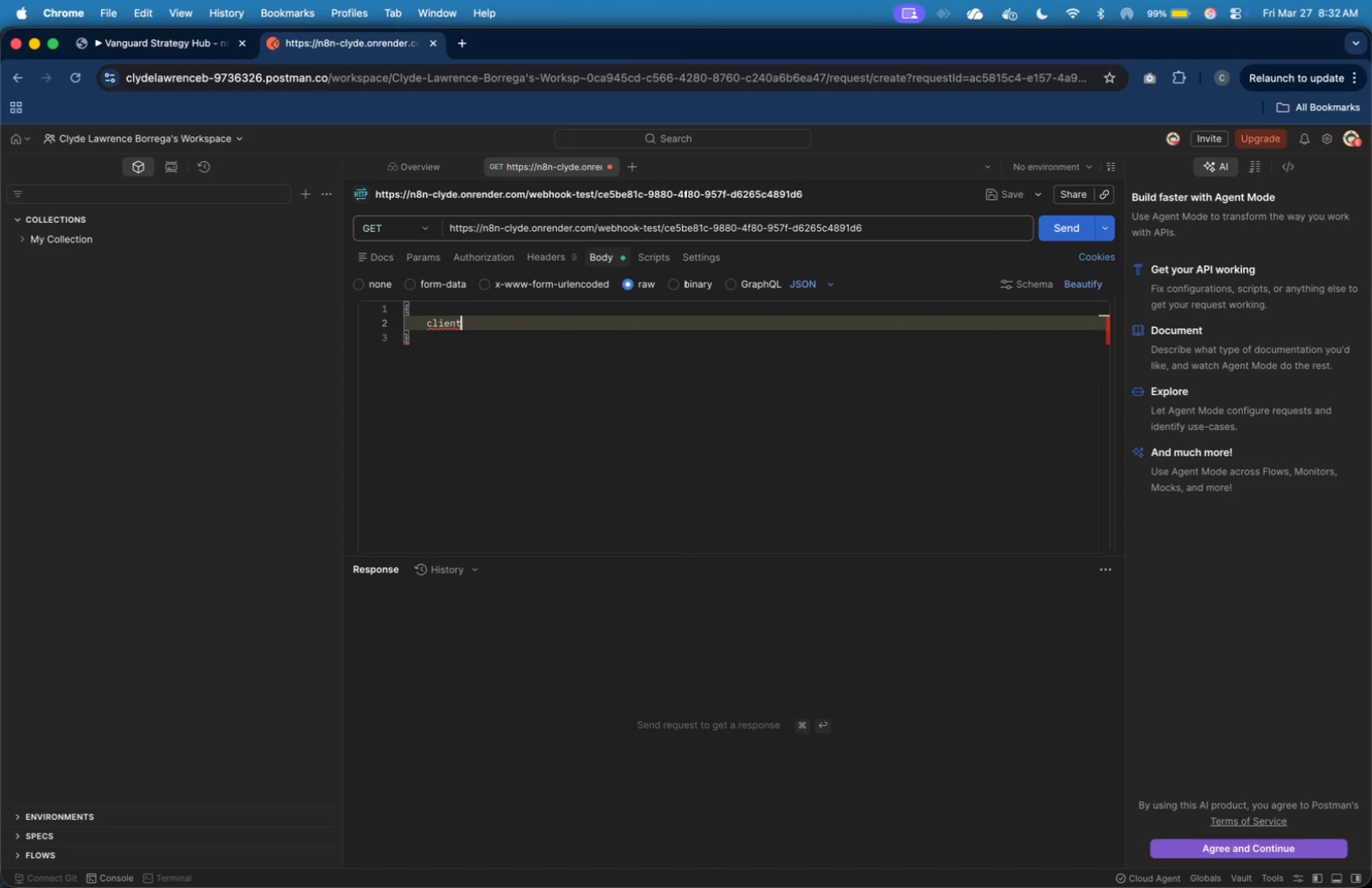 
hold_key(key=ArrowLeft, duration=0.77)
 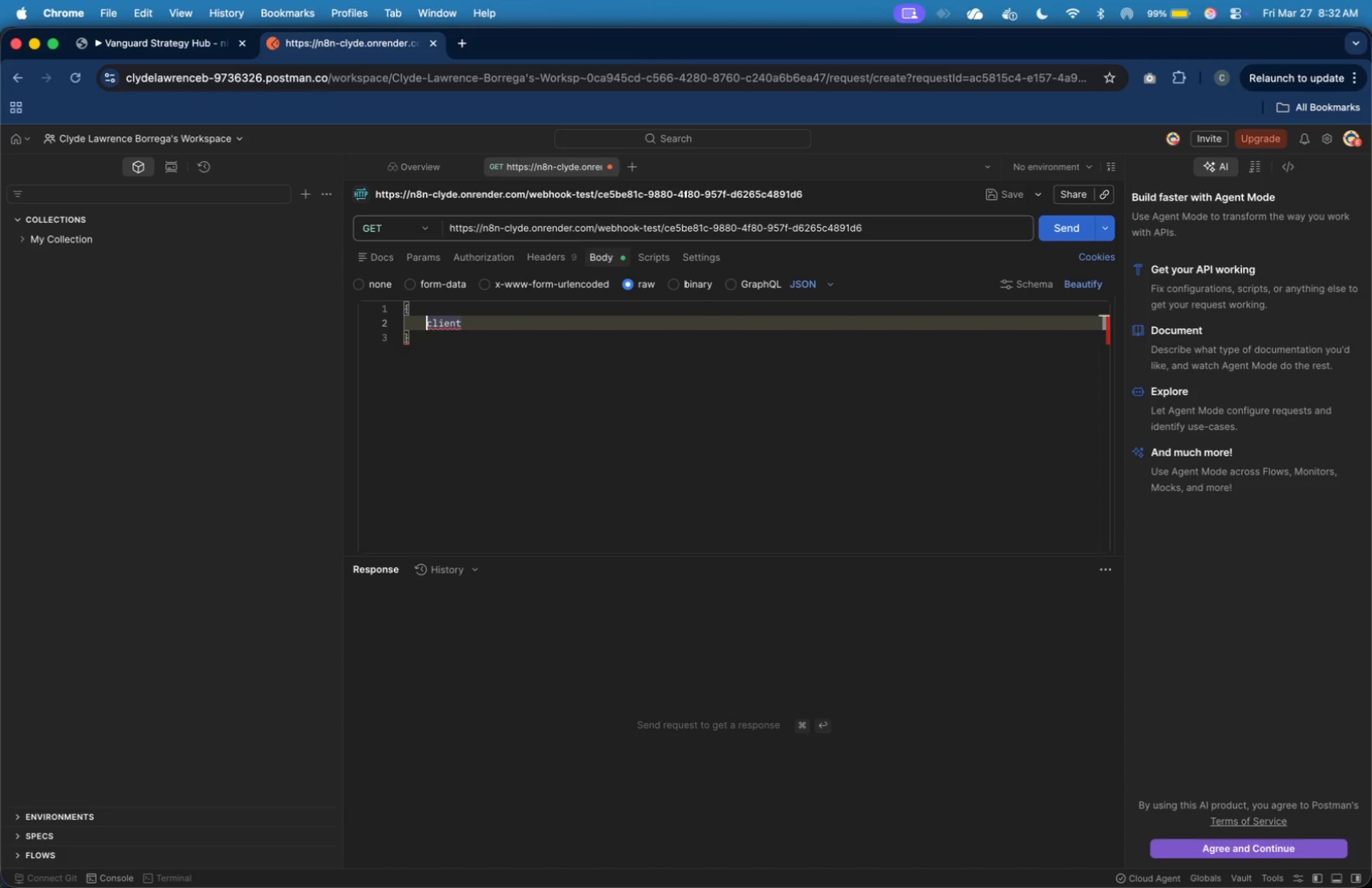 
key(ArrowLeft)
 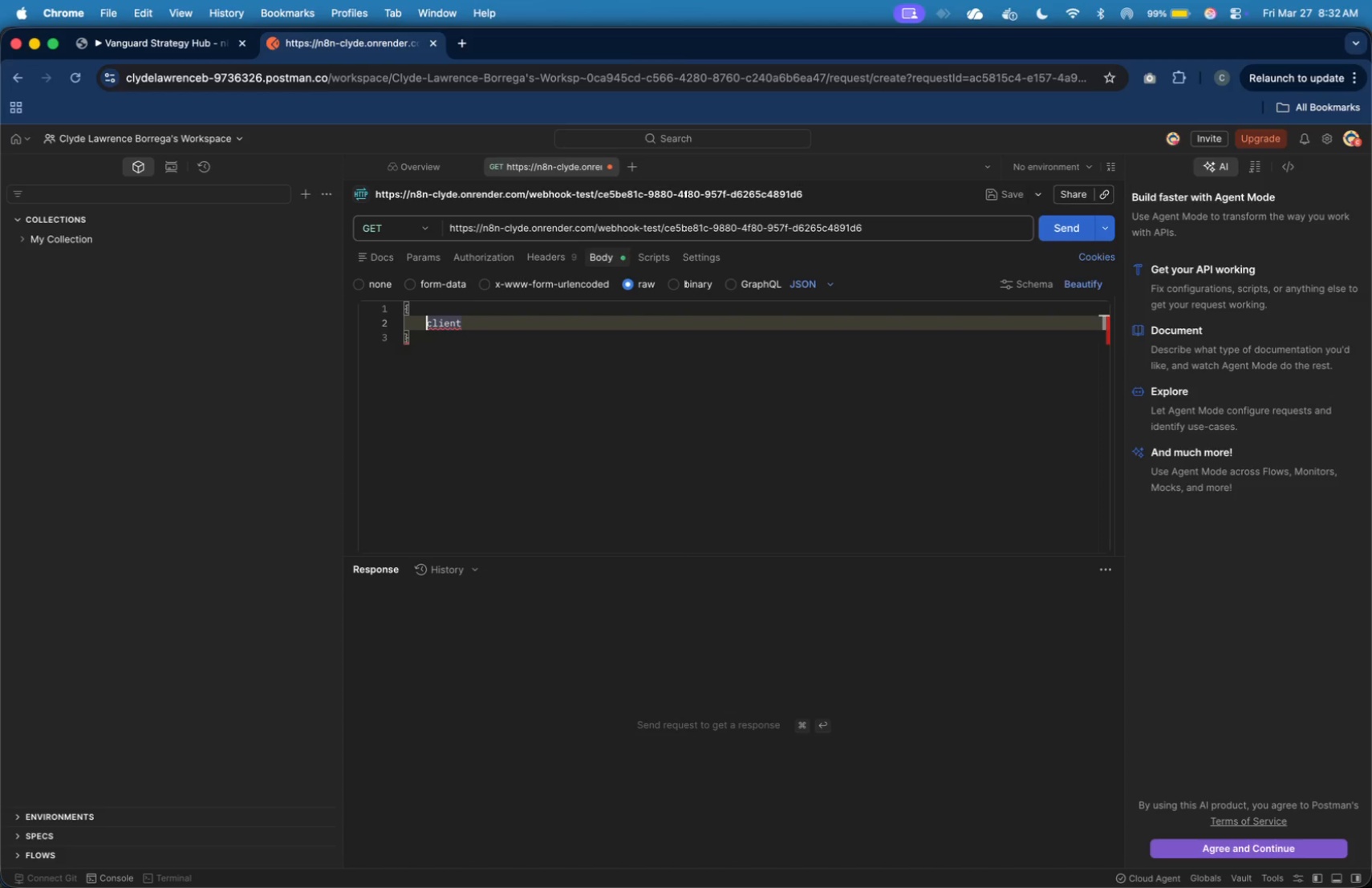 
key(Shift+Quote)
 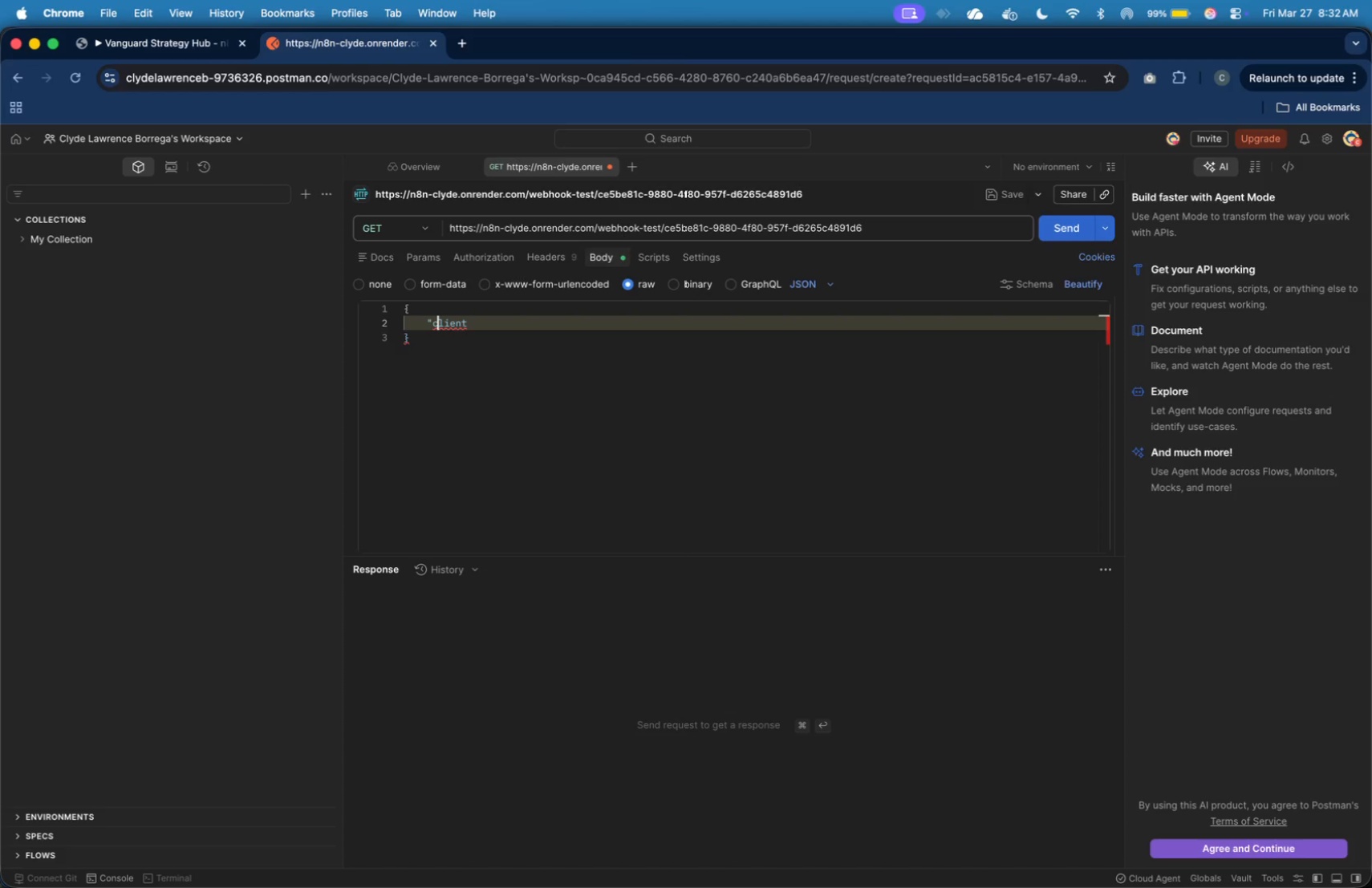 
hold_key(key=ArrowRight, duration=0.73)
 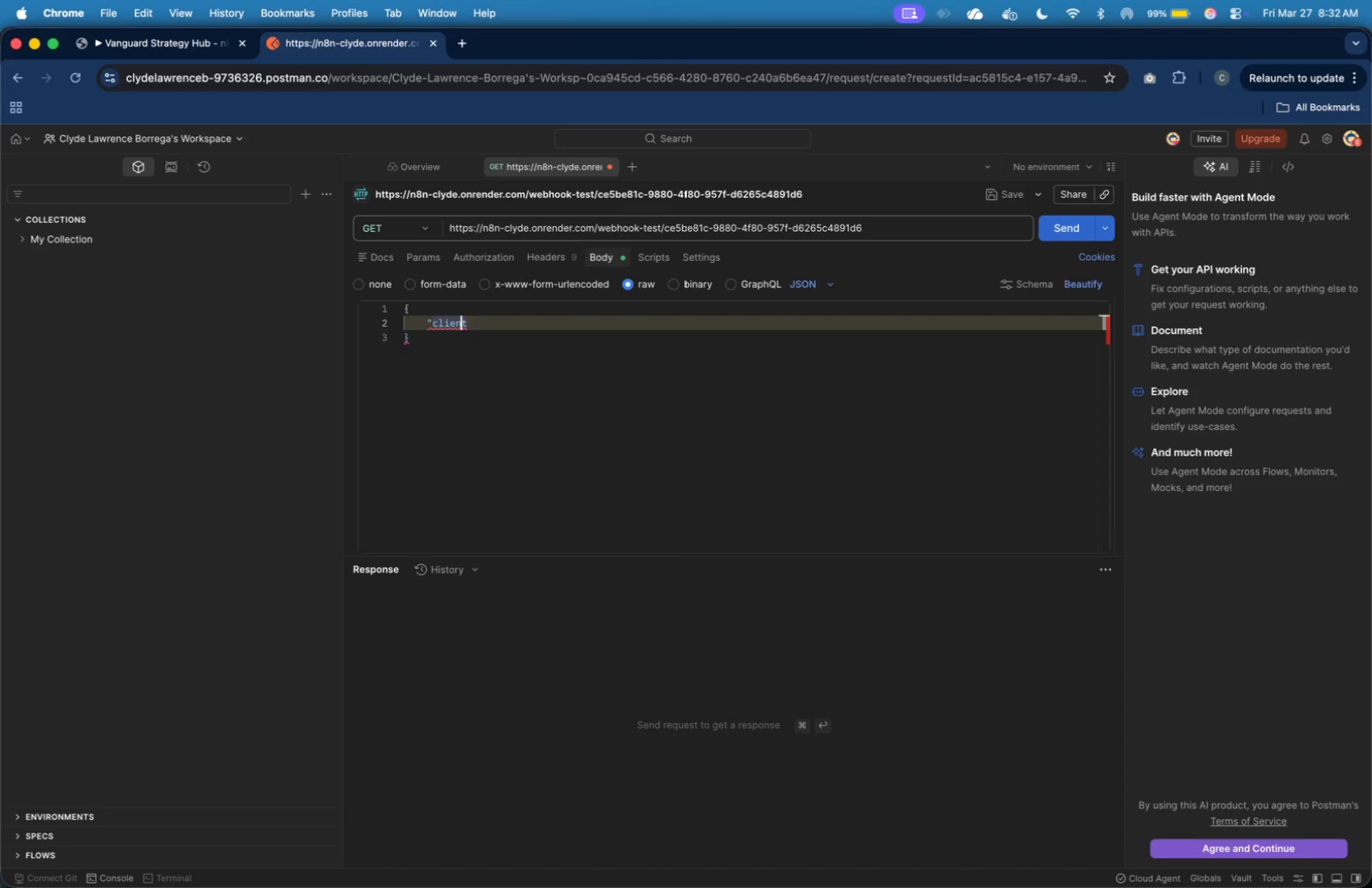 
key(ArrowRight)
 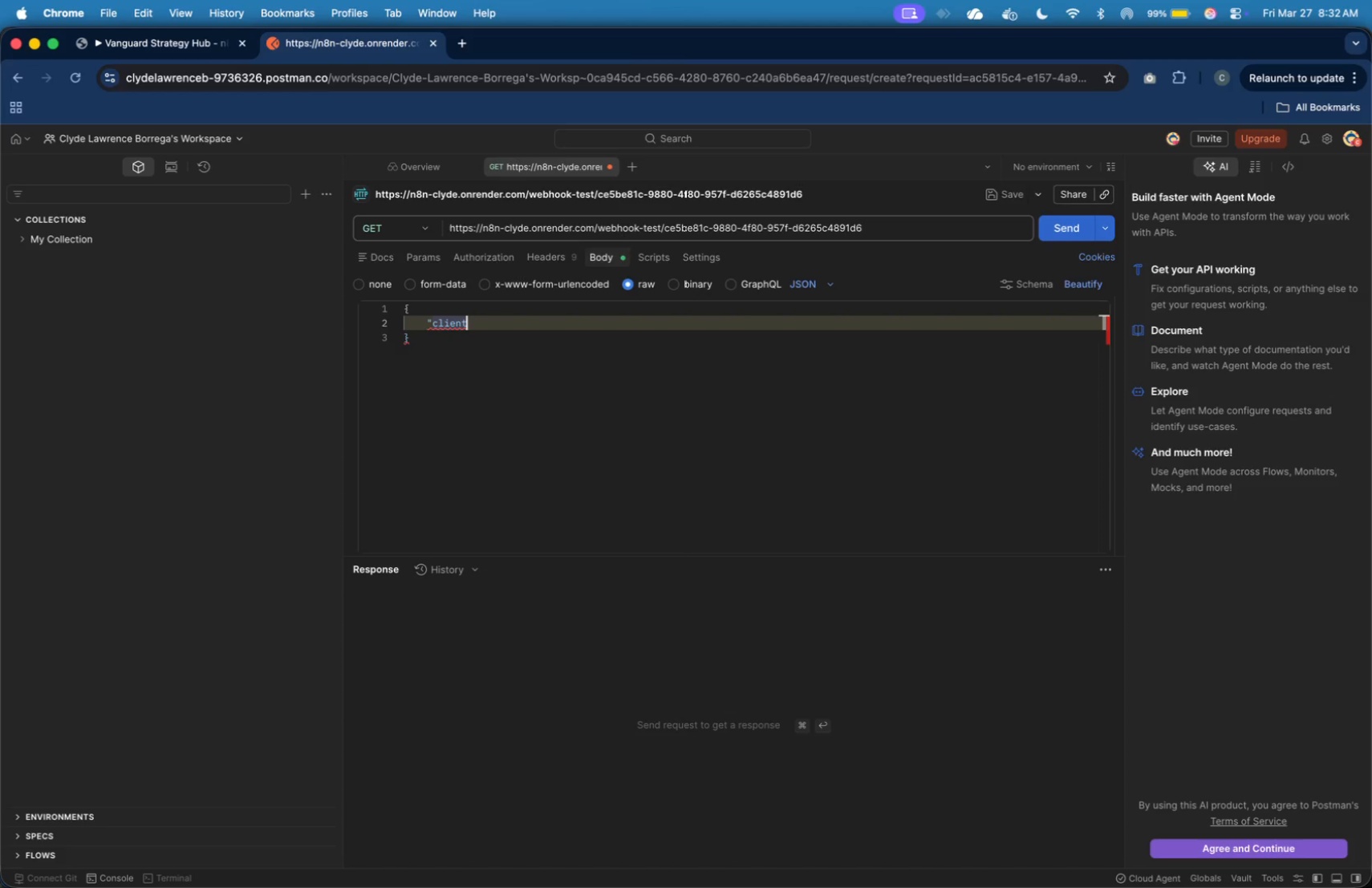 
key(ArrowRight)
 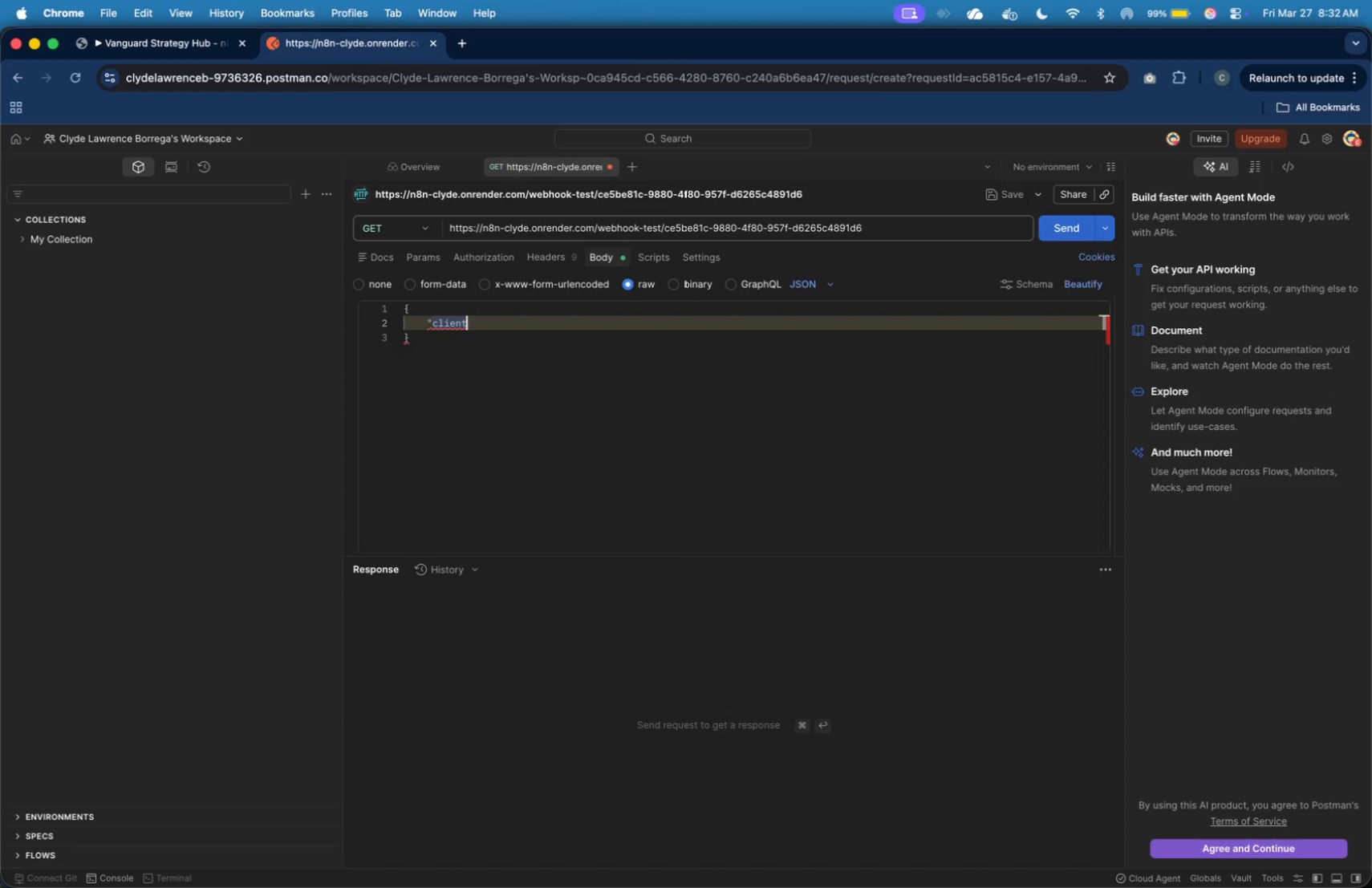 
key(Shift+Quote)
 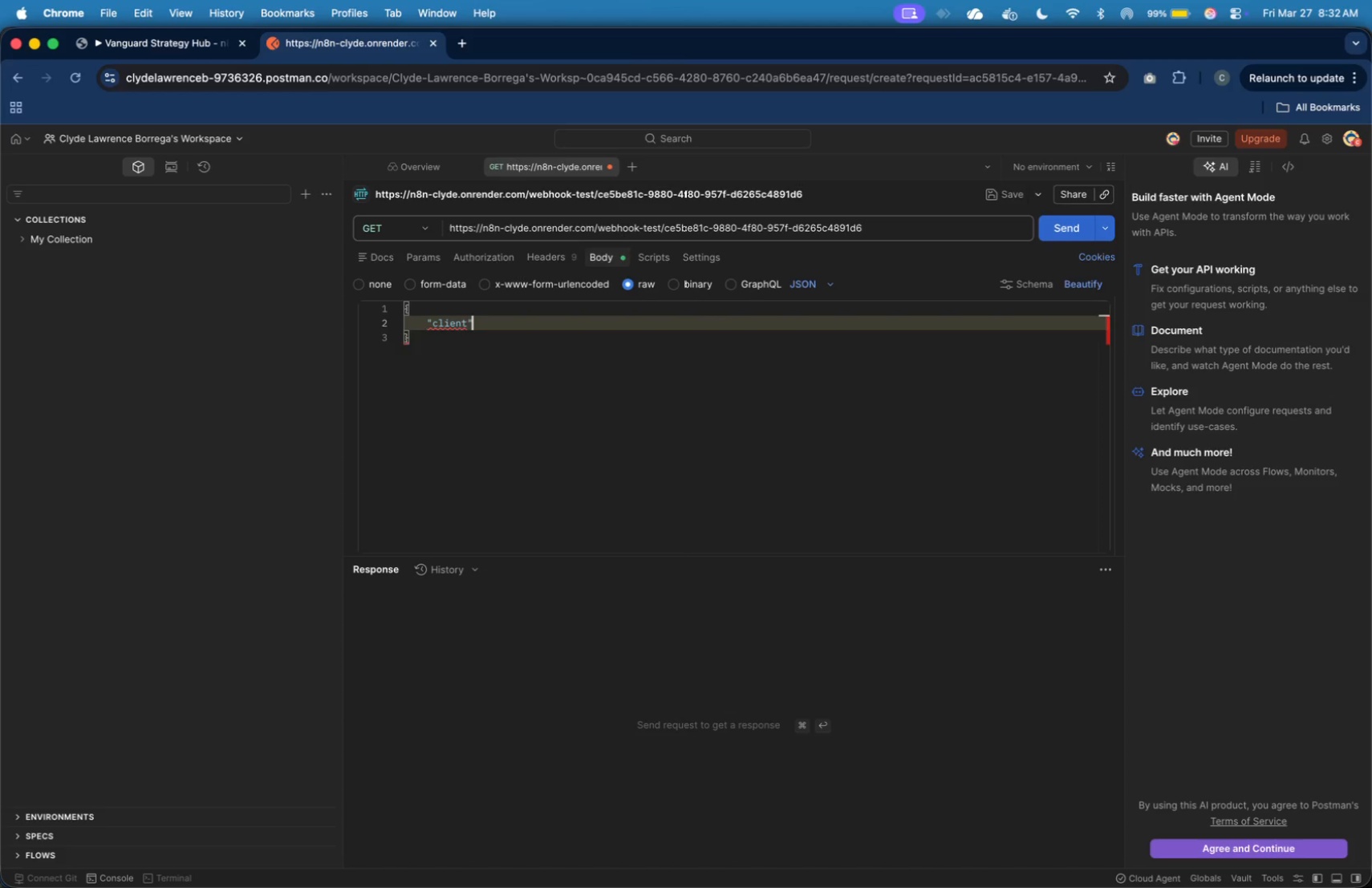 
key(ArrowLeft)
 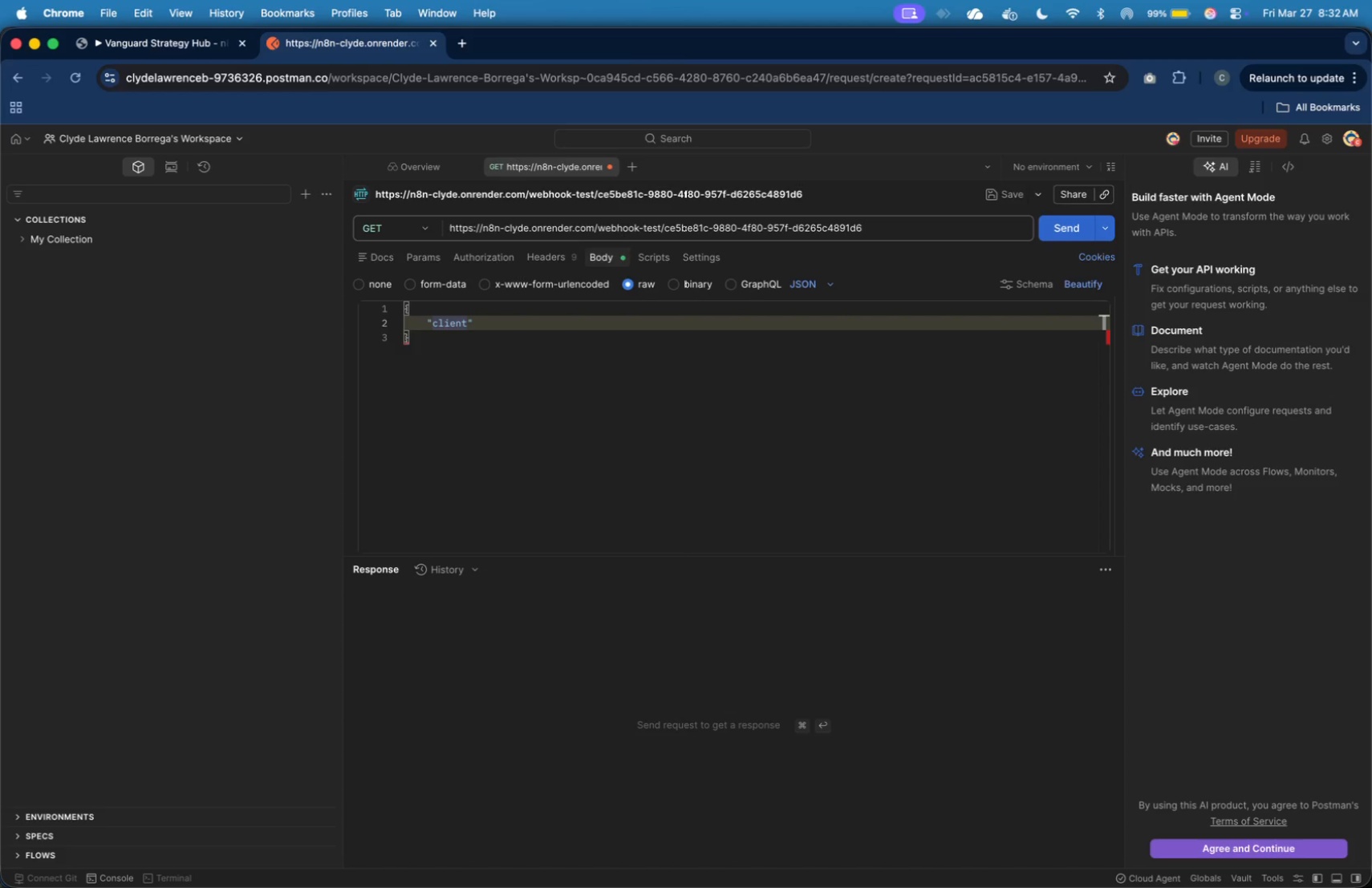 
type(_name)
 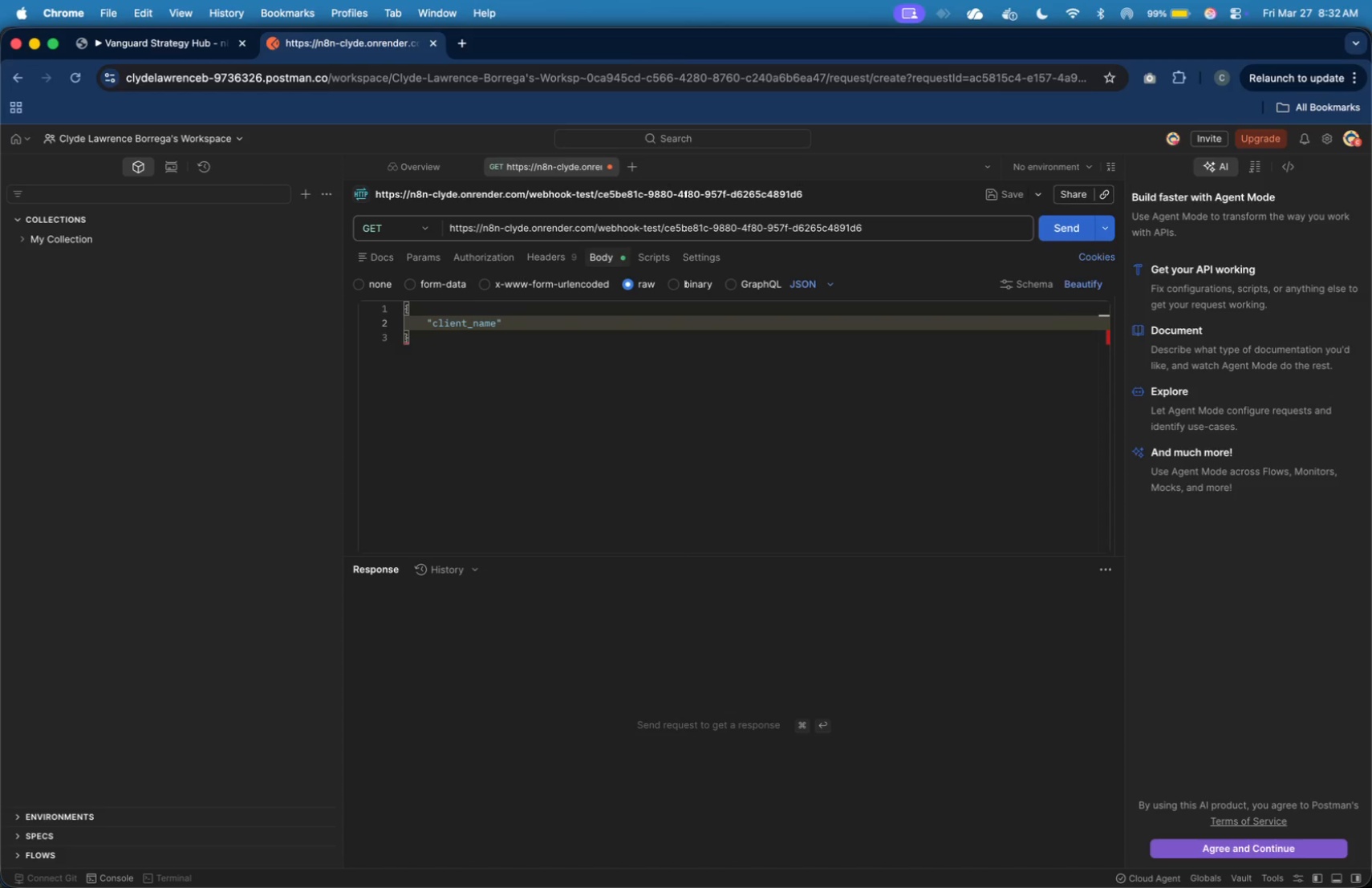 
key(ArrowRight)
 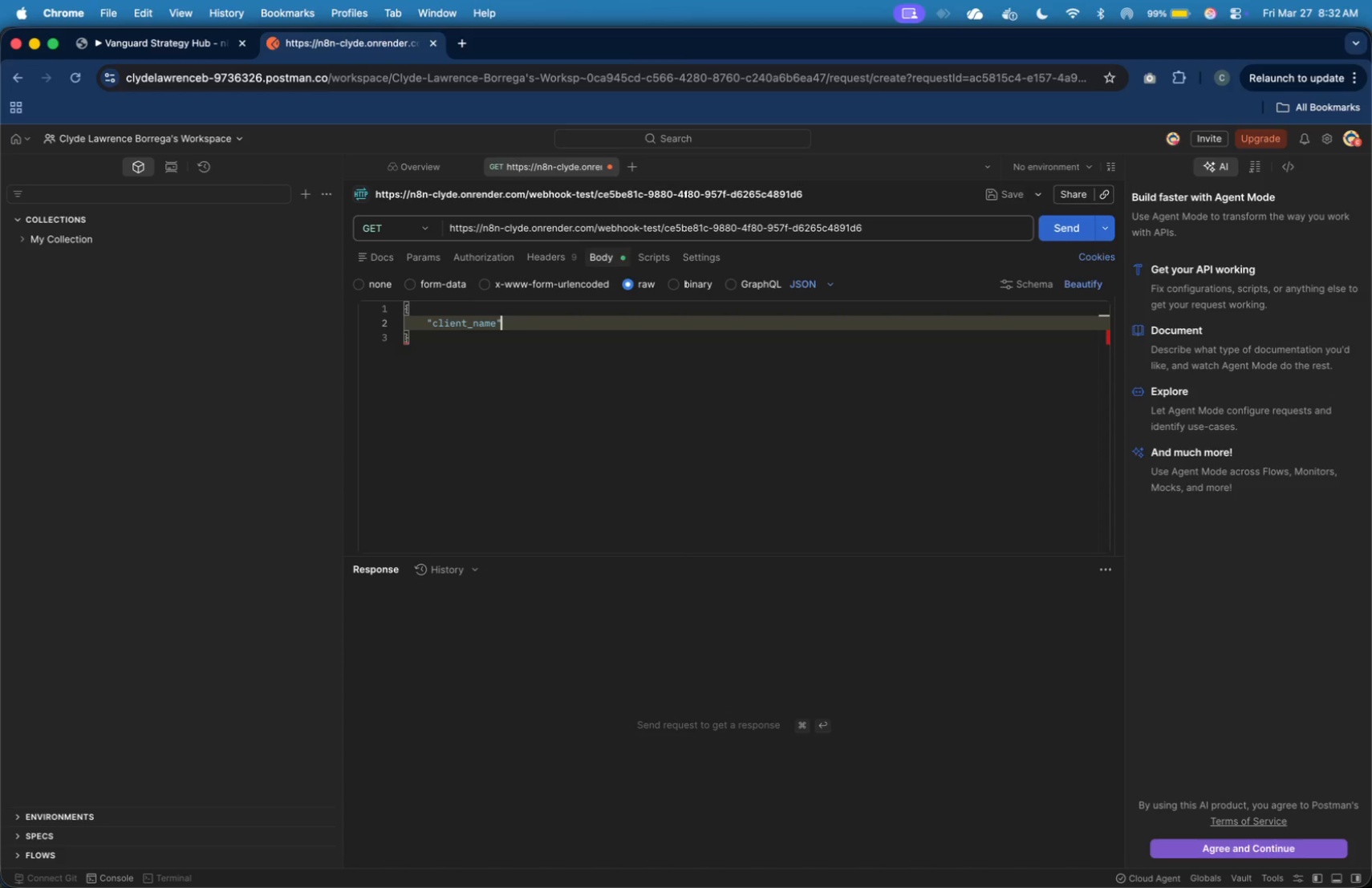 
key(Shift+Semicolon)
 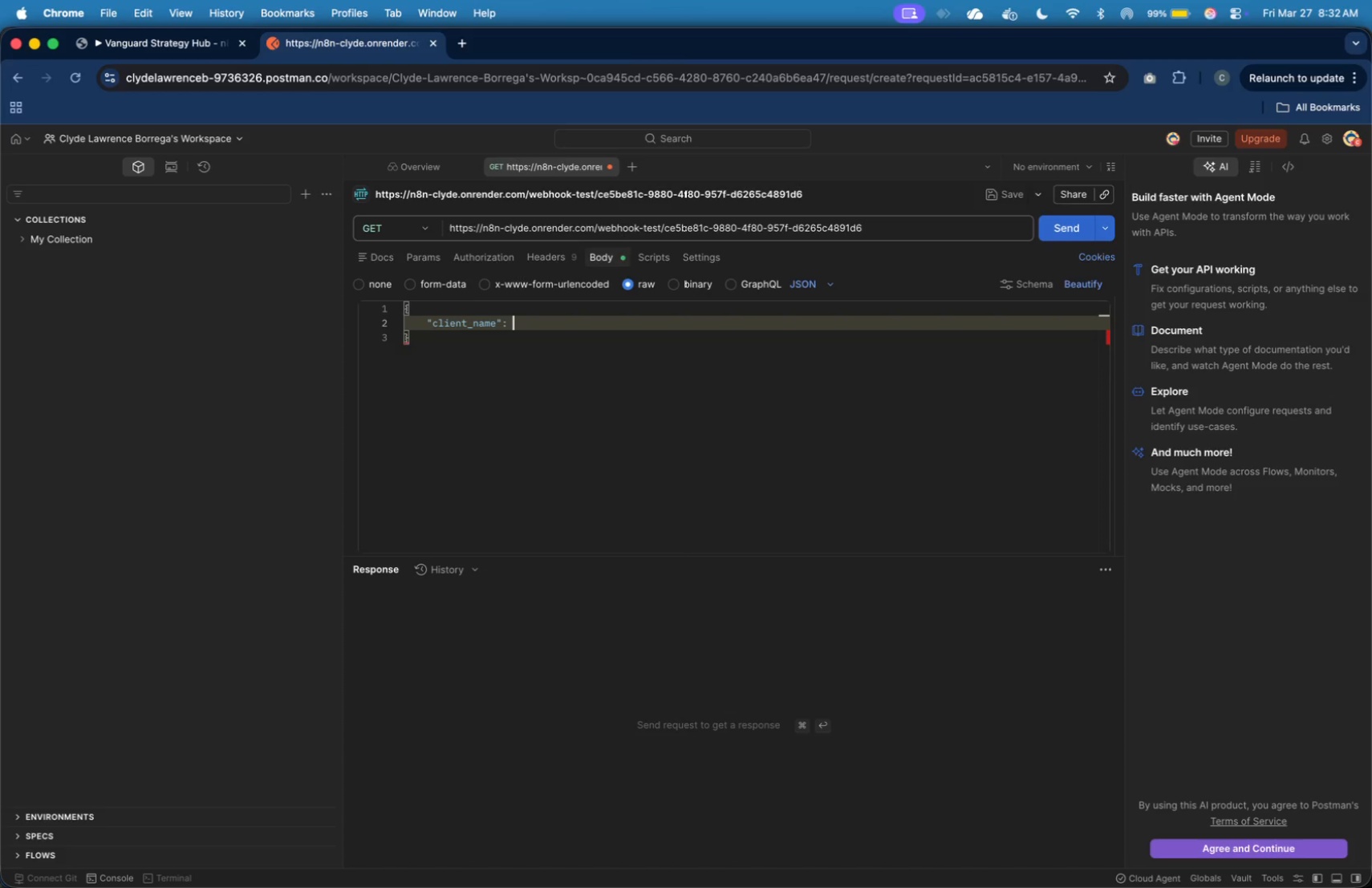 
key(Shift+Space)
 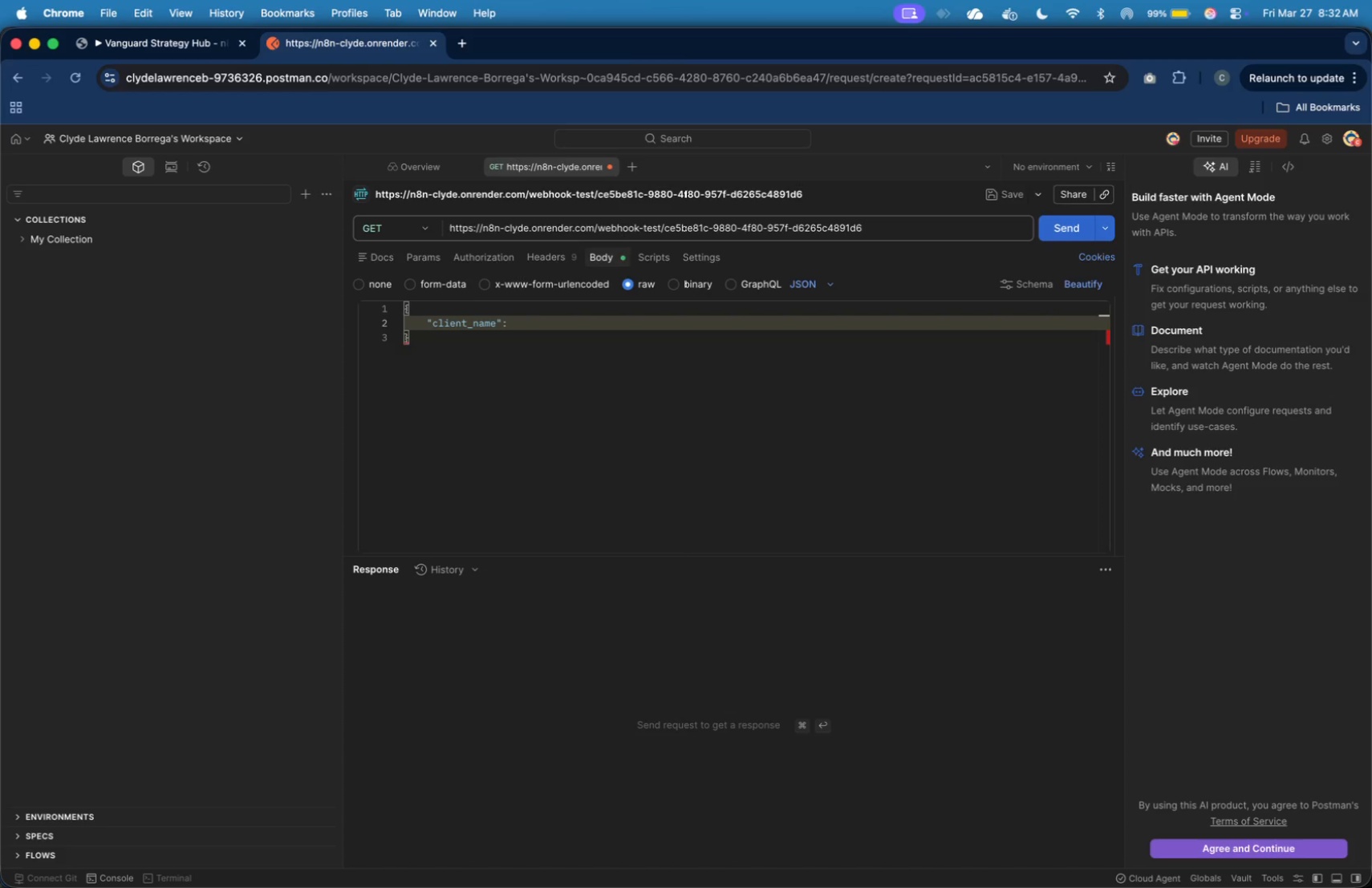 
key(Shift+Quote)
 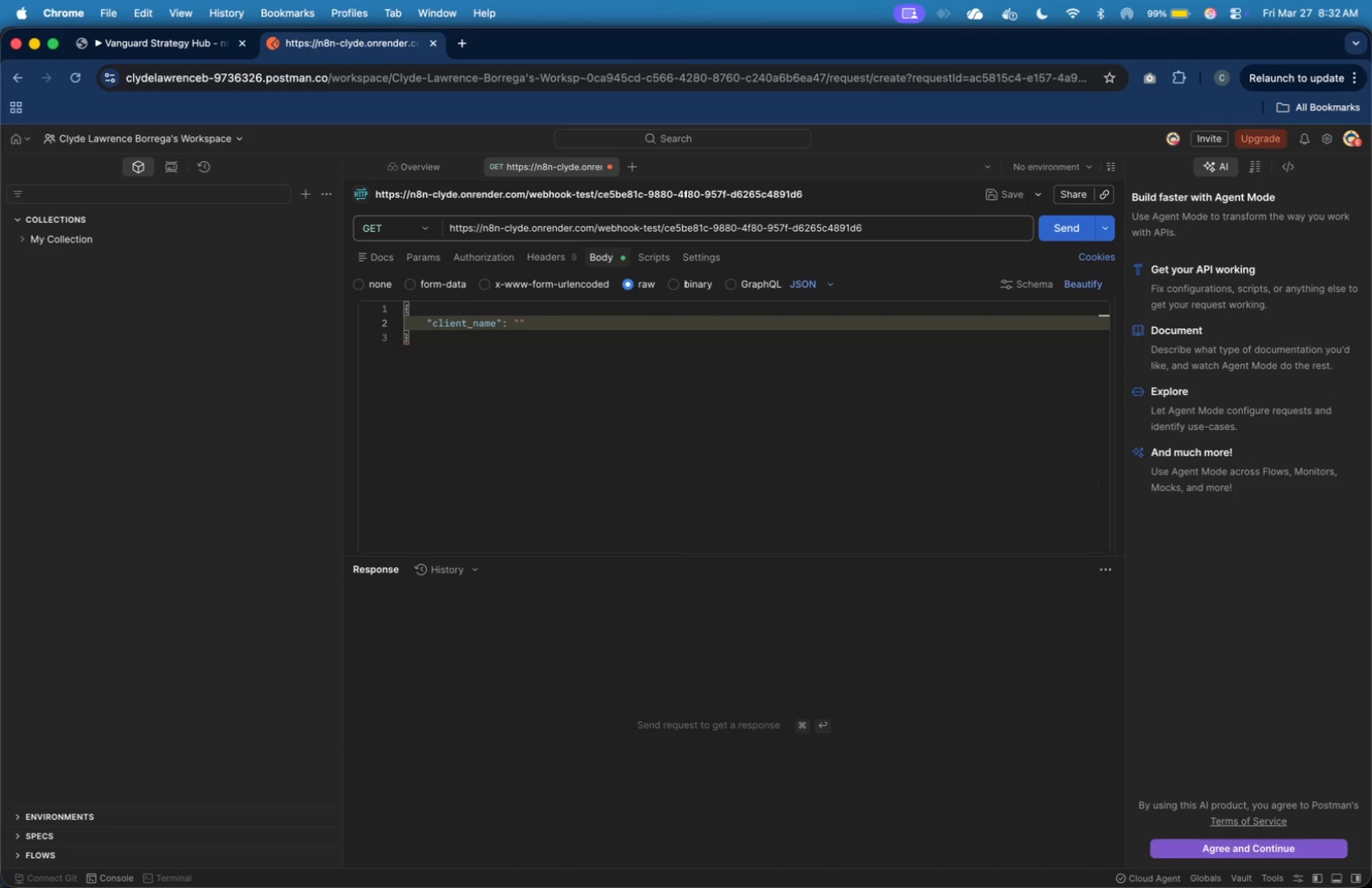 
key(ArrowLeft)
 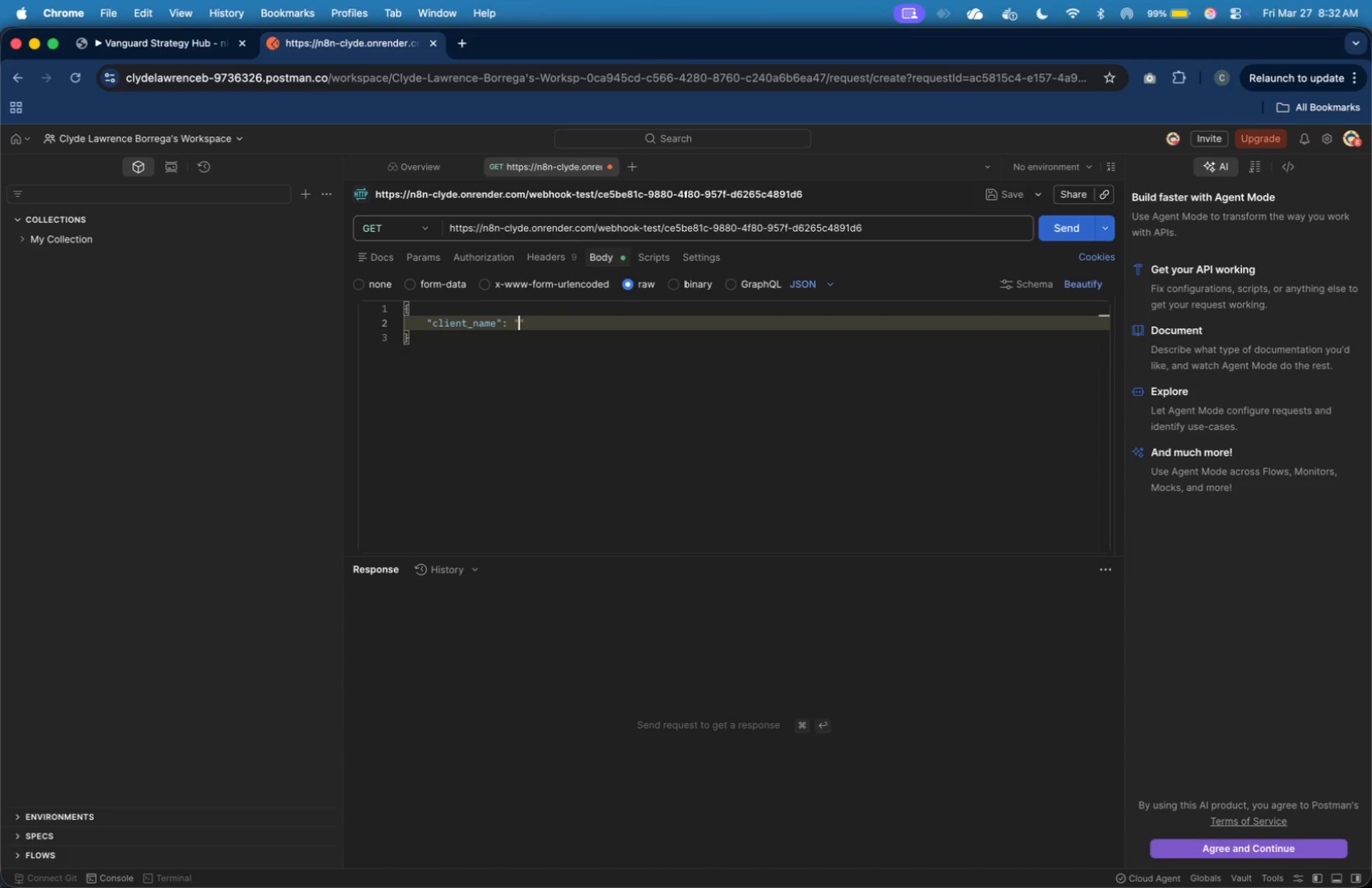 
key(ArrowRight)
 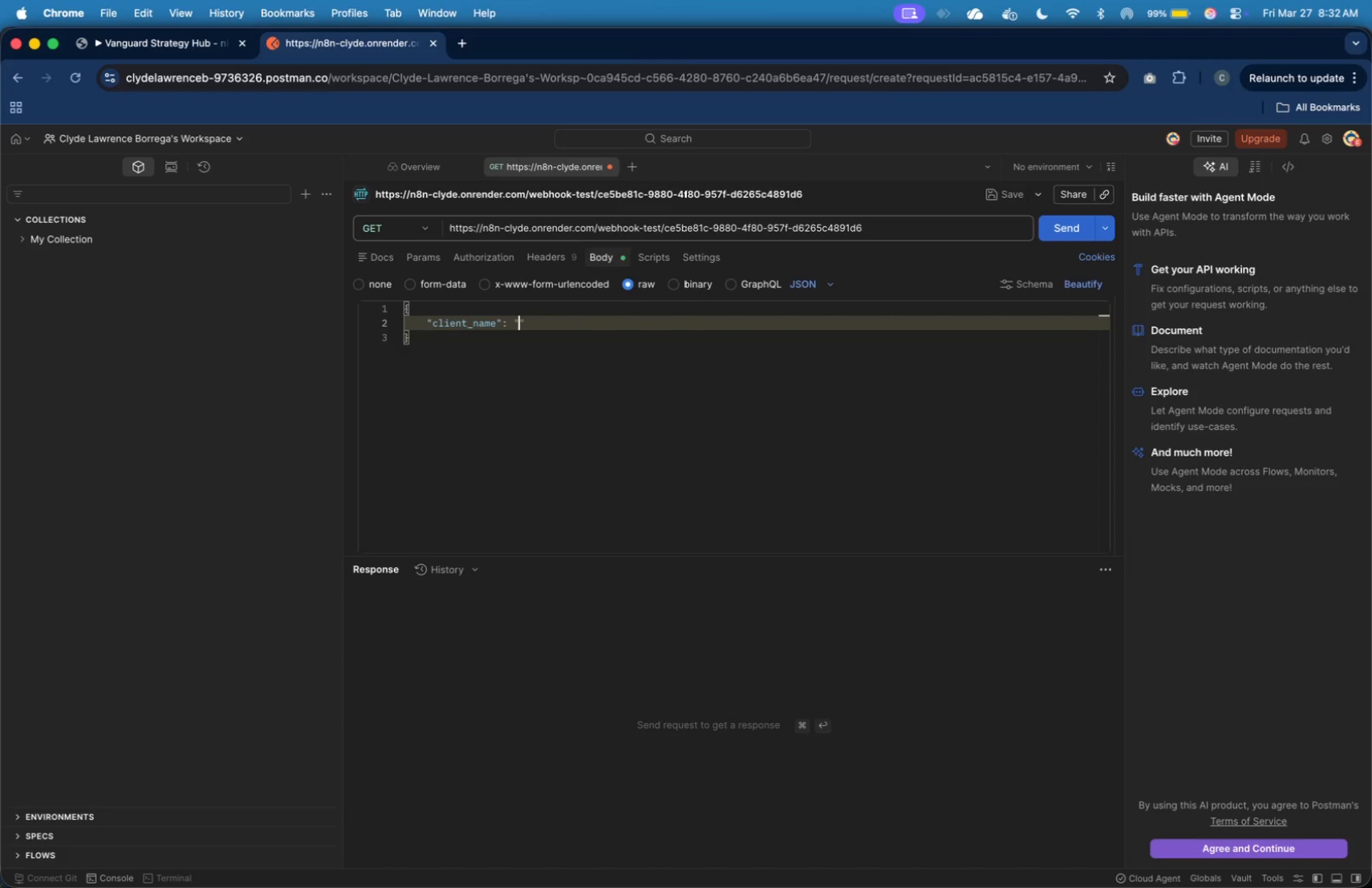 
type(ABC Manufacturing)
 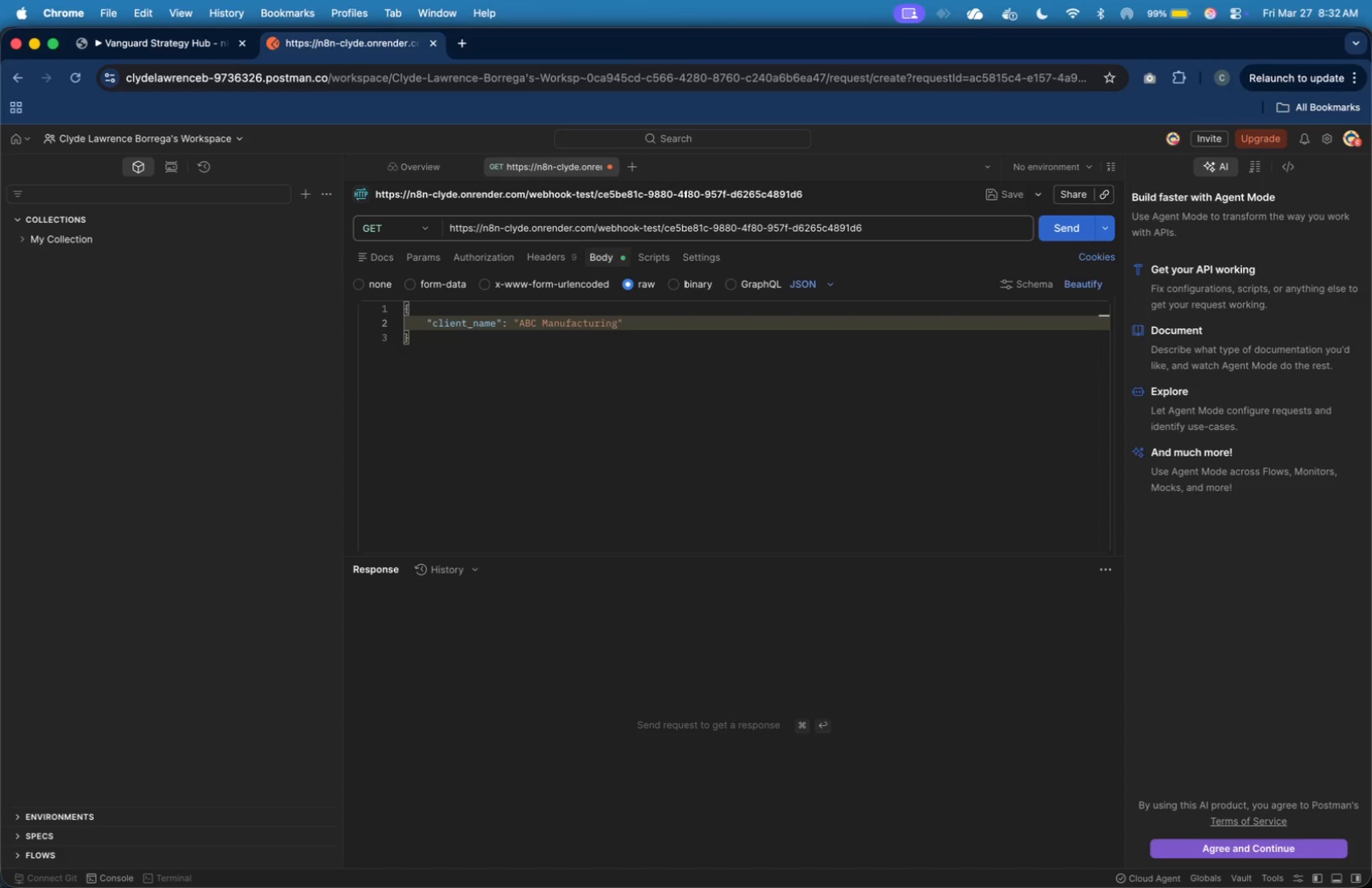 
key(ArrowRight)
 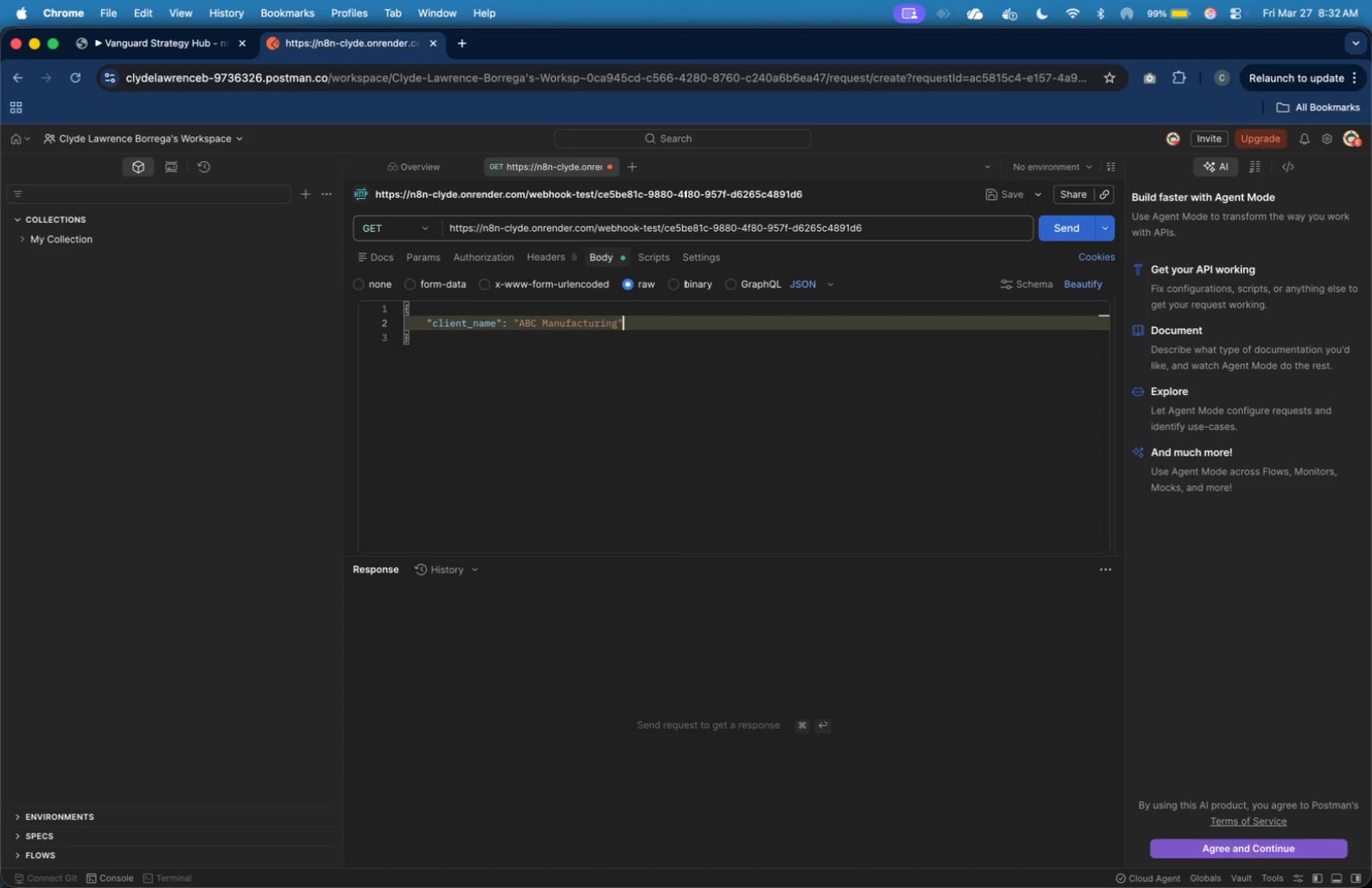 
key(Comma)
 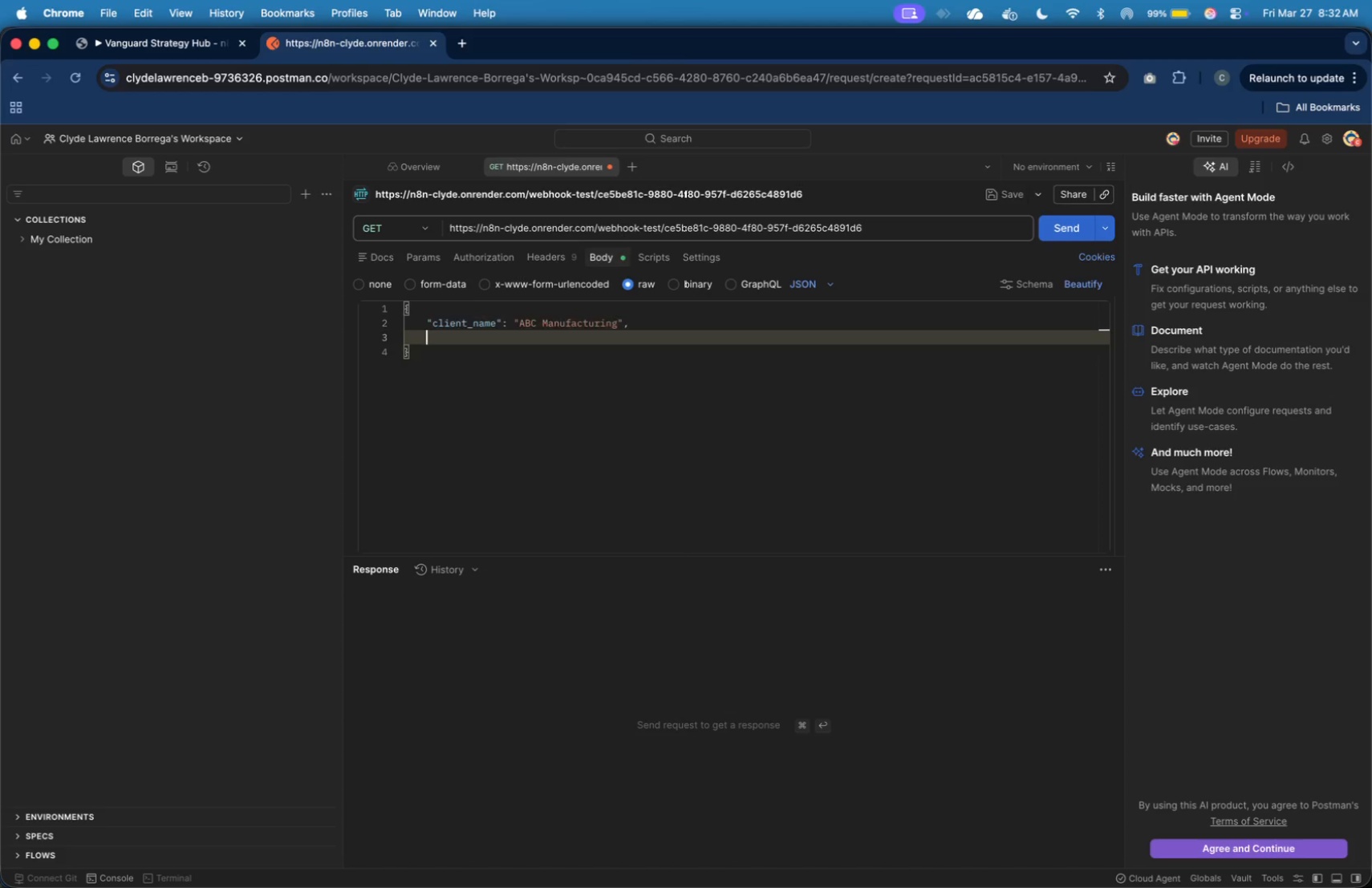 
key(Enter)
 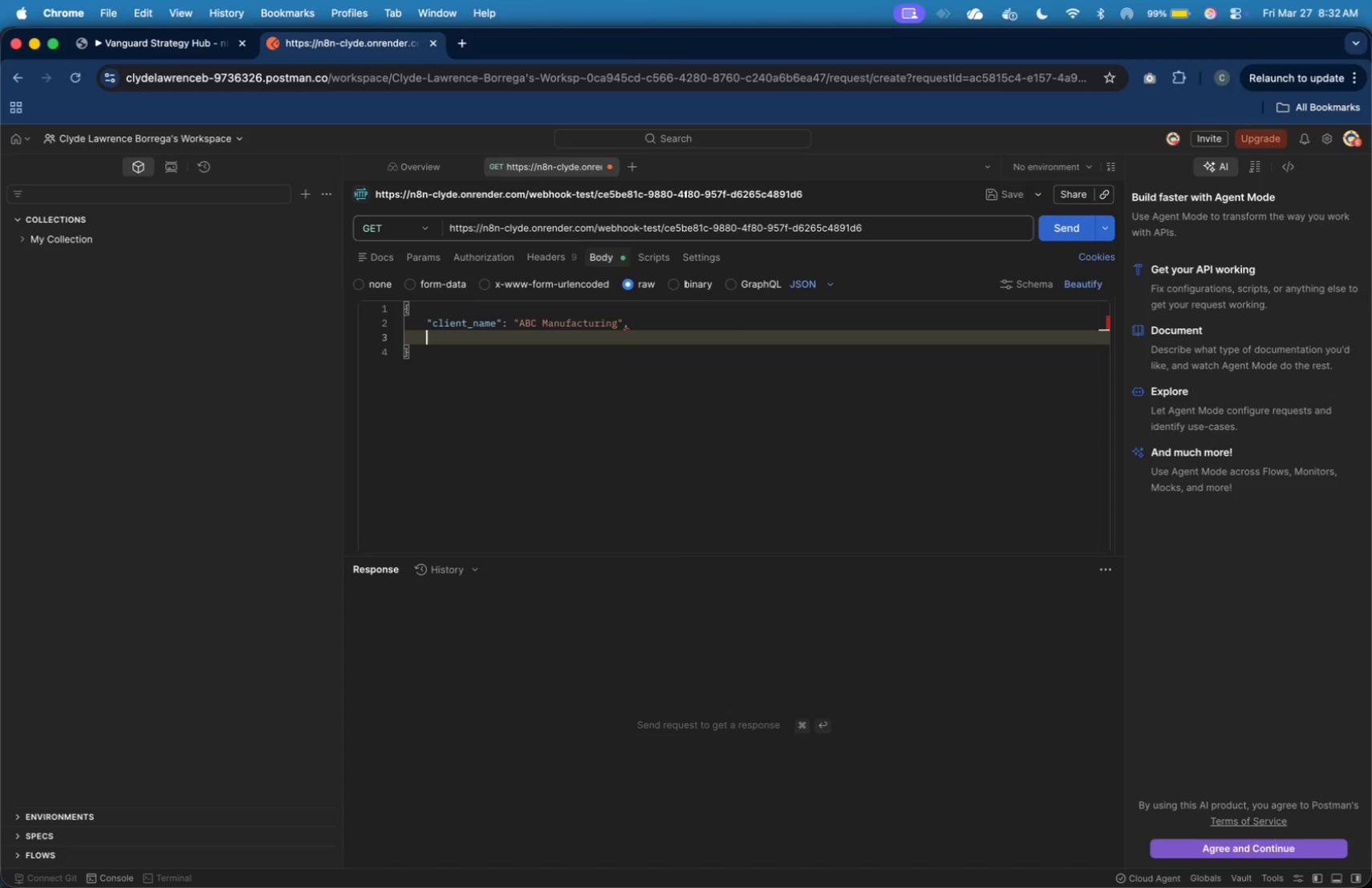 
type("email)
 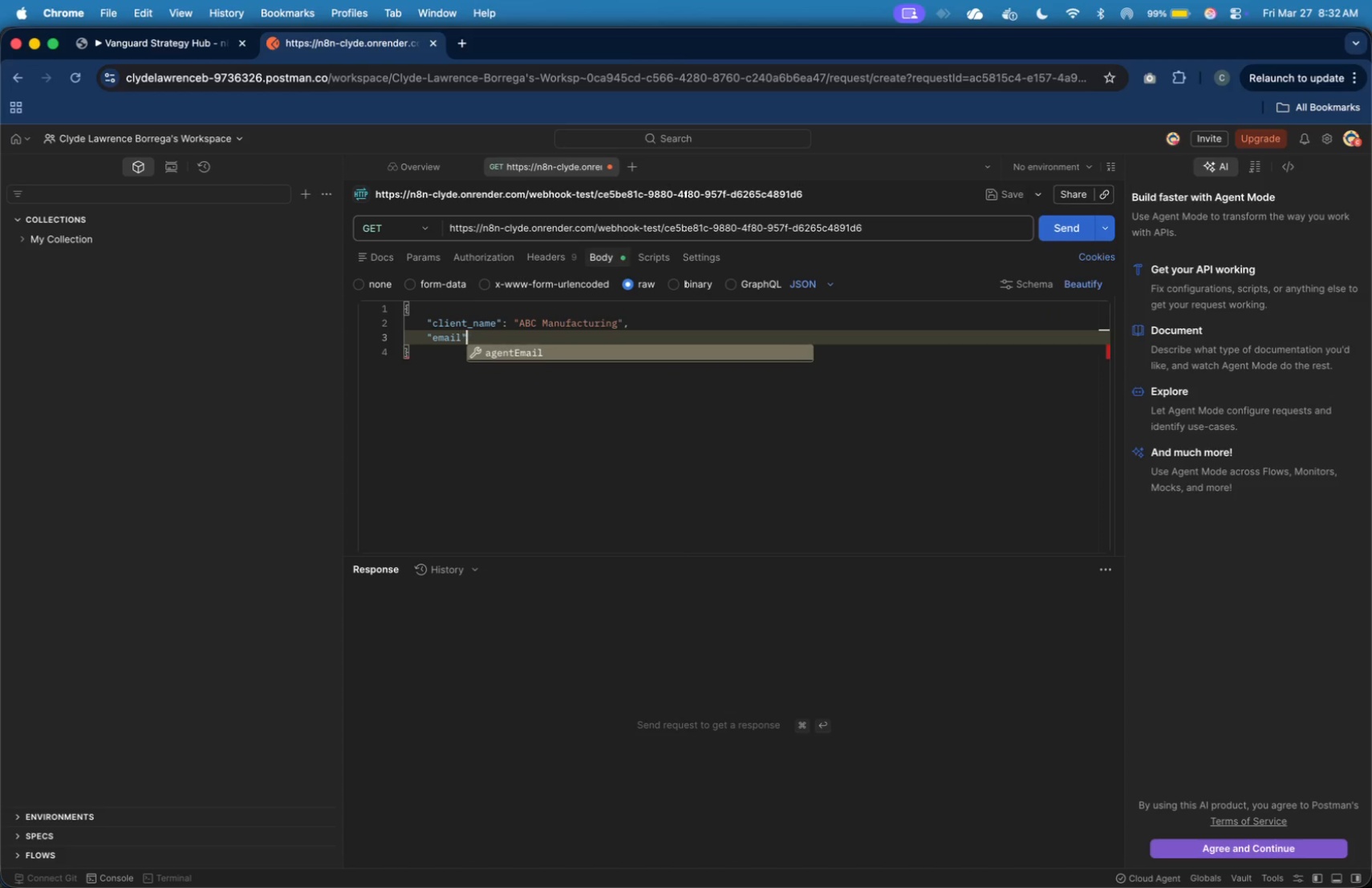 
key(ArrowRight)
 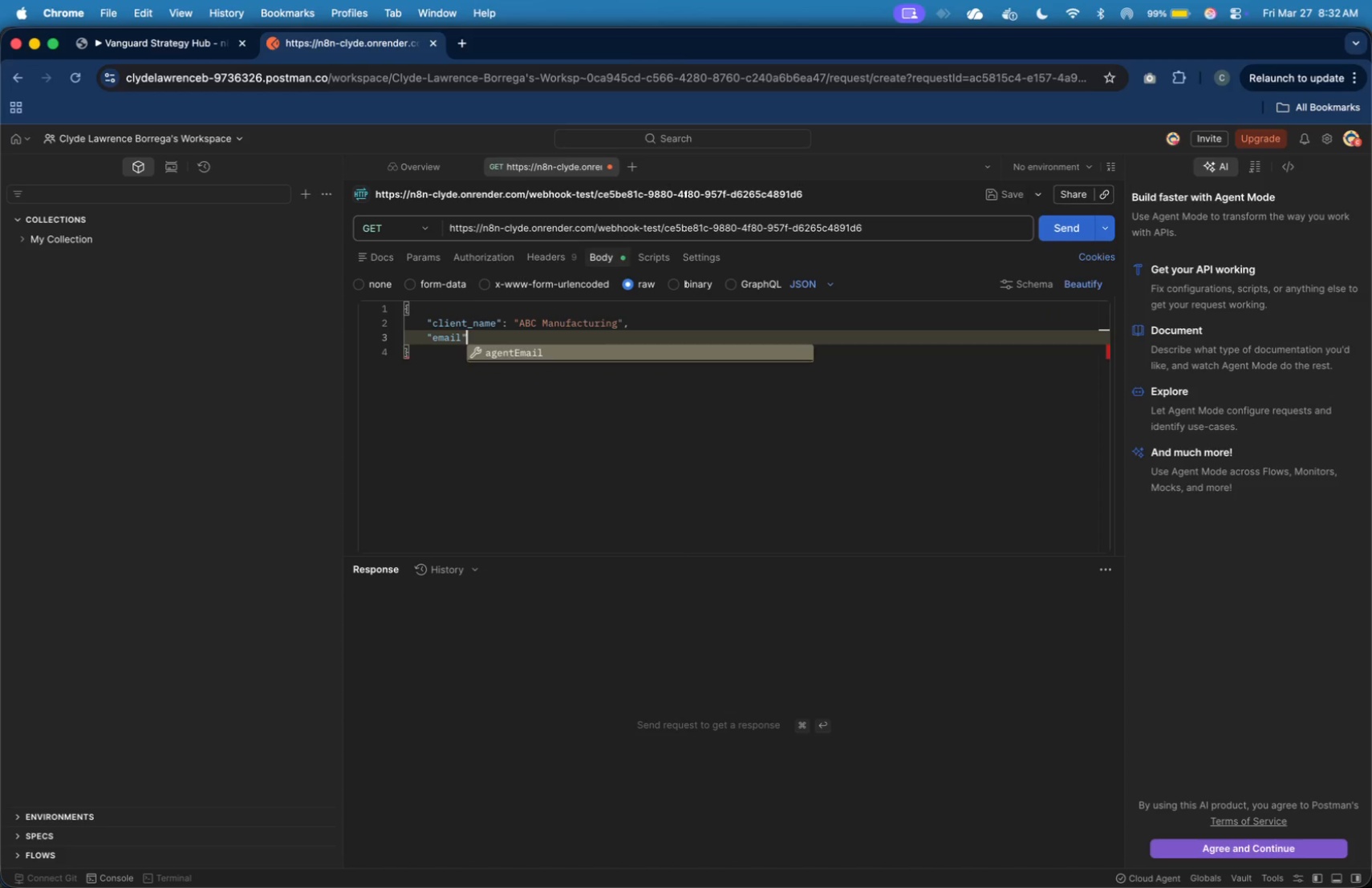 
key(Shift+Semicolon)
 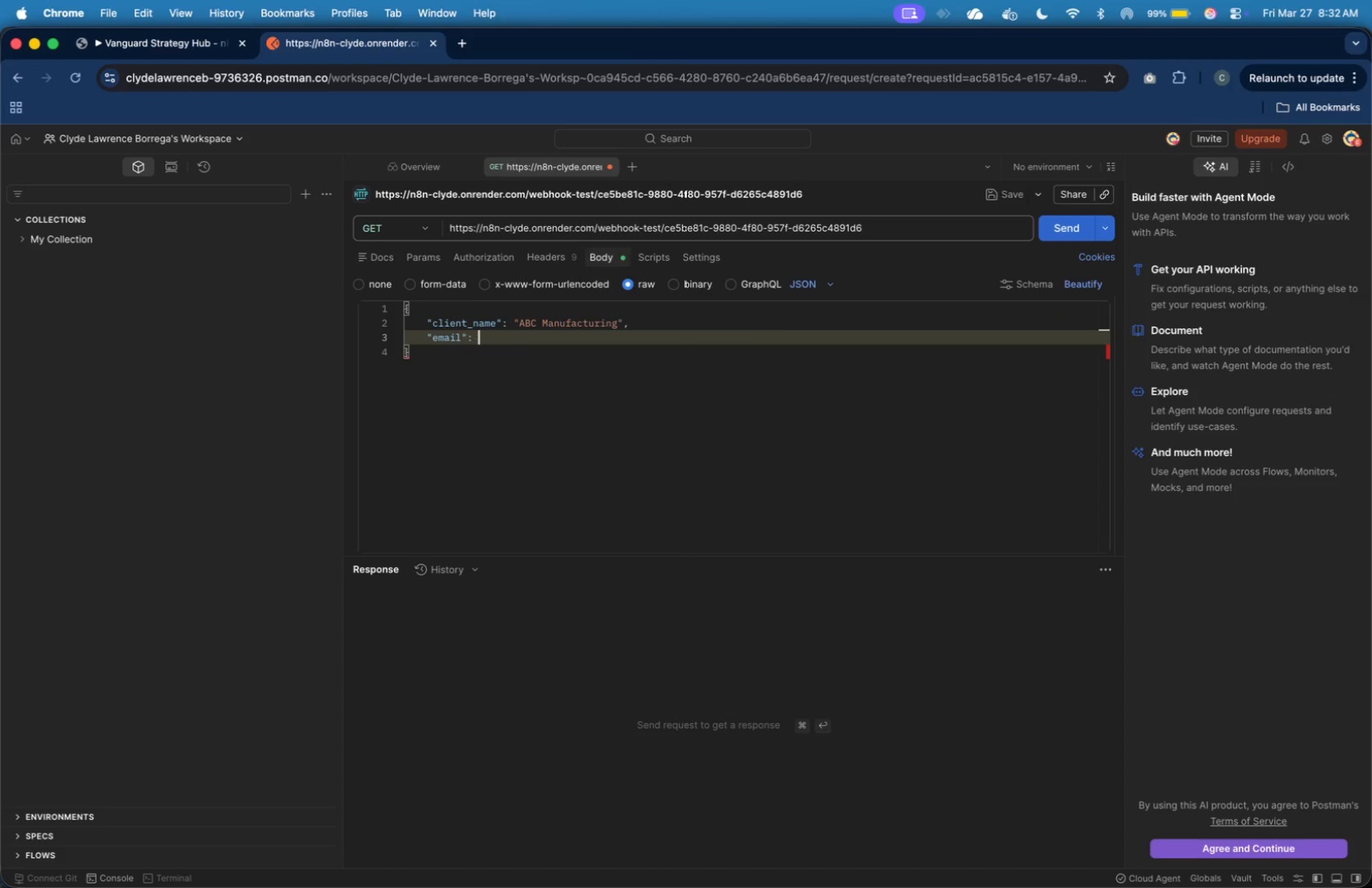 
key(Shift+Space)
 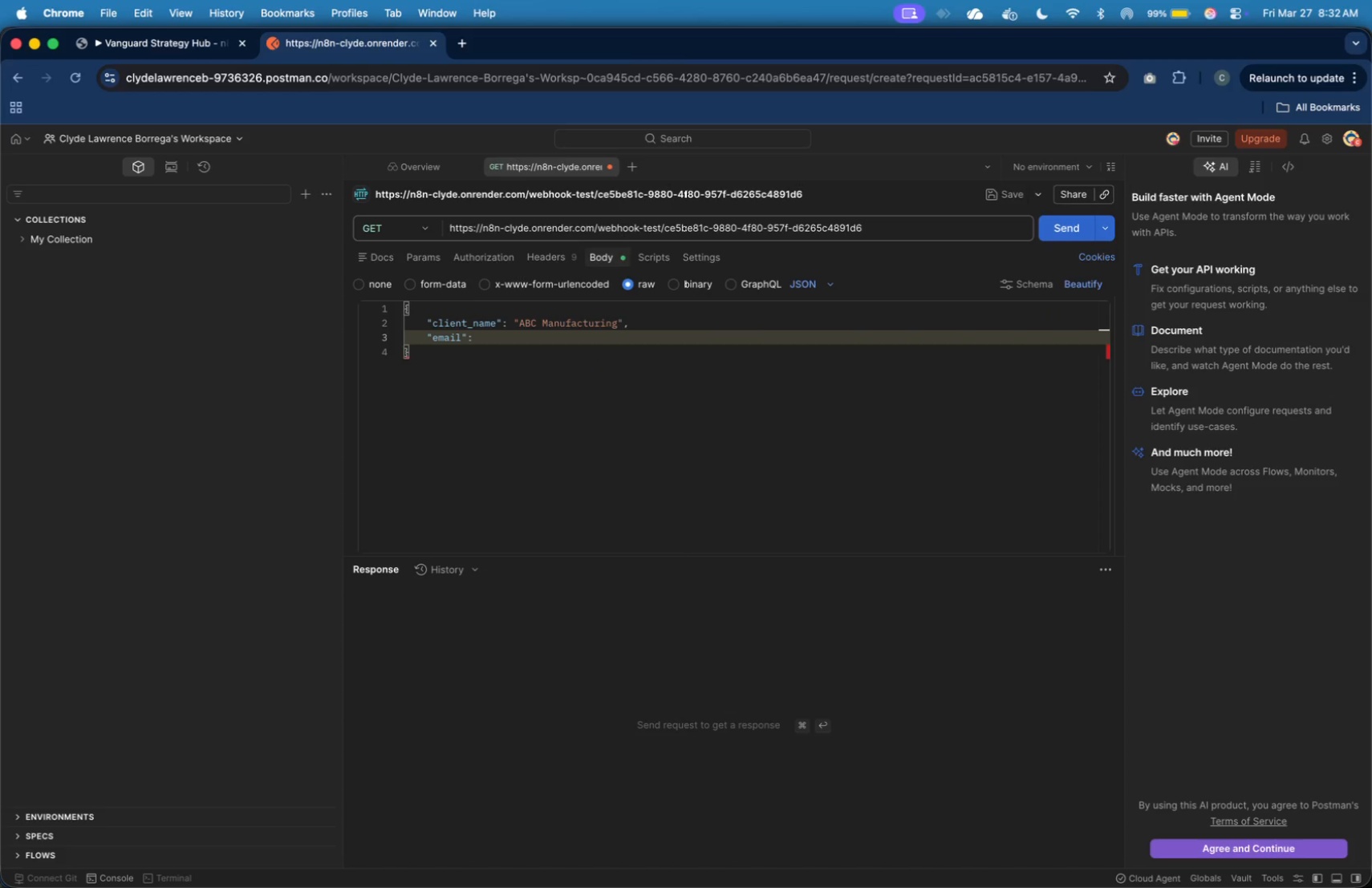 
type("clydelawrenceb@gmail.com)
 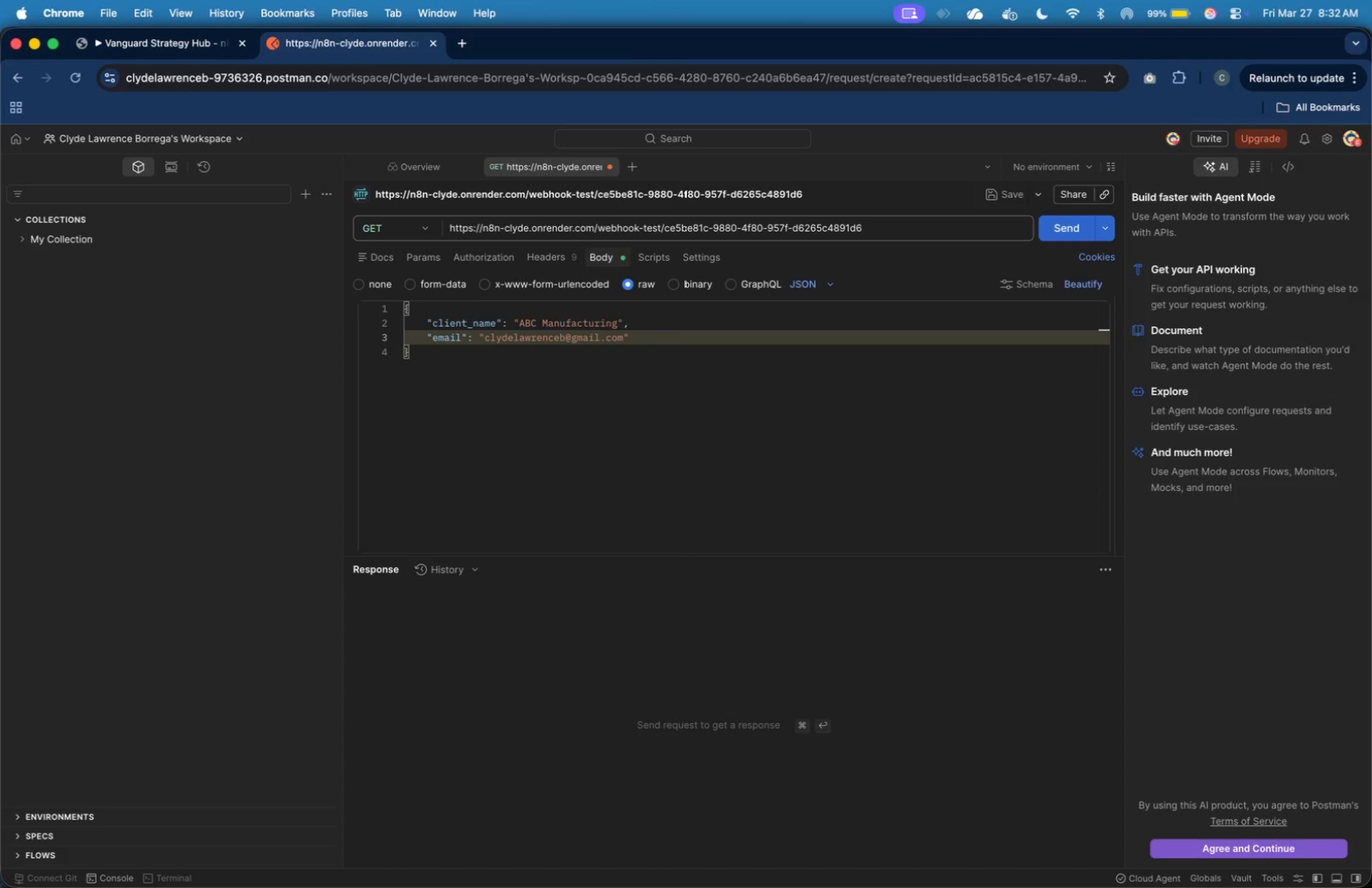 
key(ArrowRight)
 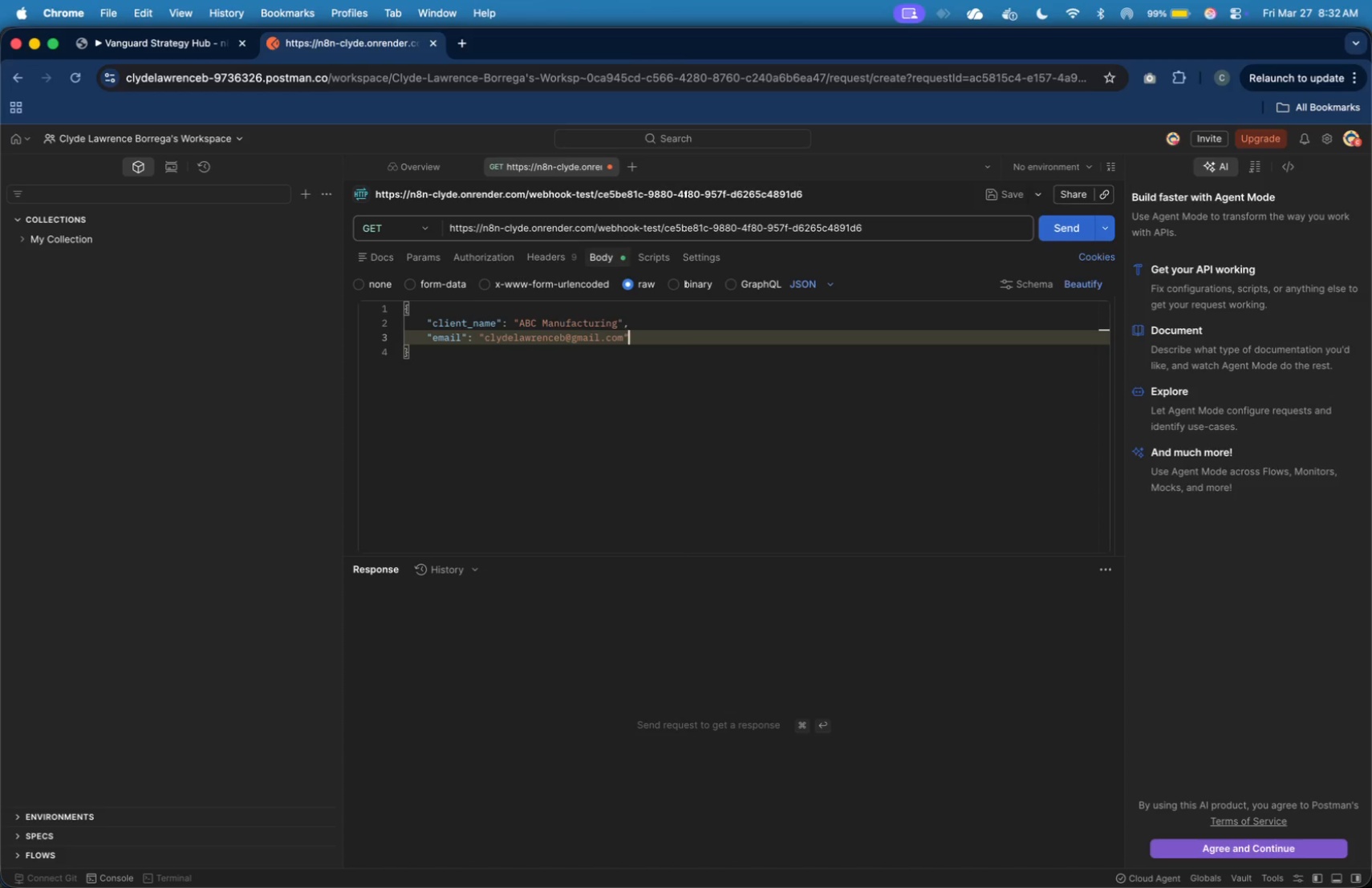 
key(Comma)
 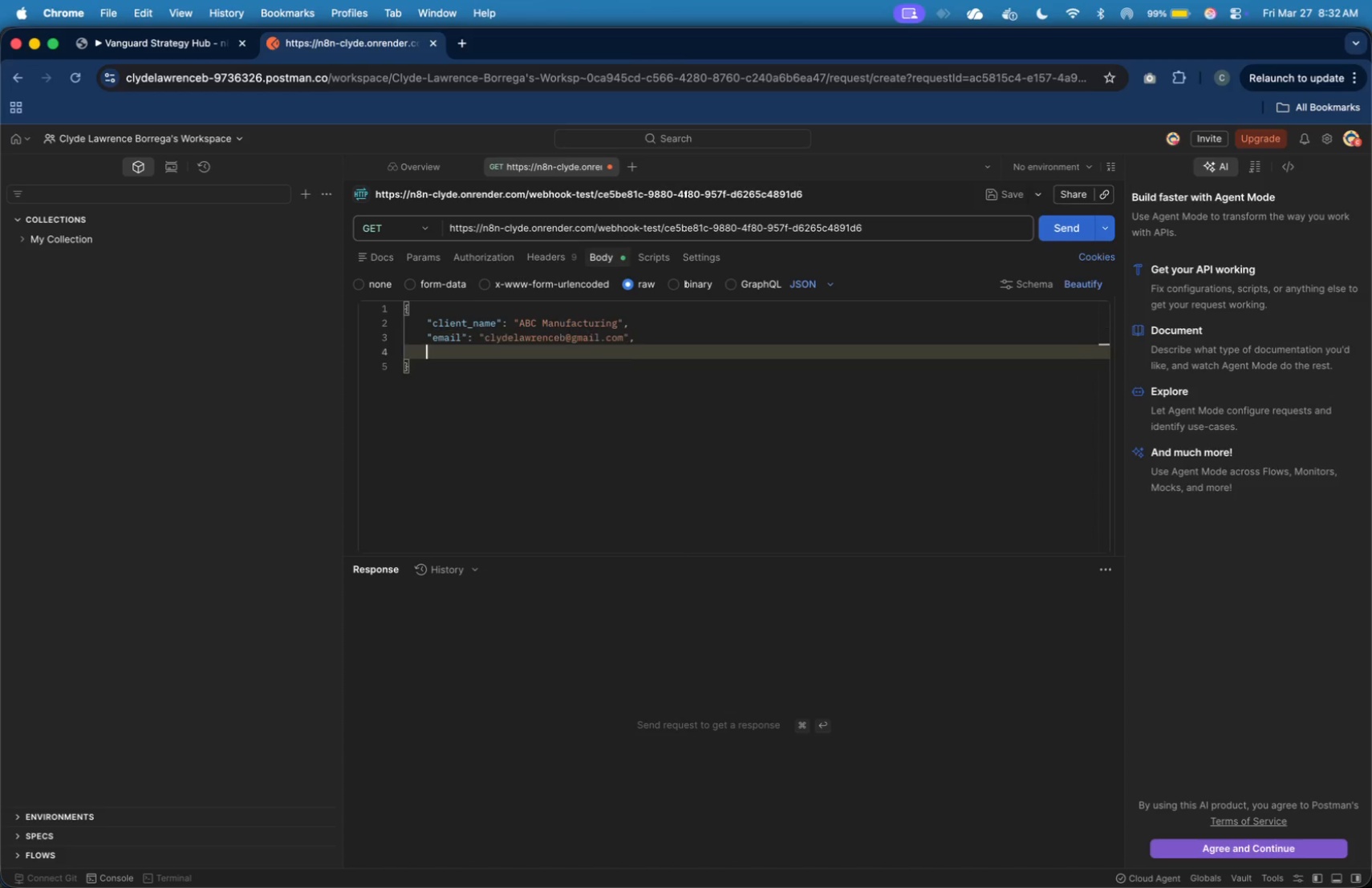 
key(Enter)
 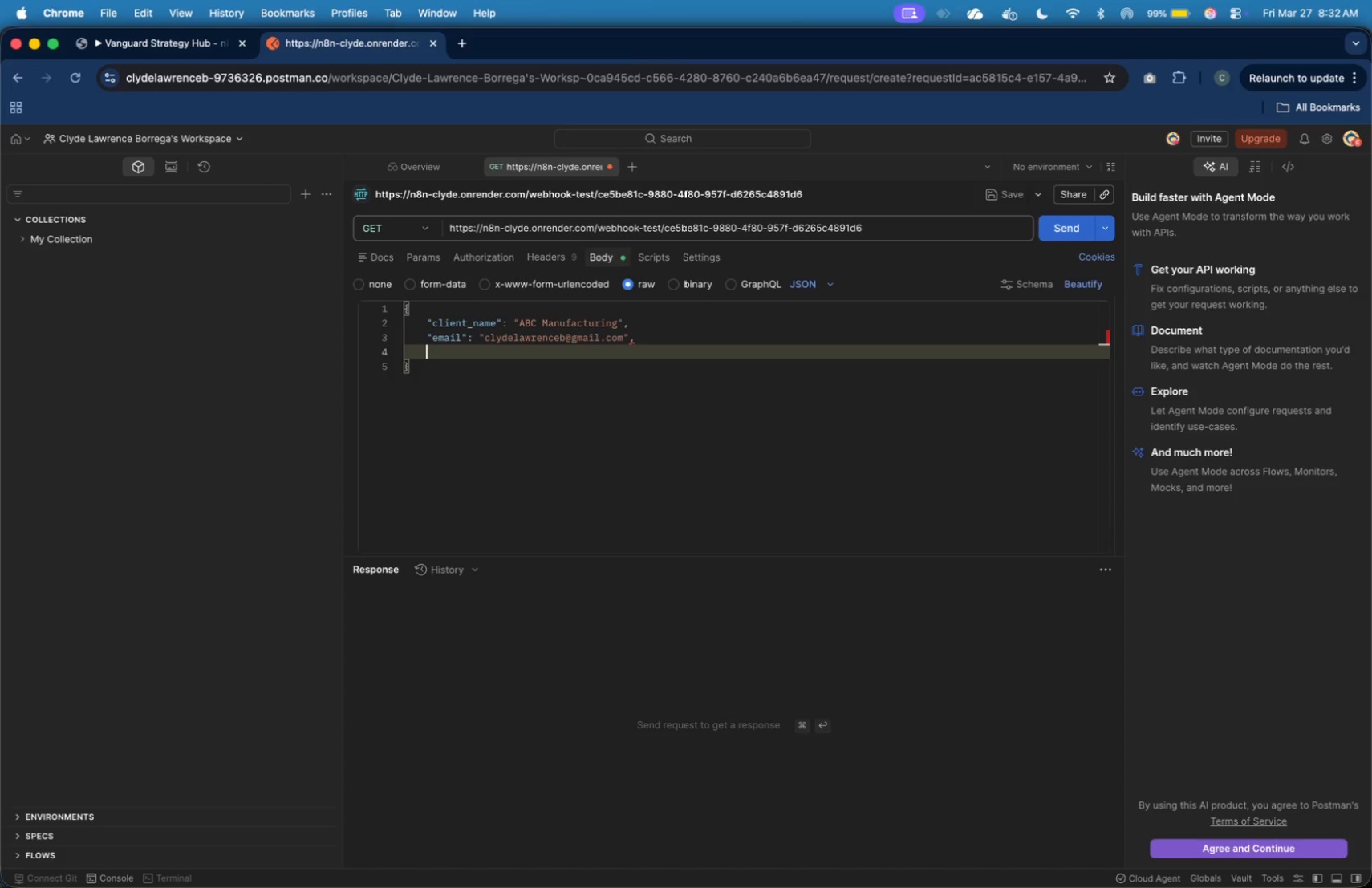 
type("industry)
 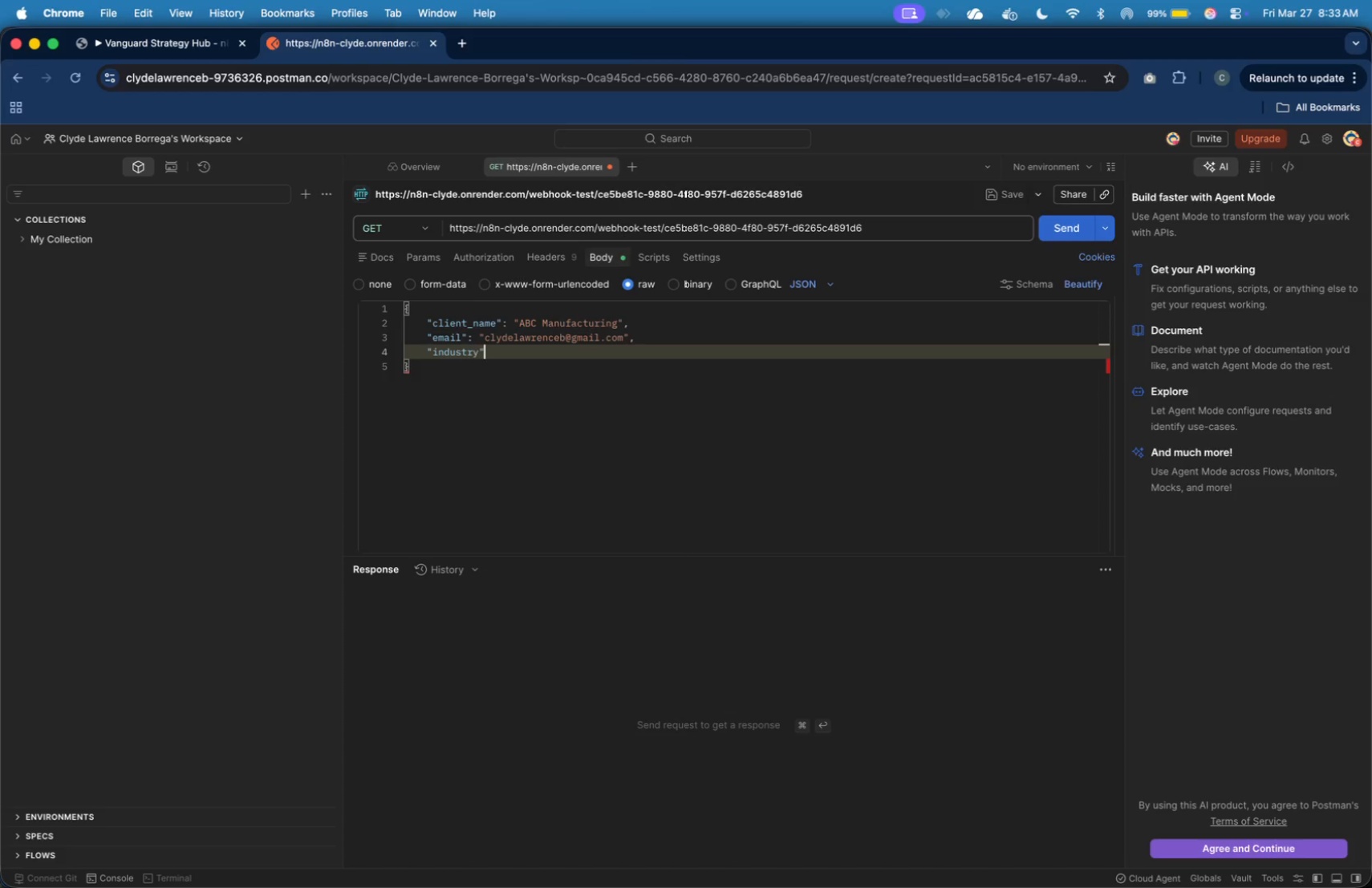 
key(ArrowRight)
 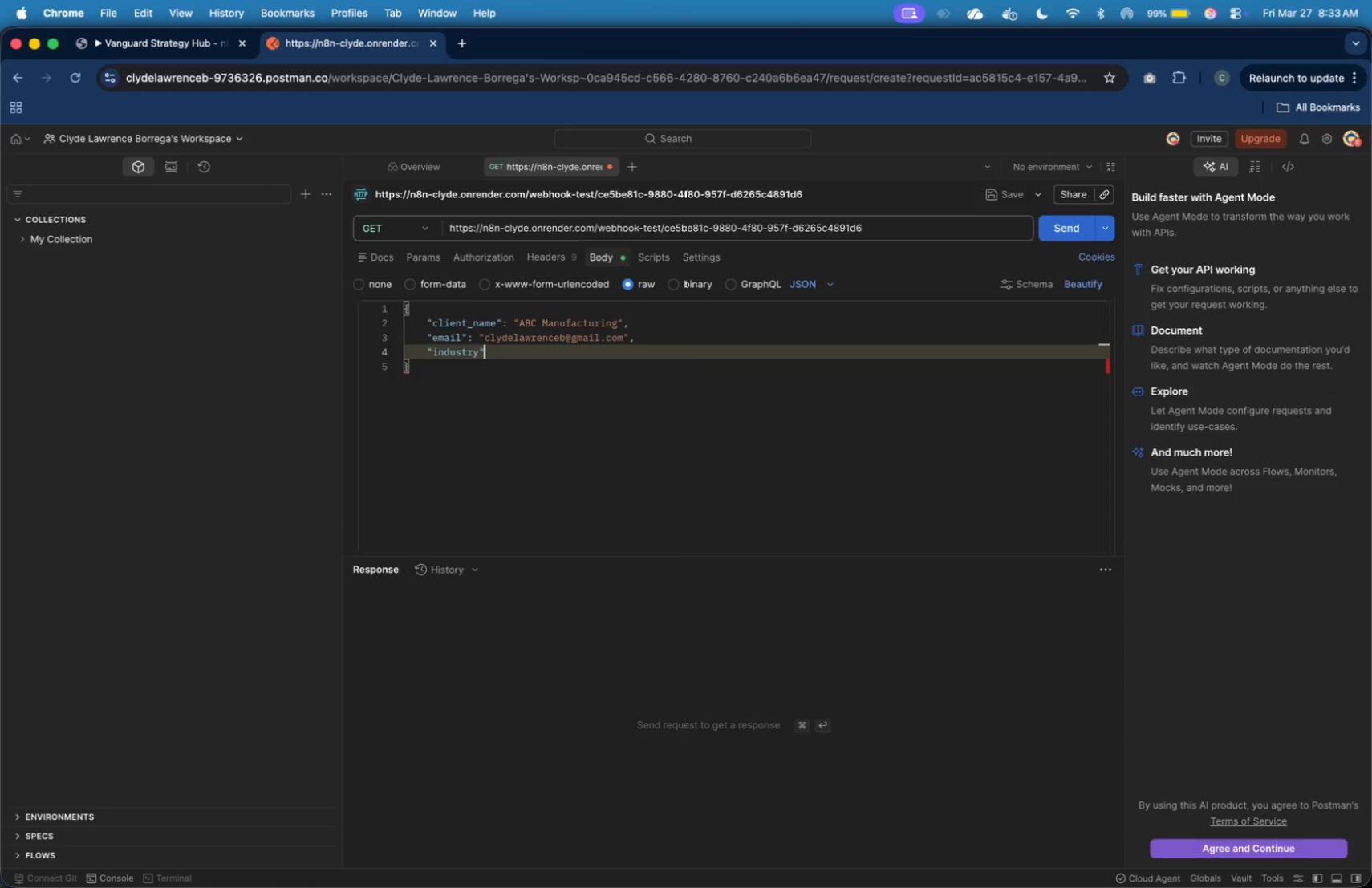 
type(: "Automotive)
 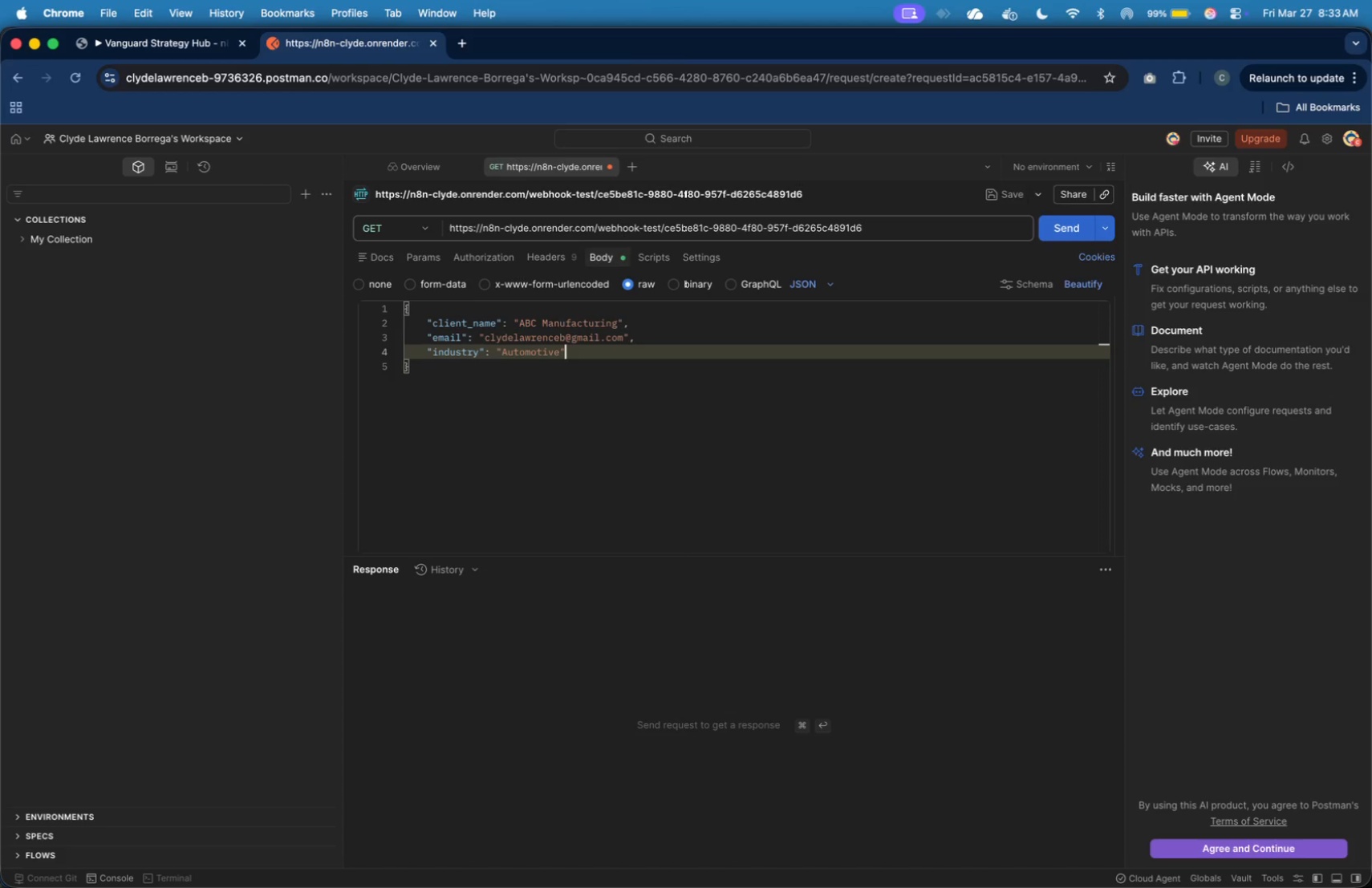 
 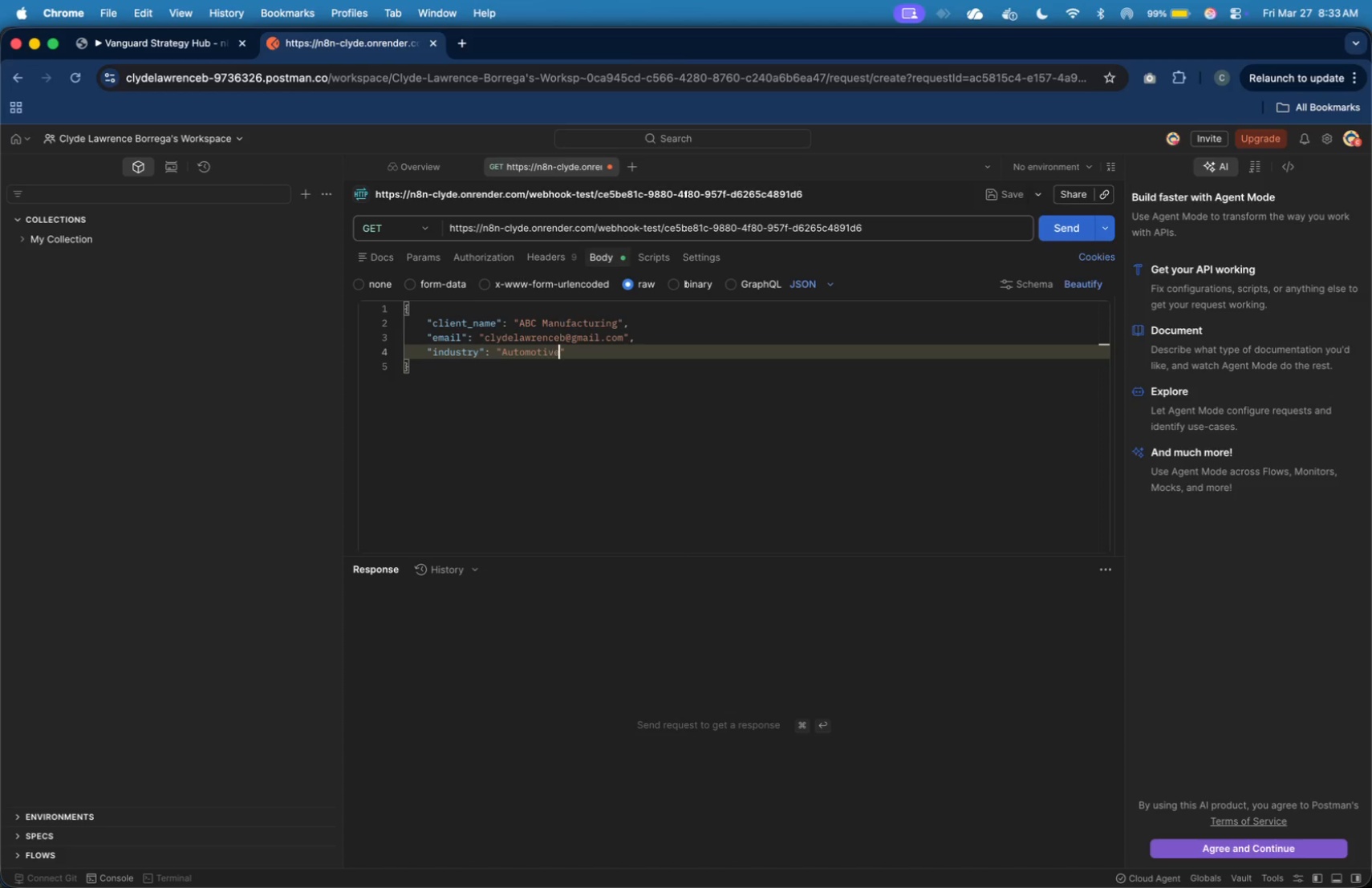 
key(ArrowRight)
 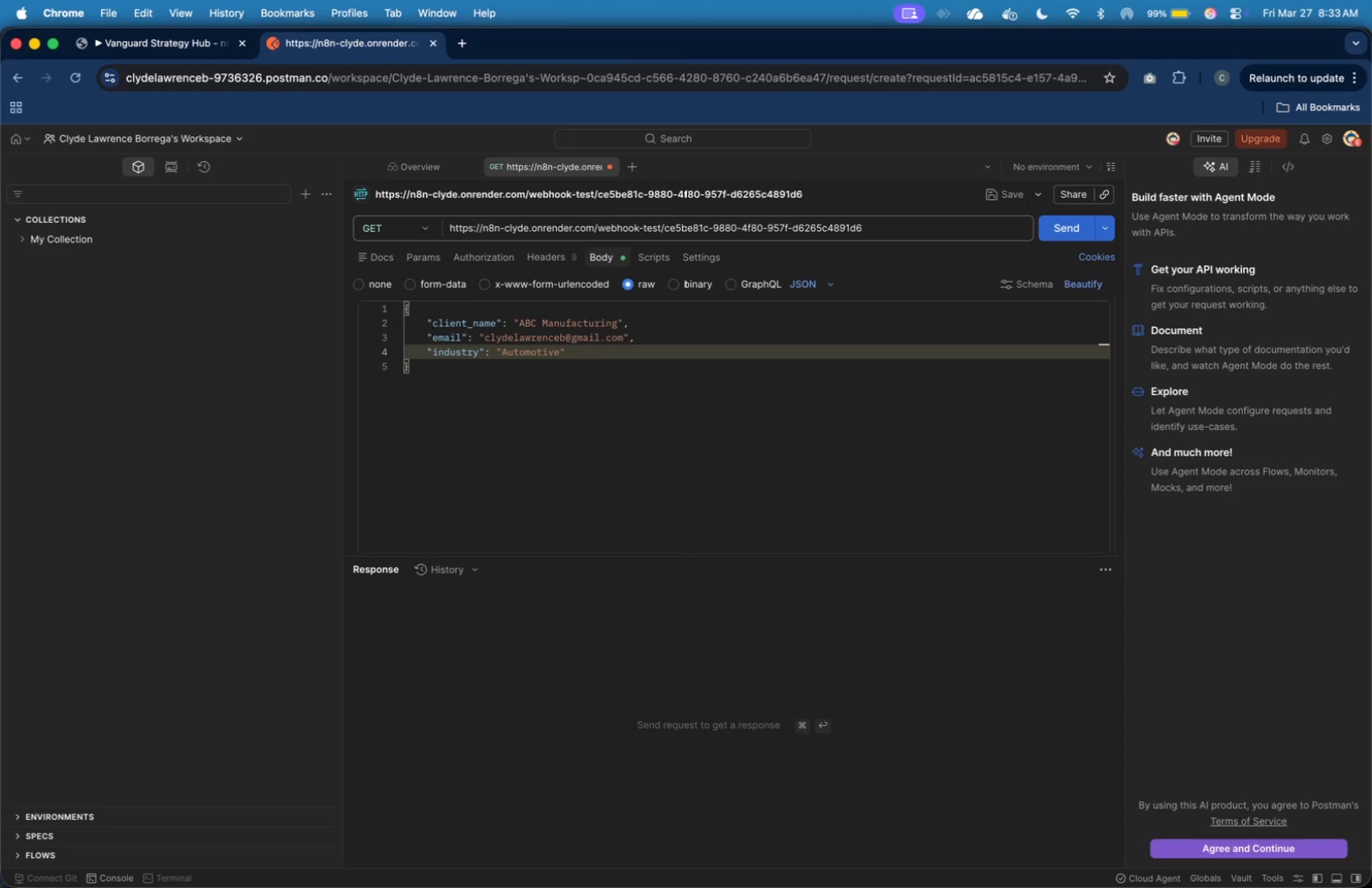 
key(Comma)
 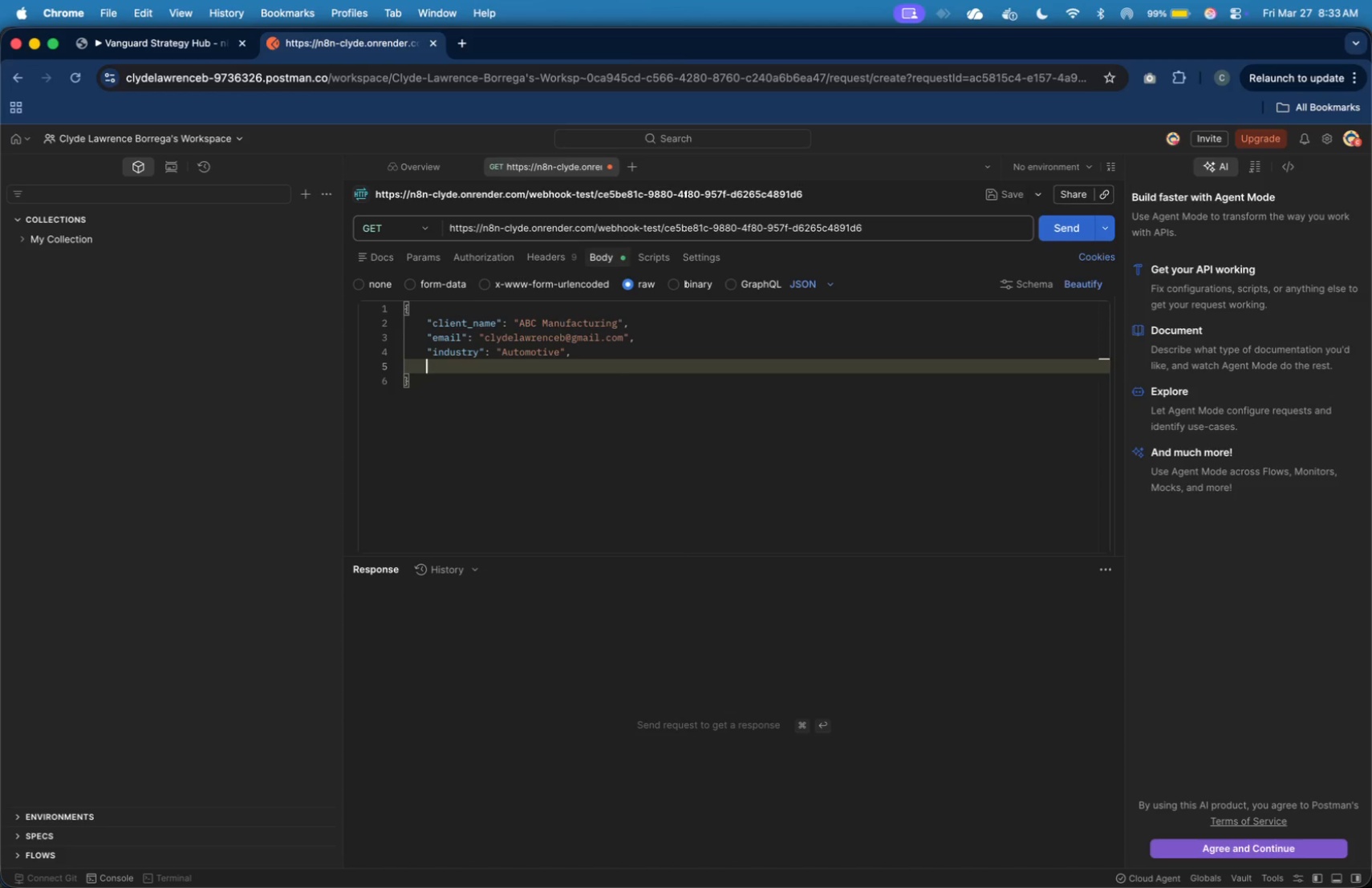 
key(Enter)
 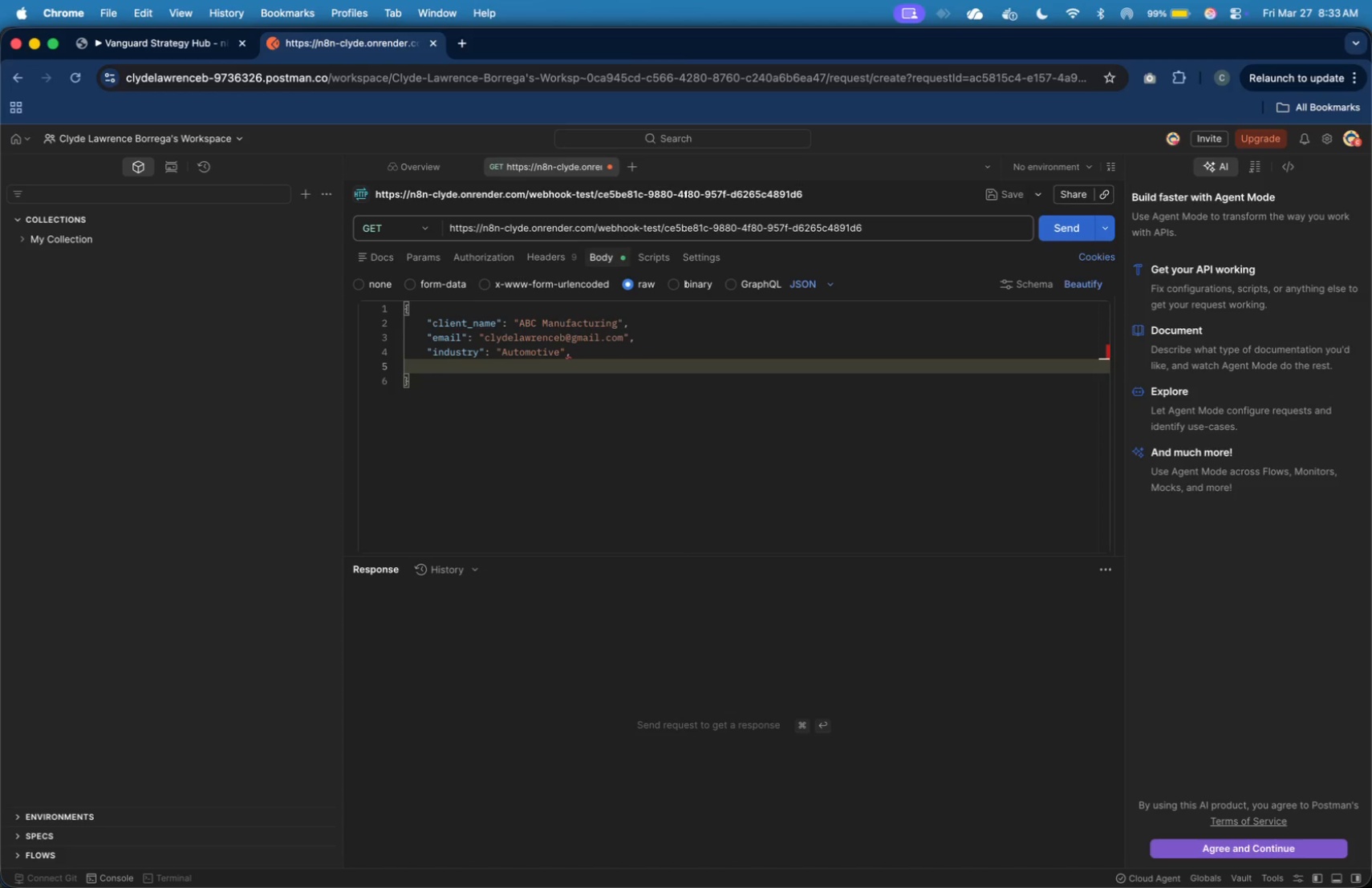 
type("priority)
 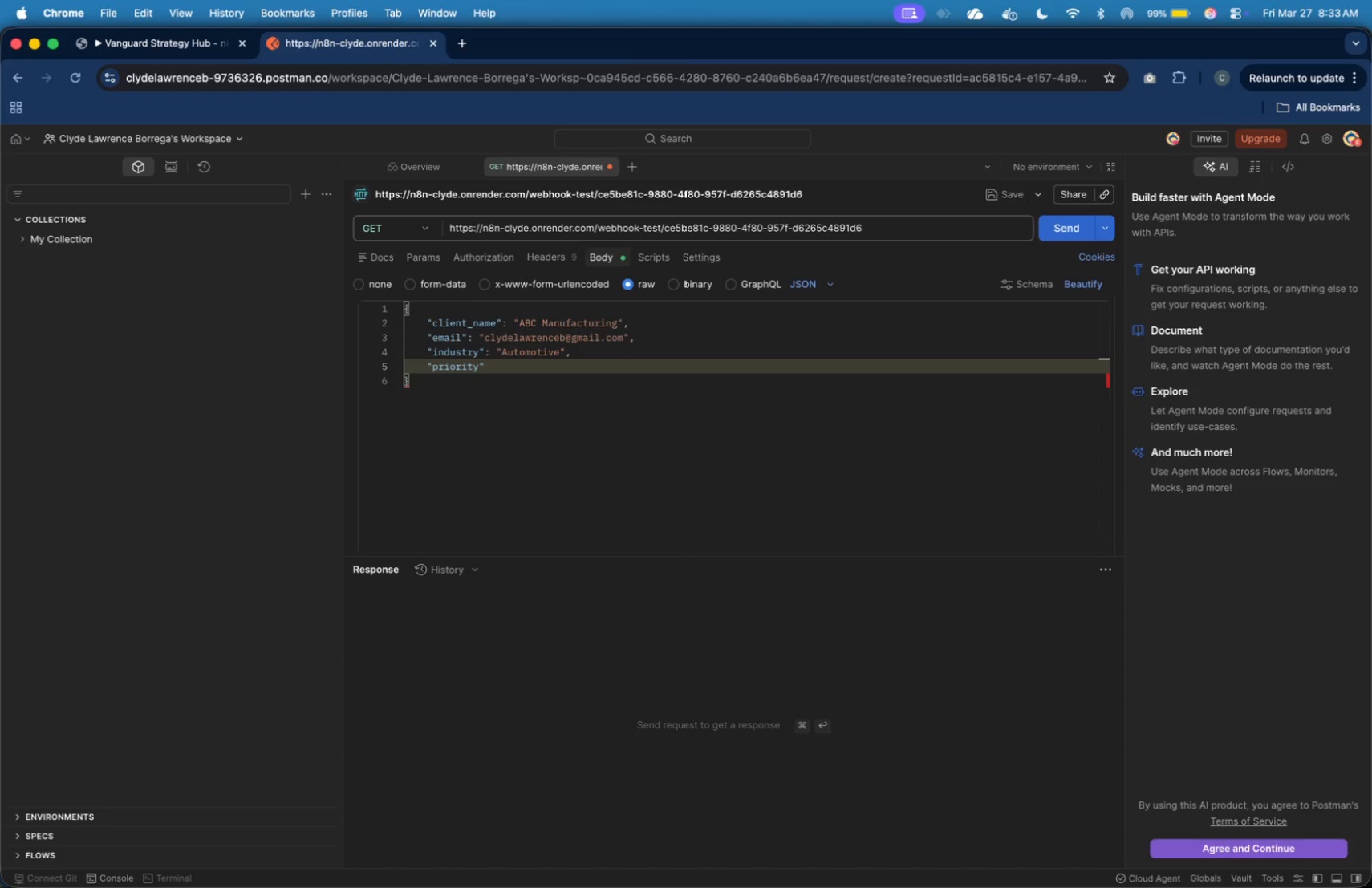 
key(ArrowRight)
 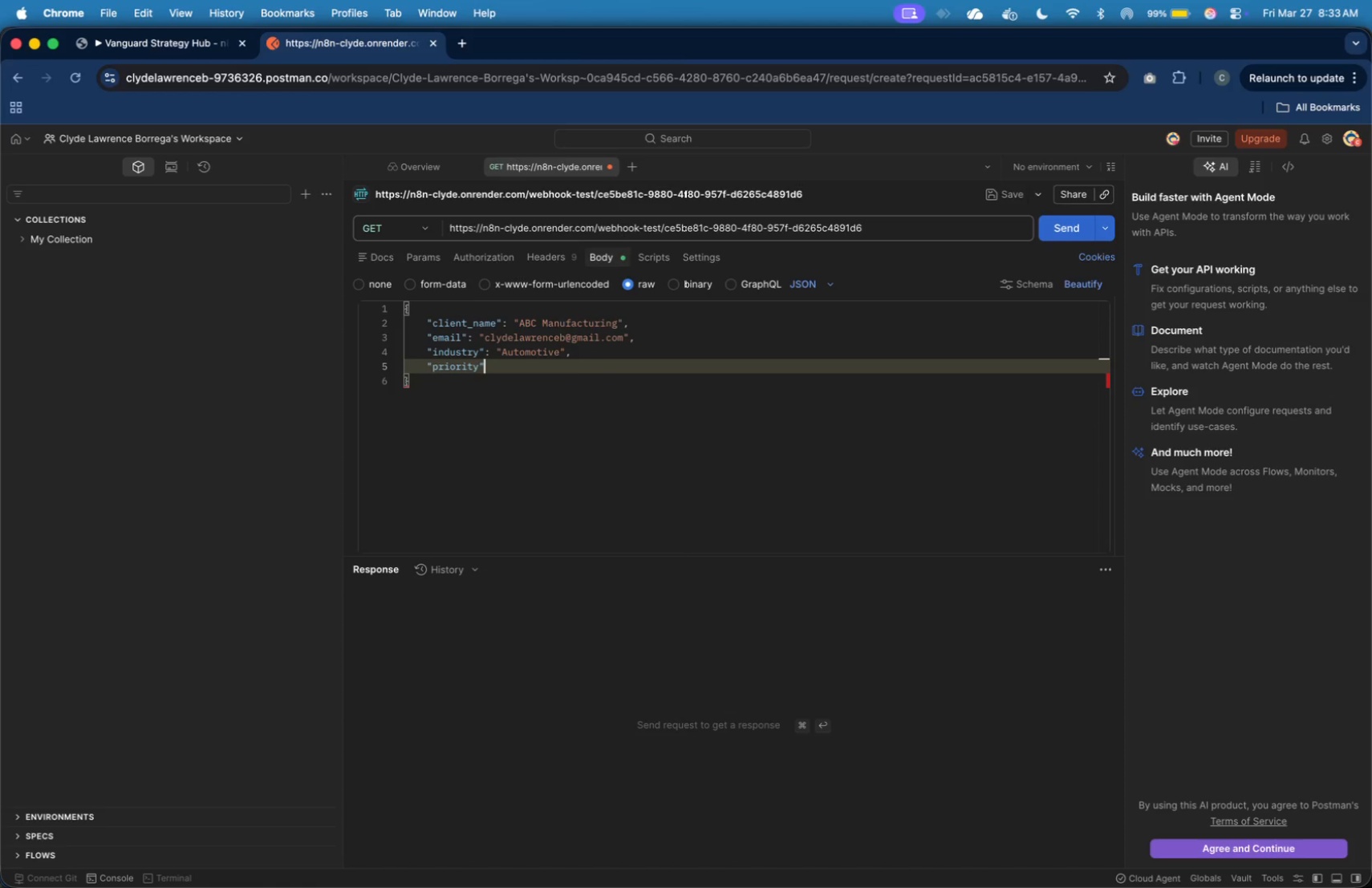 
type(: "Critical)
 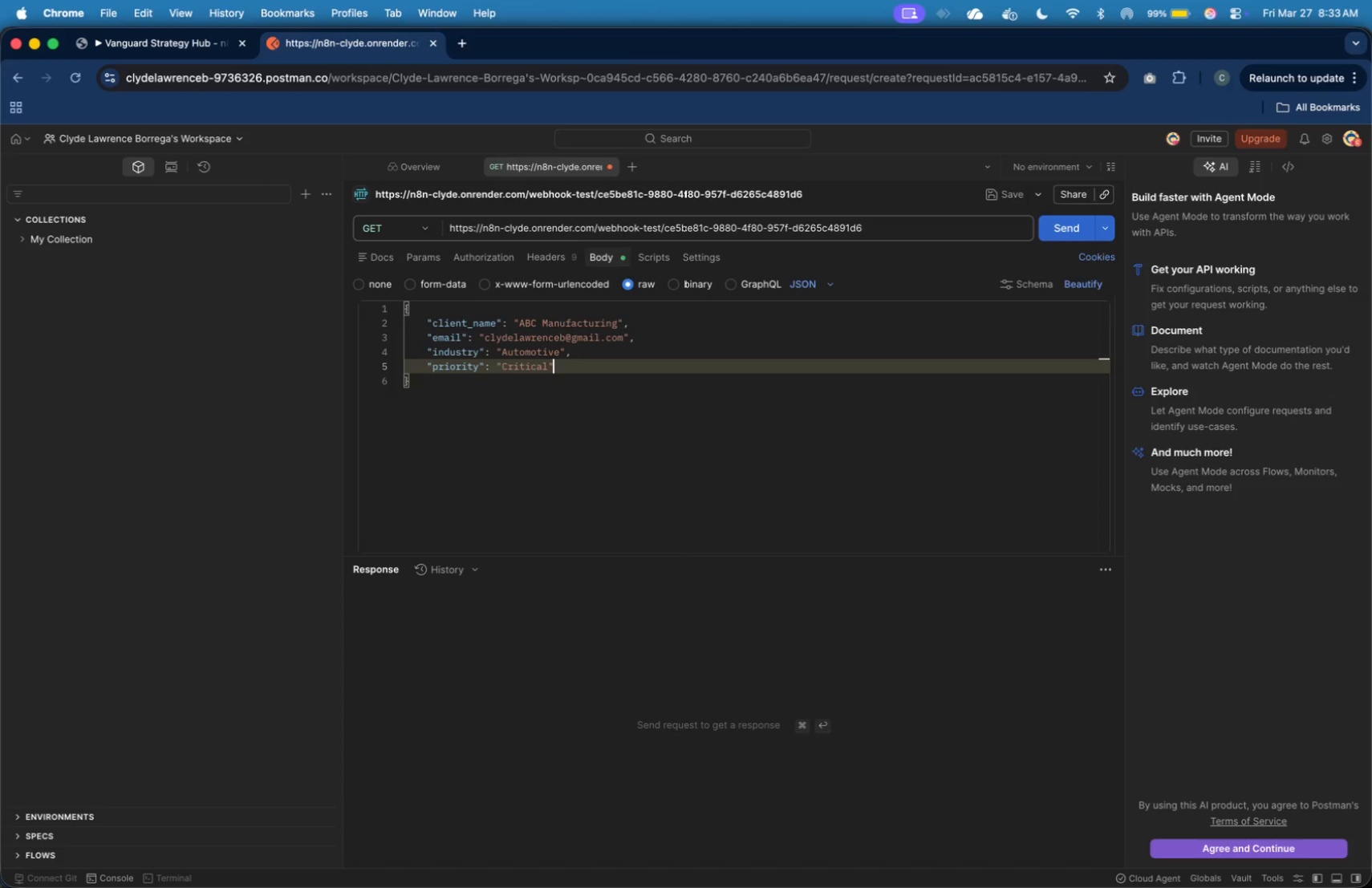 
 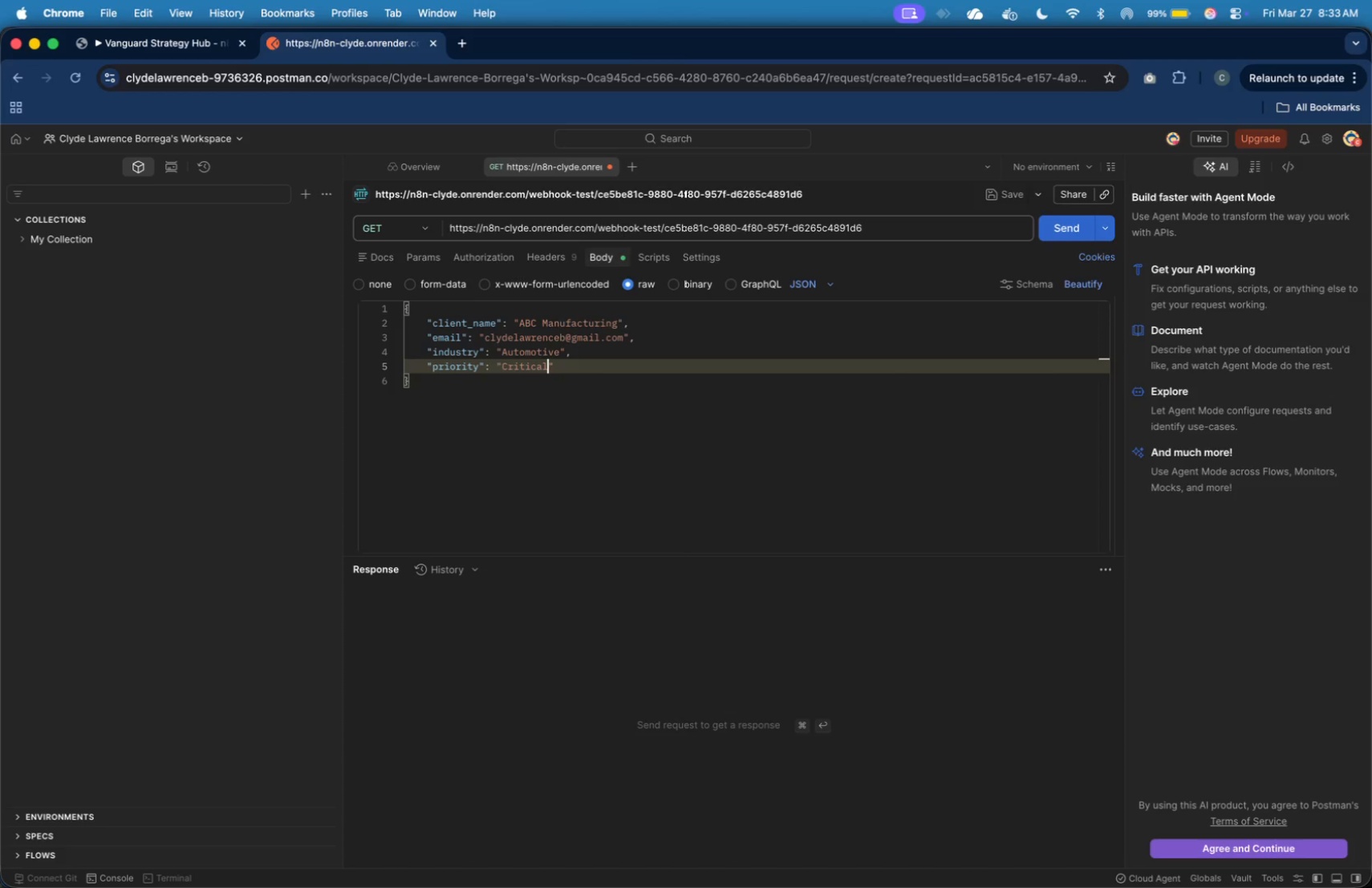 
key(ArrowRight)
 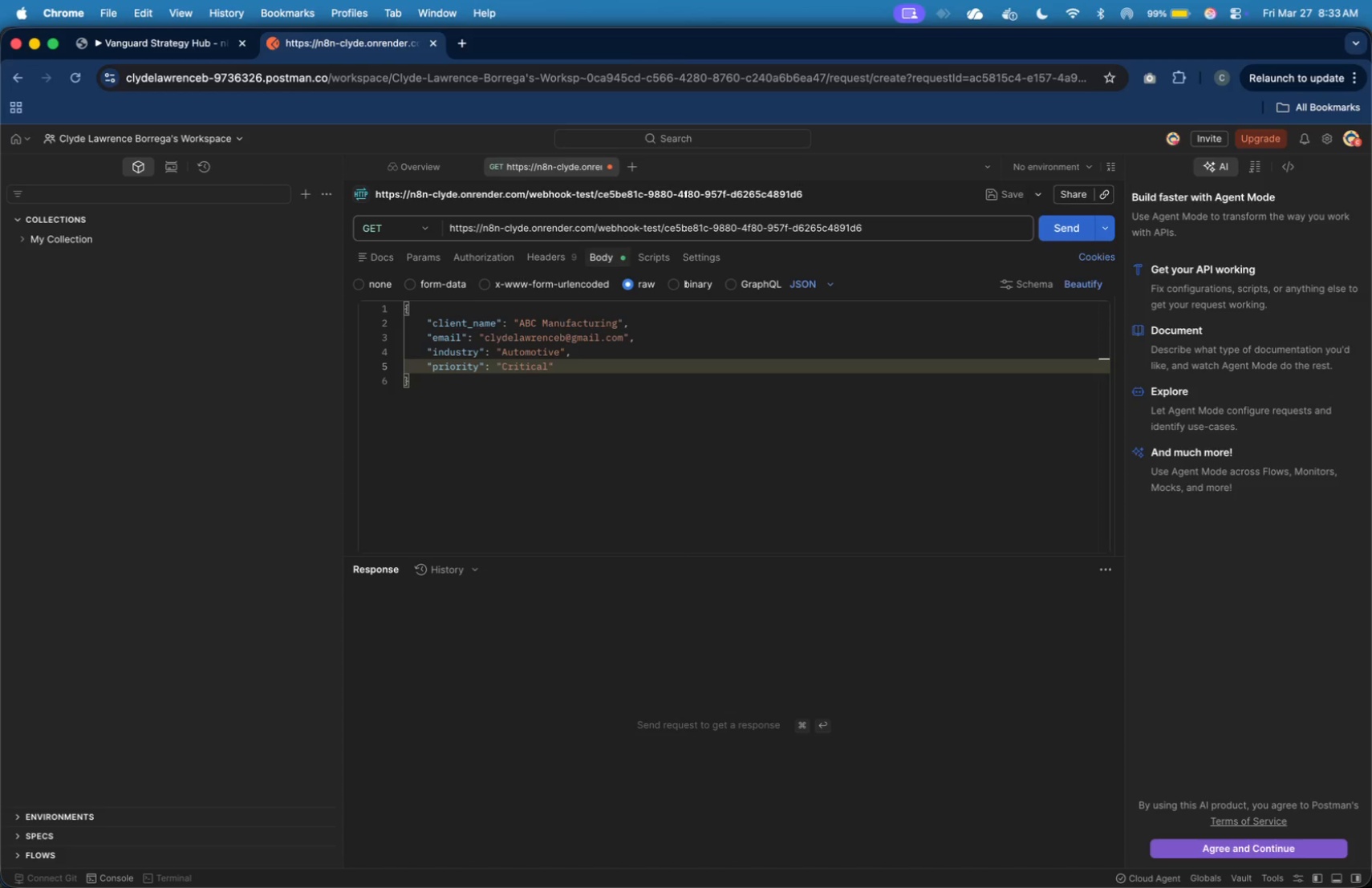 
key(Comma)
 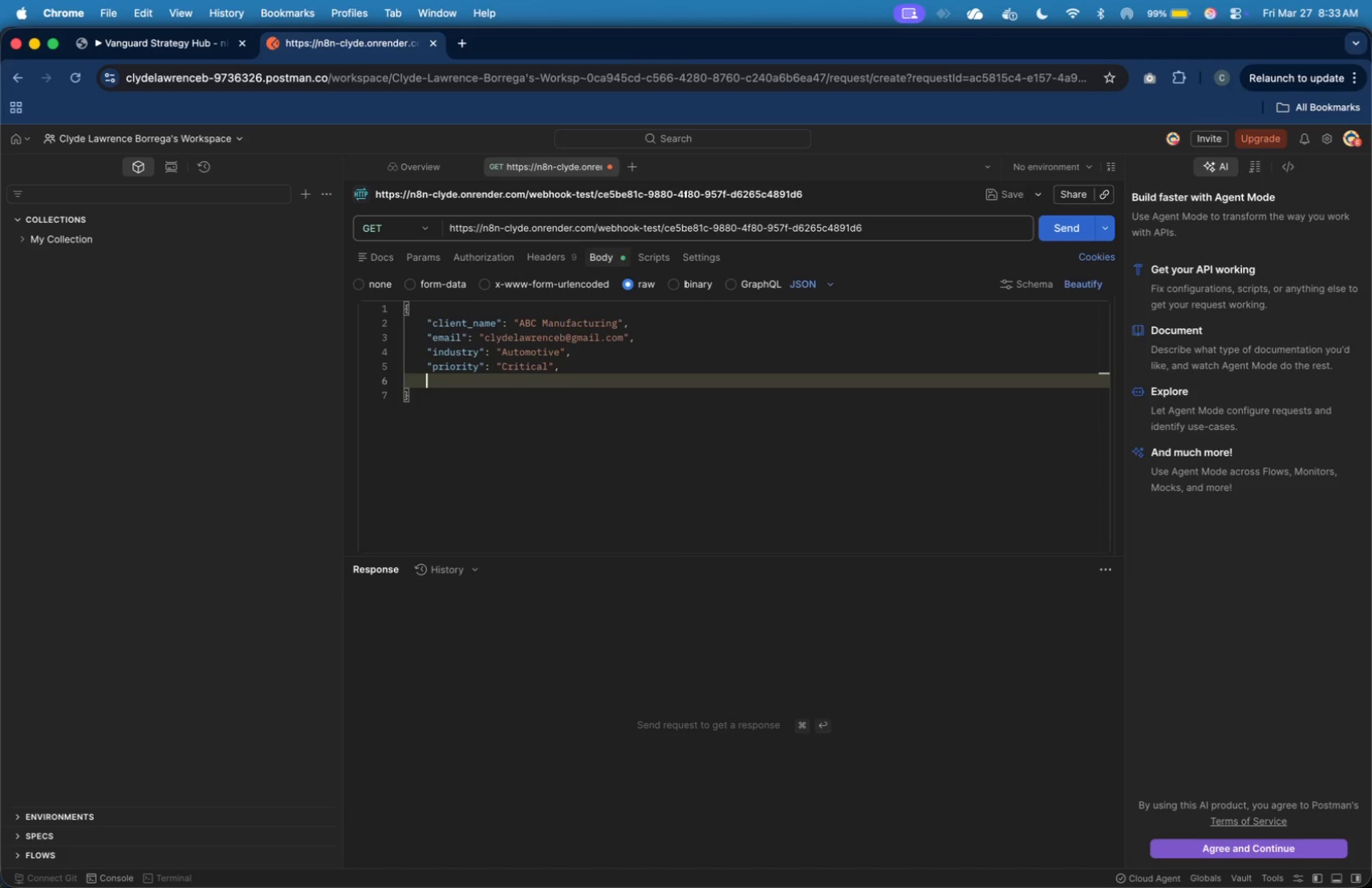 
key(Enter)
 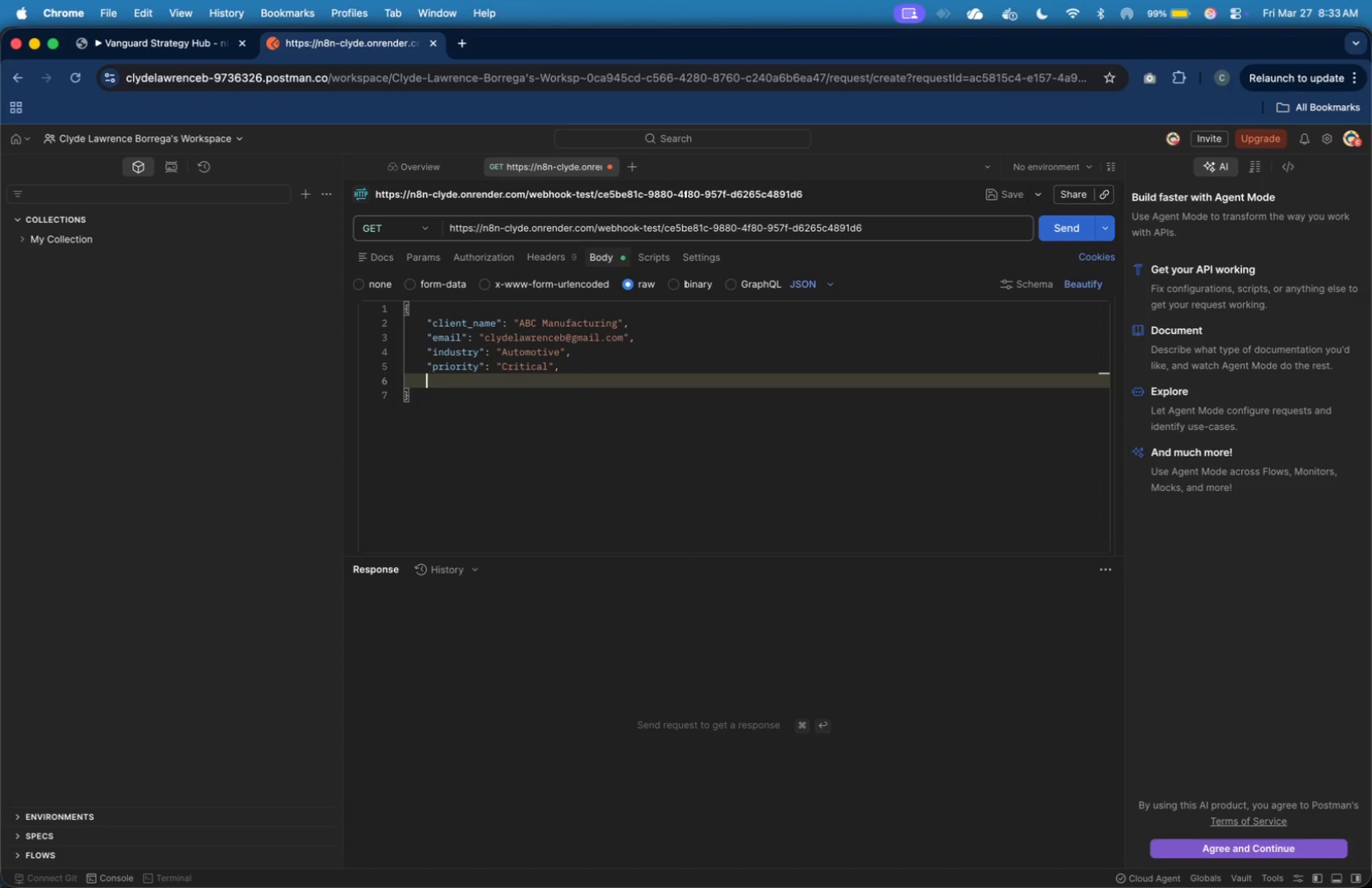 
type("session_notes)
 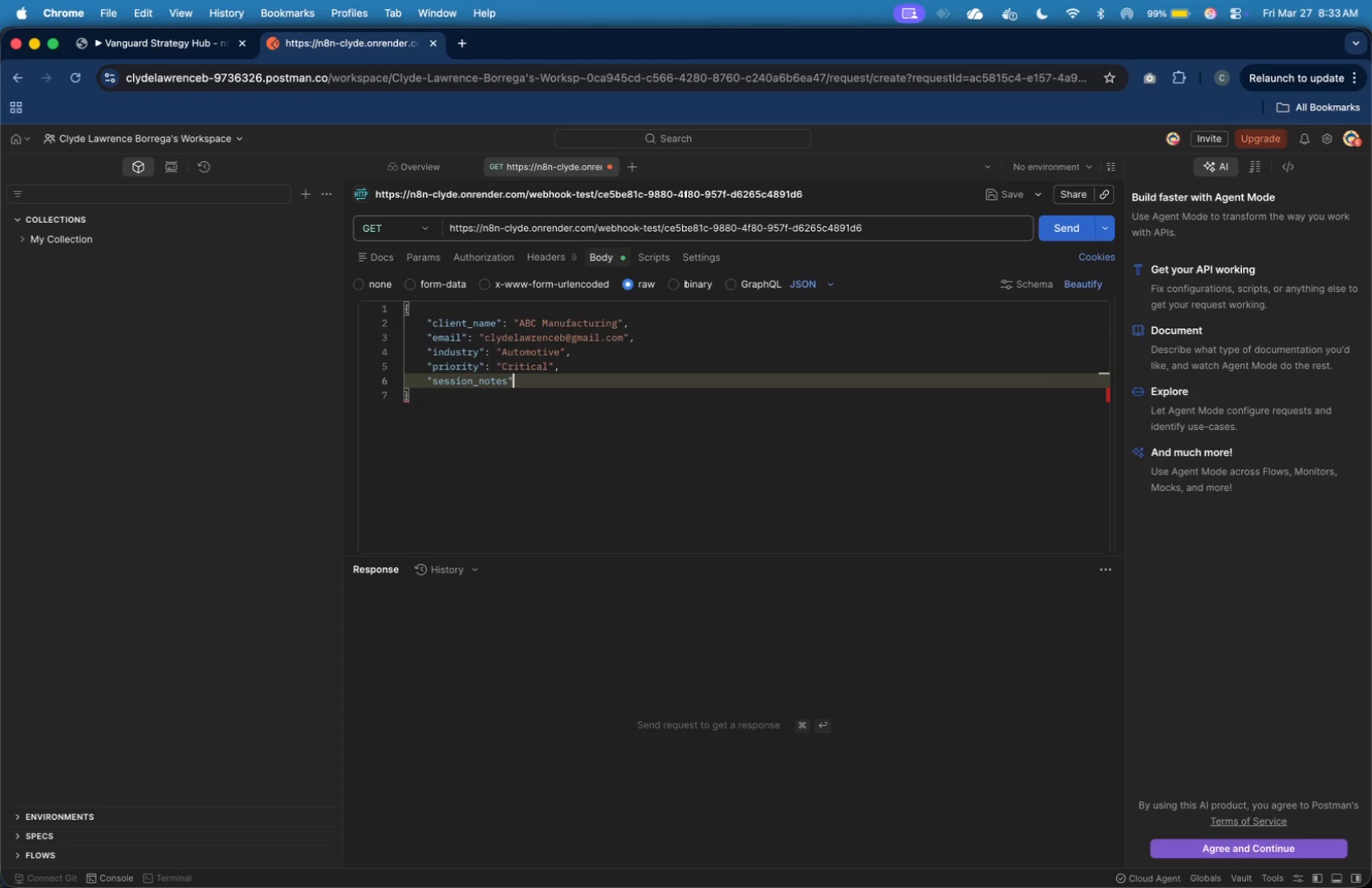 
 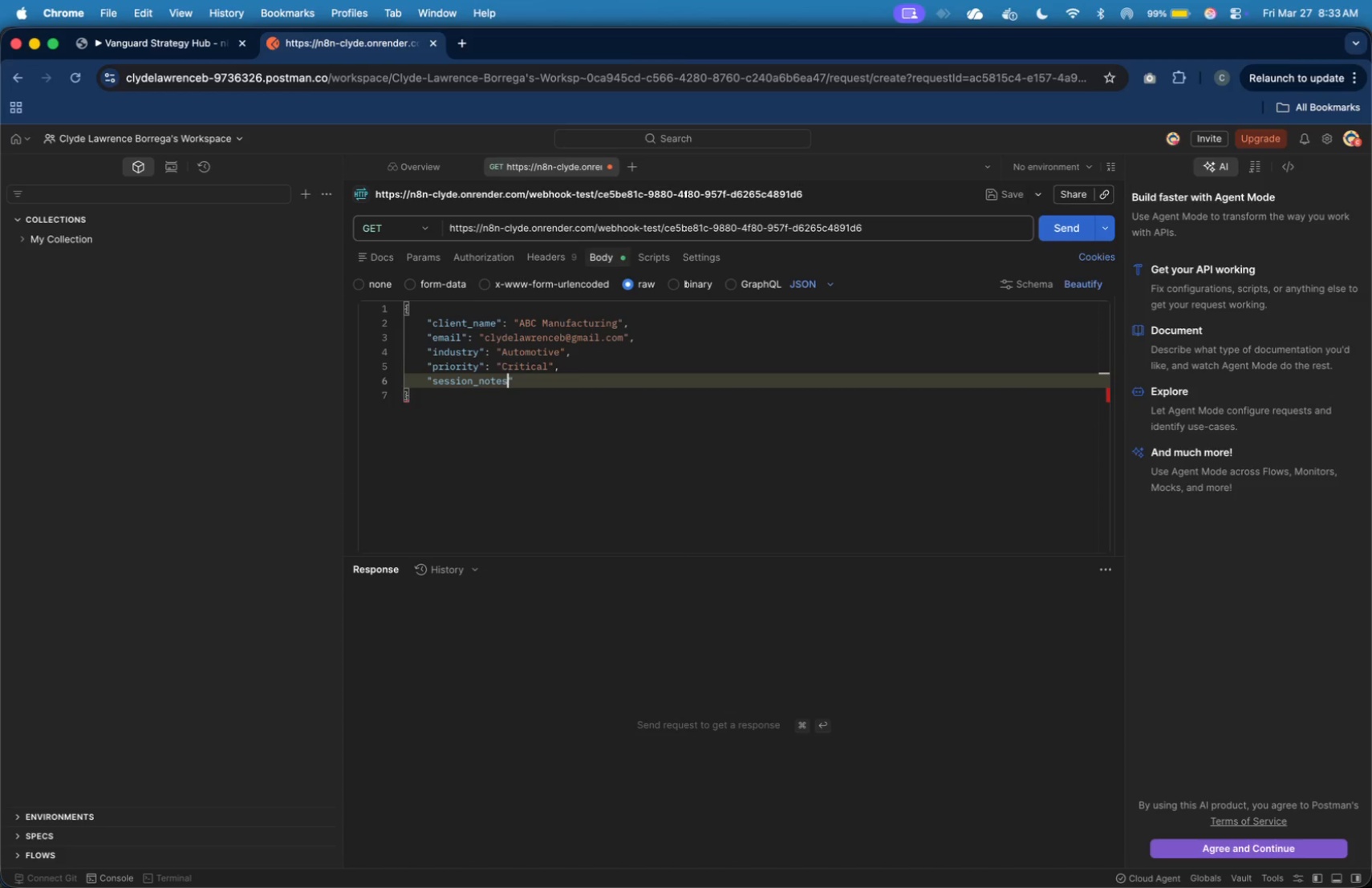 
key(ArrowRight)
 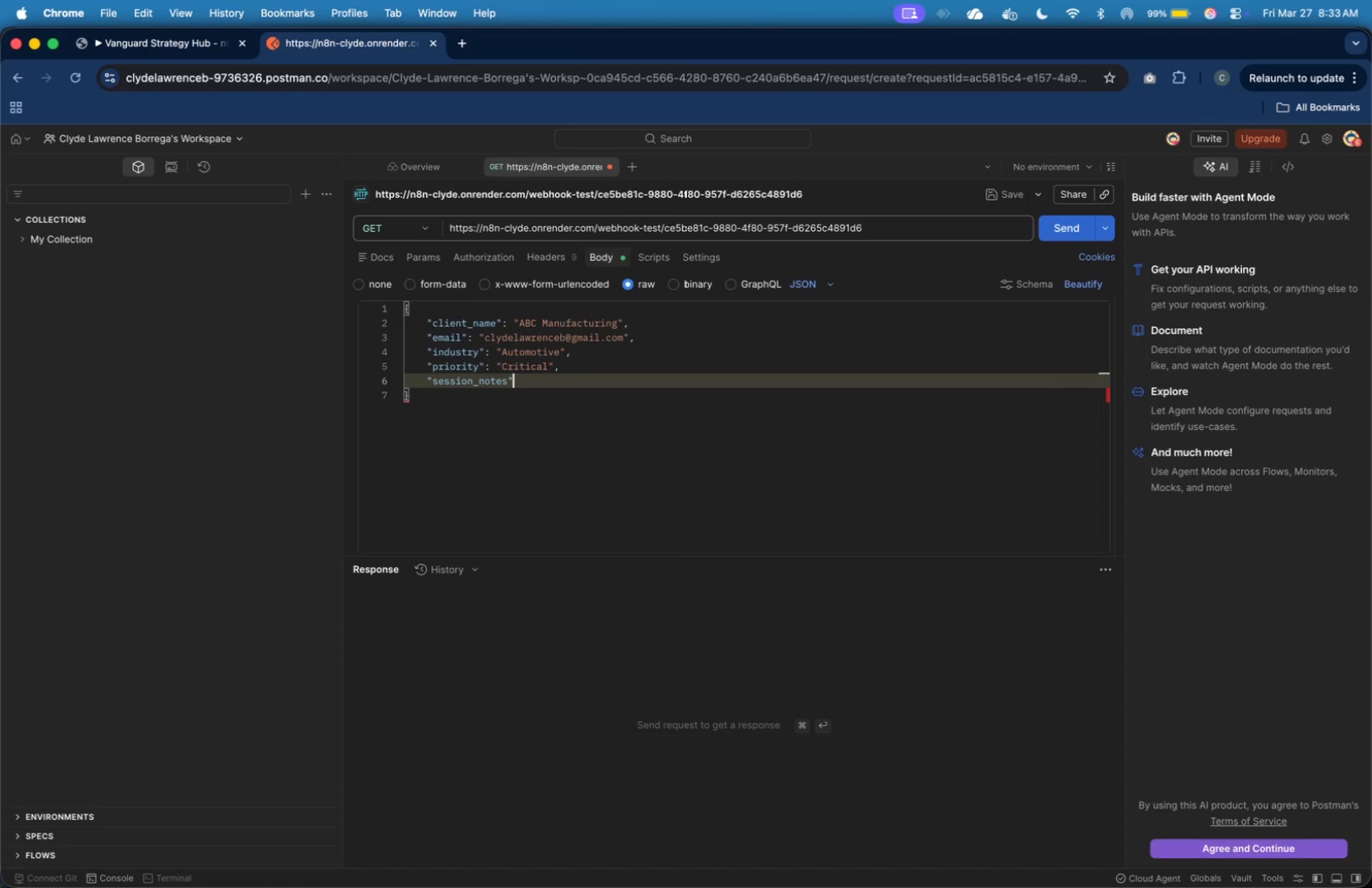 
key(Shift+Semicolon)
 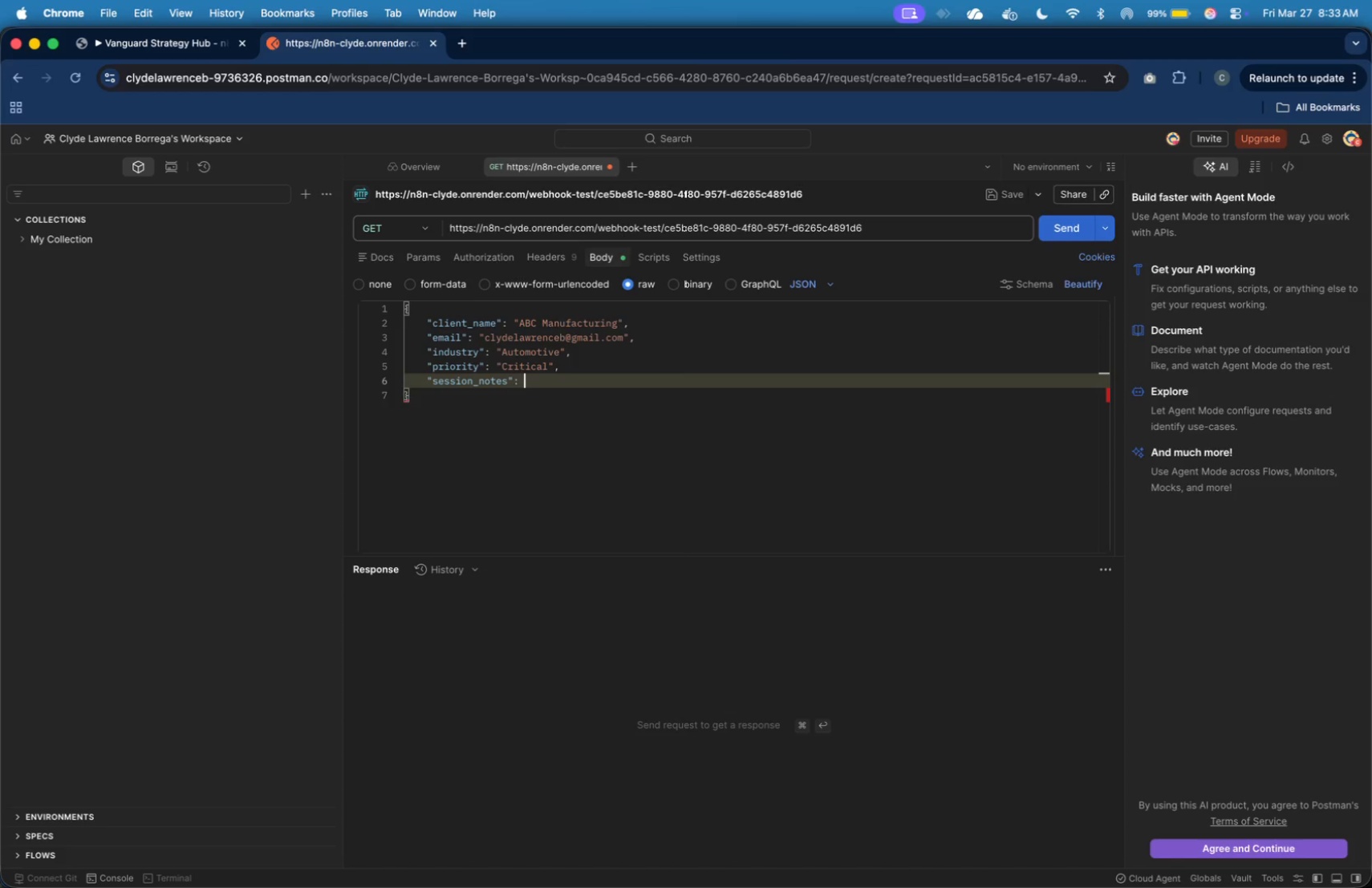 
key(Shift+Space)
 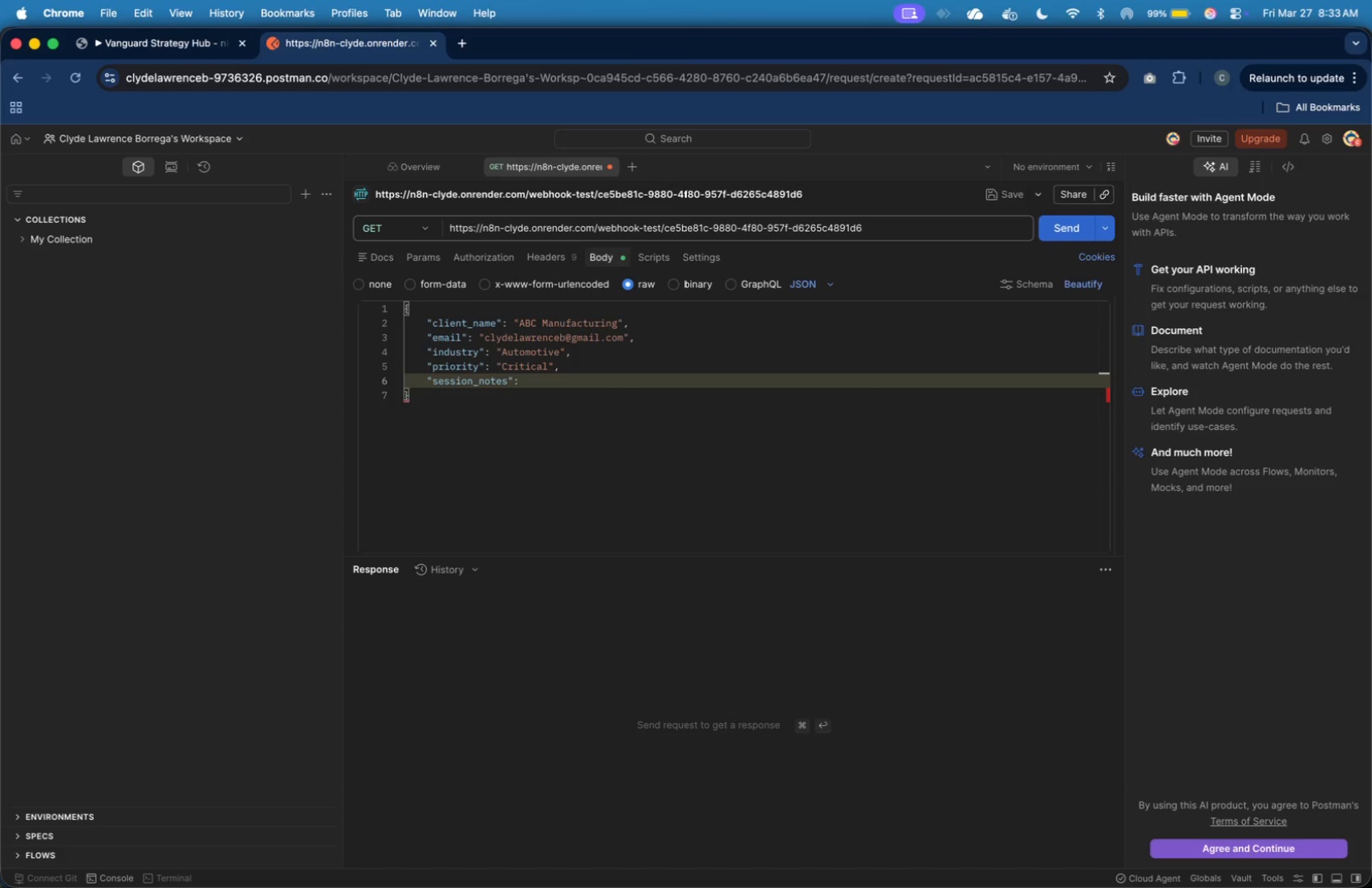 
type("Production delay due ot)
key(Backspace)
key(Backspace)
type(to budget issues)
 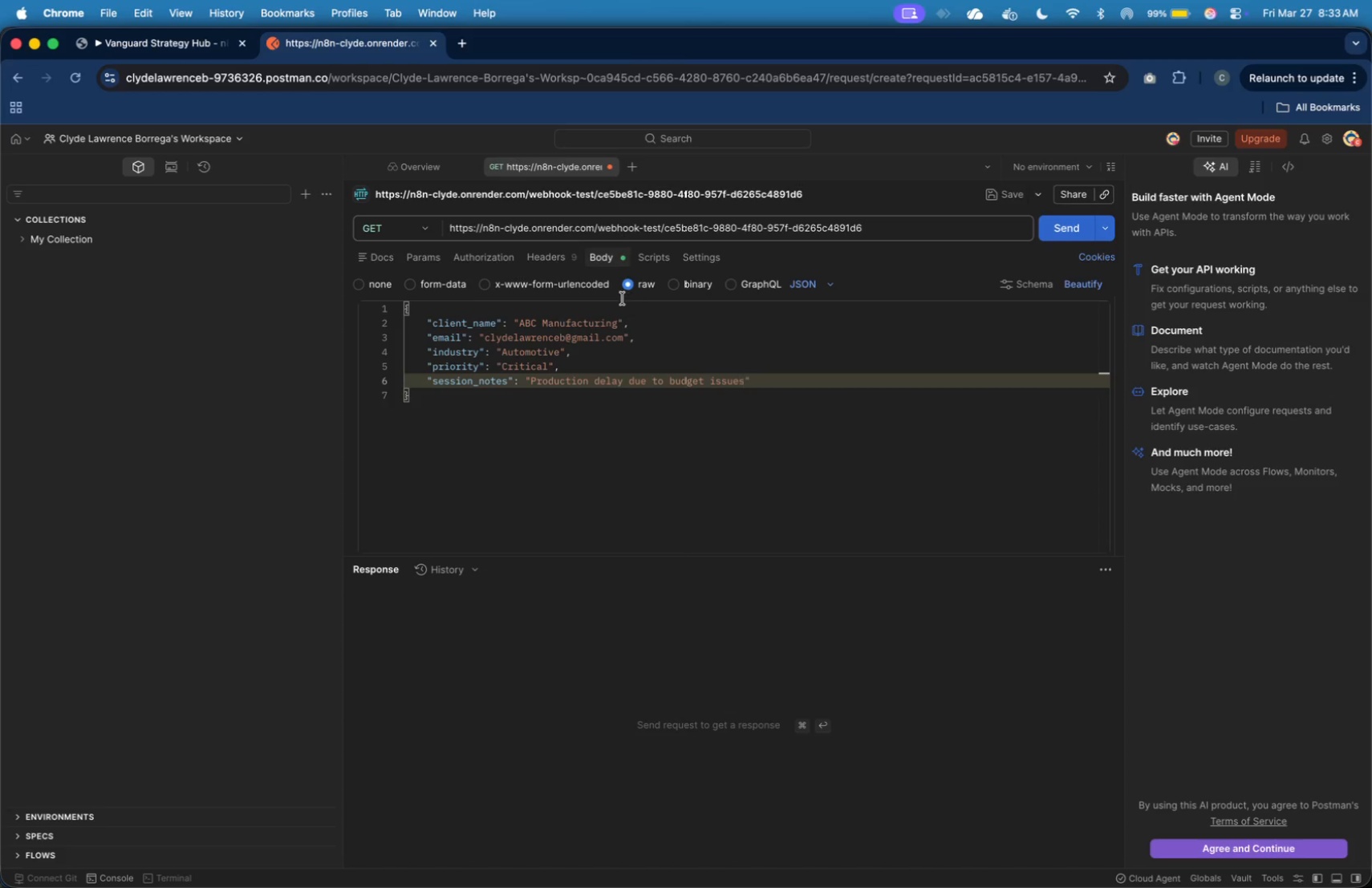 
left_click([205, 52])
 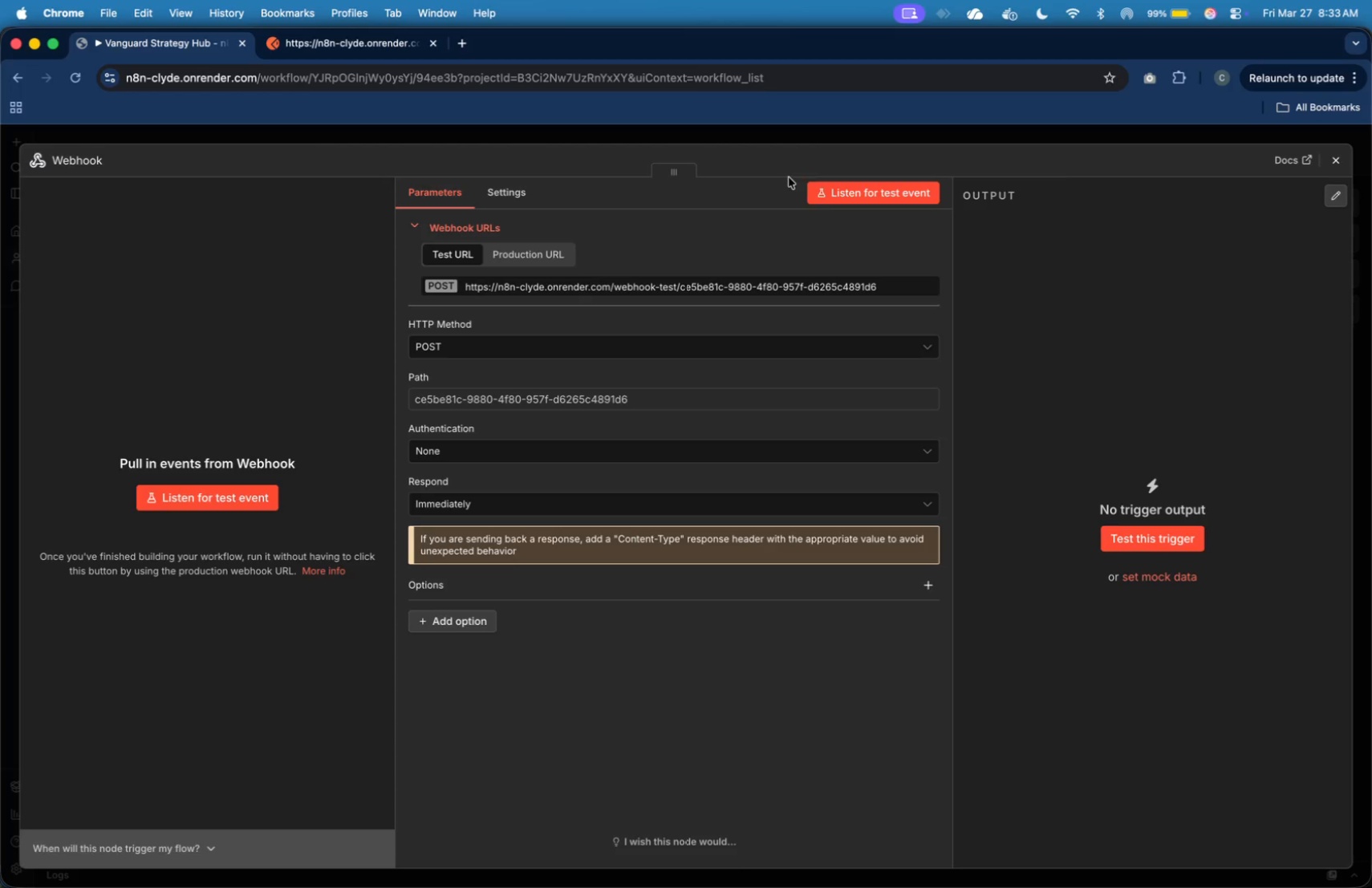 
left_click([843, 192])
 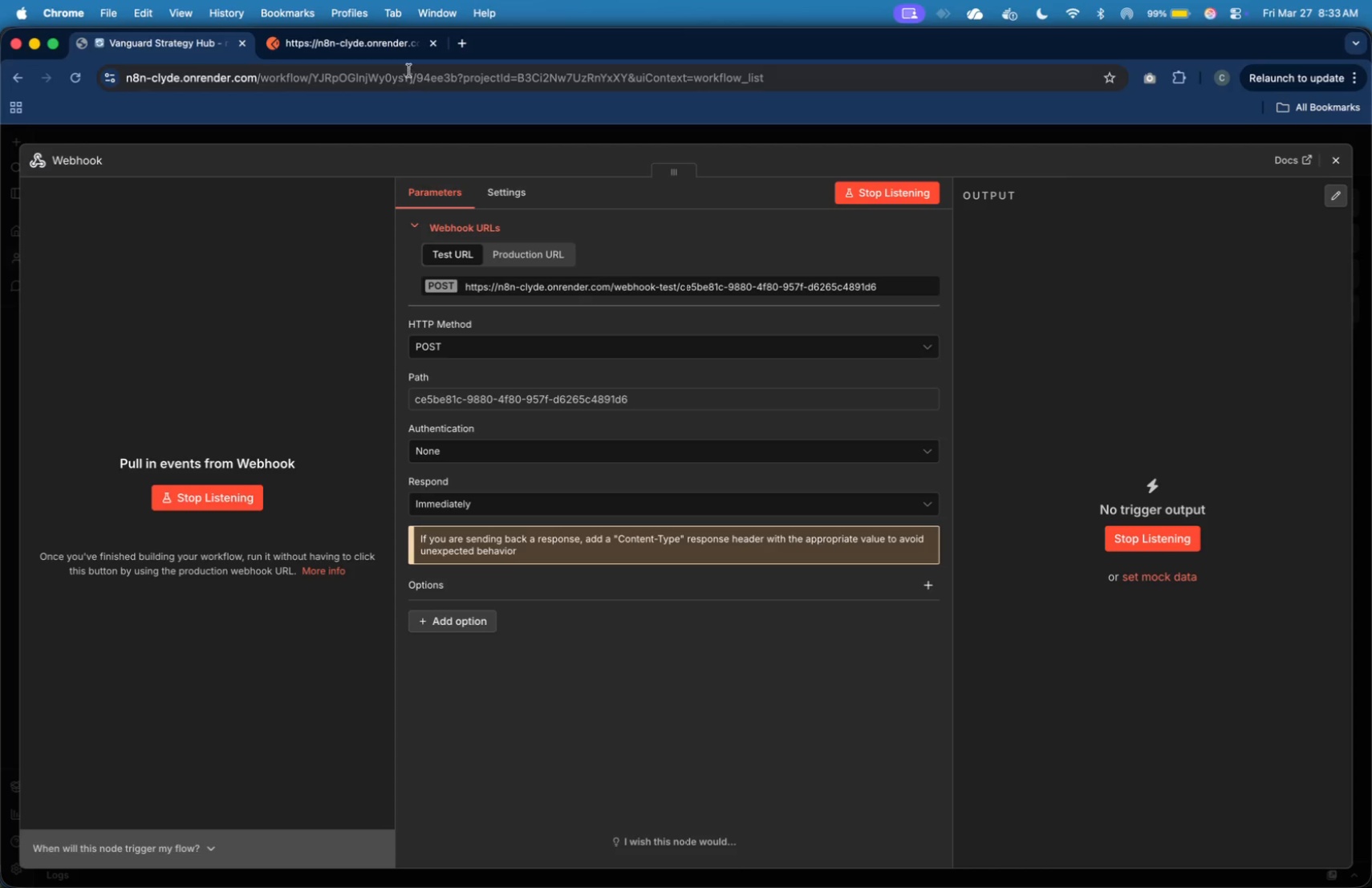 
left_click([404, 54])
 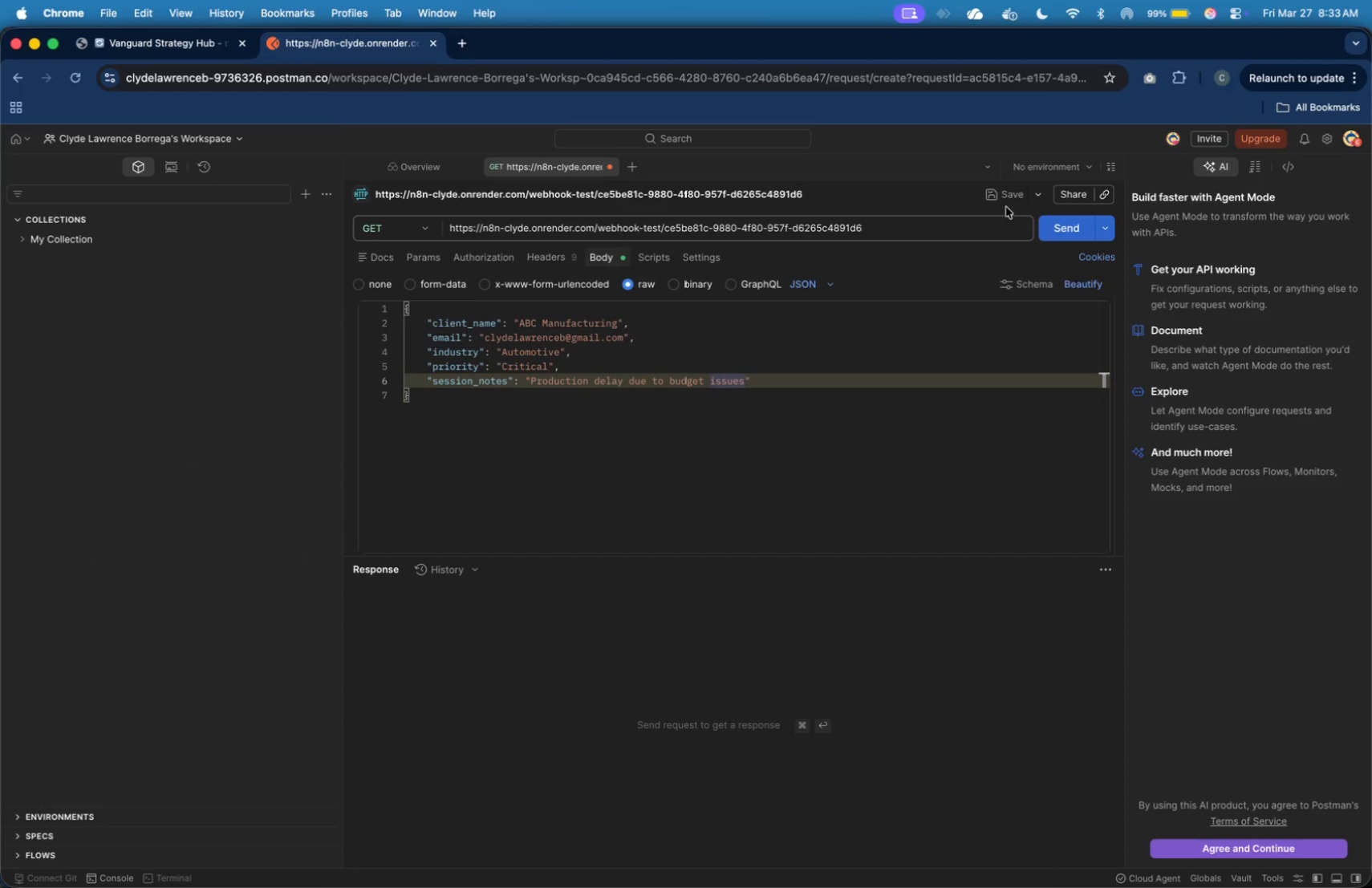 
left_click([1053, 222])
 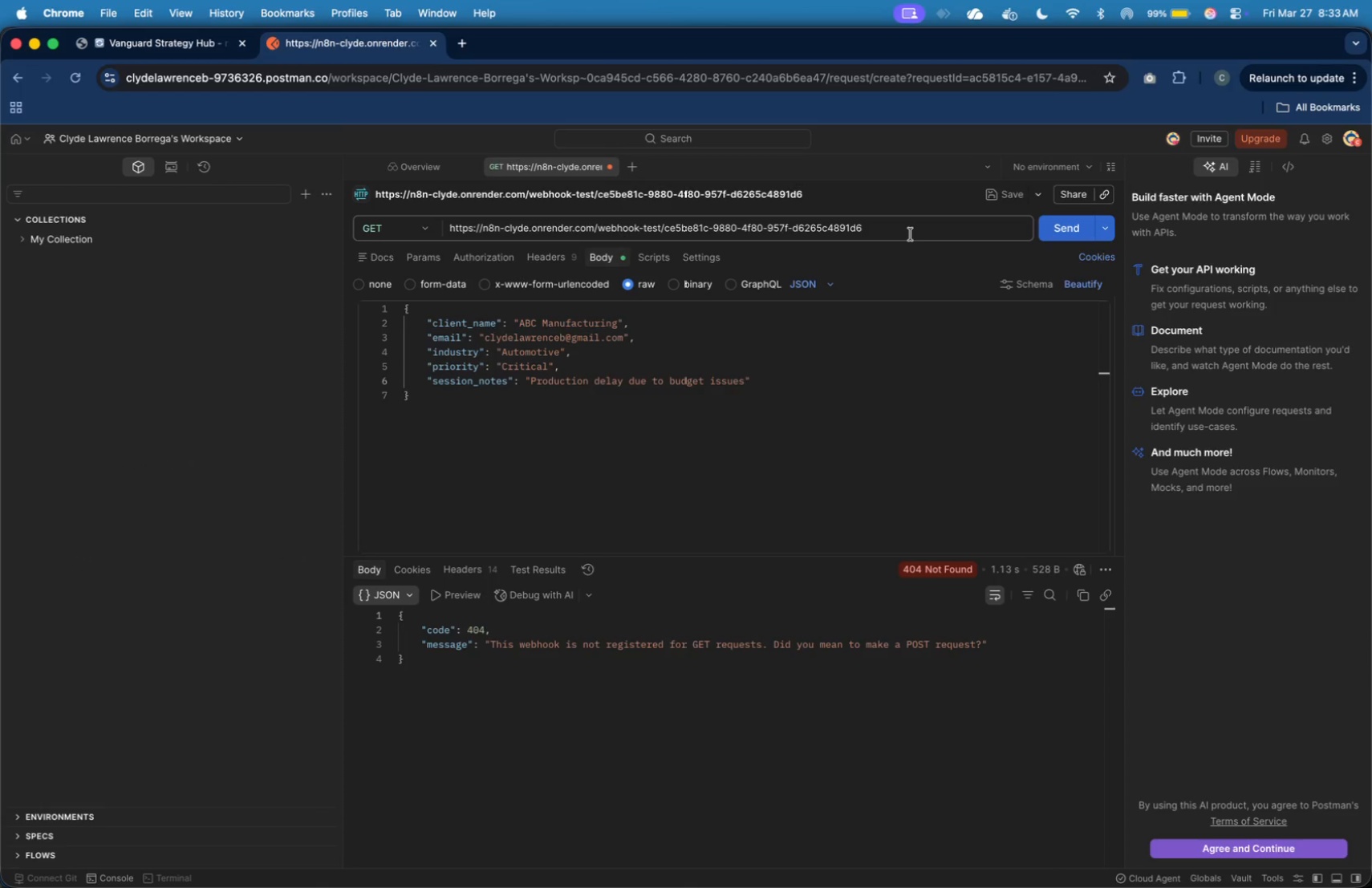 
left_click([383, 237])
 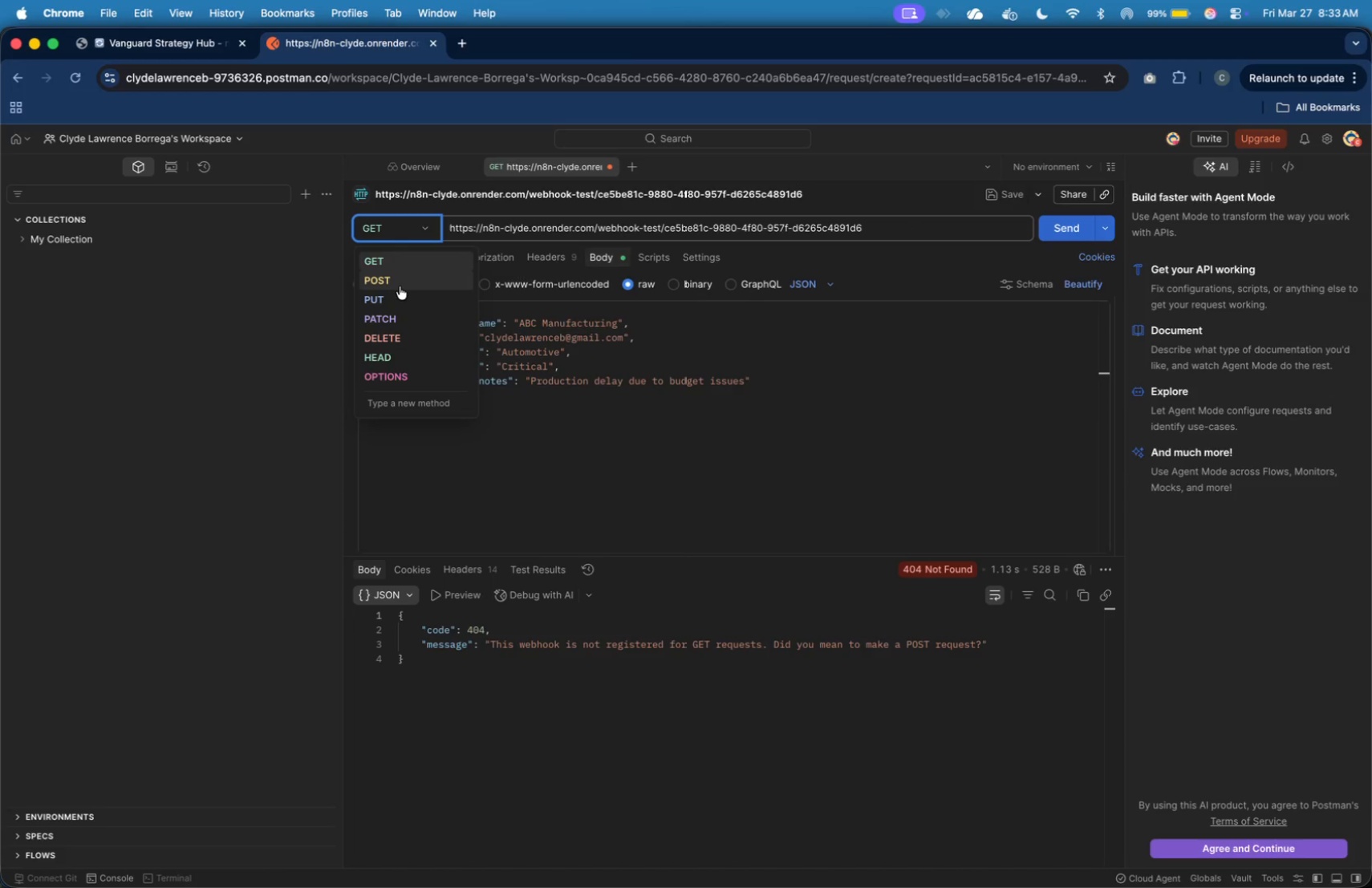 
left_click([400, 285])
 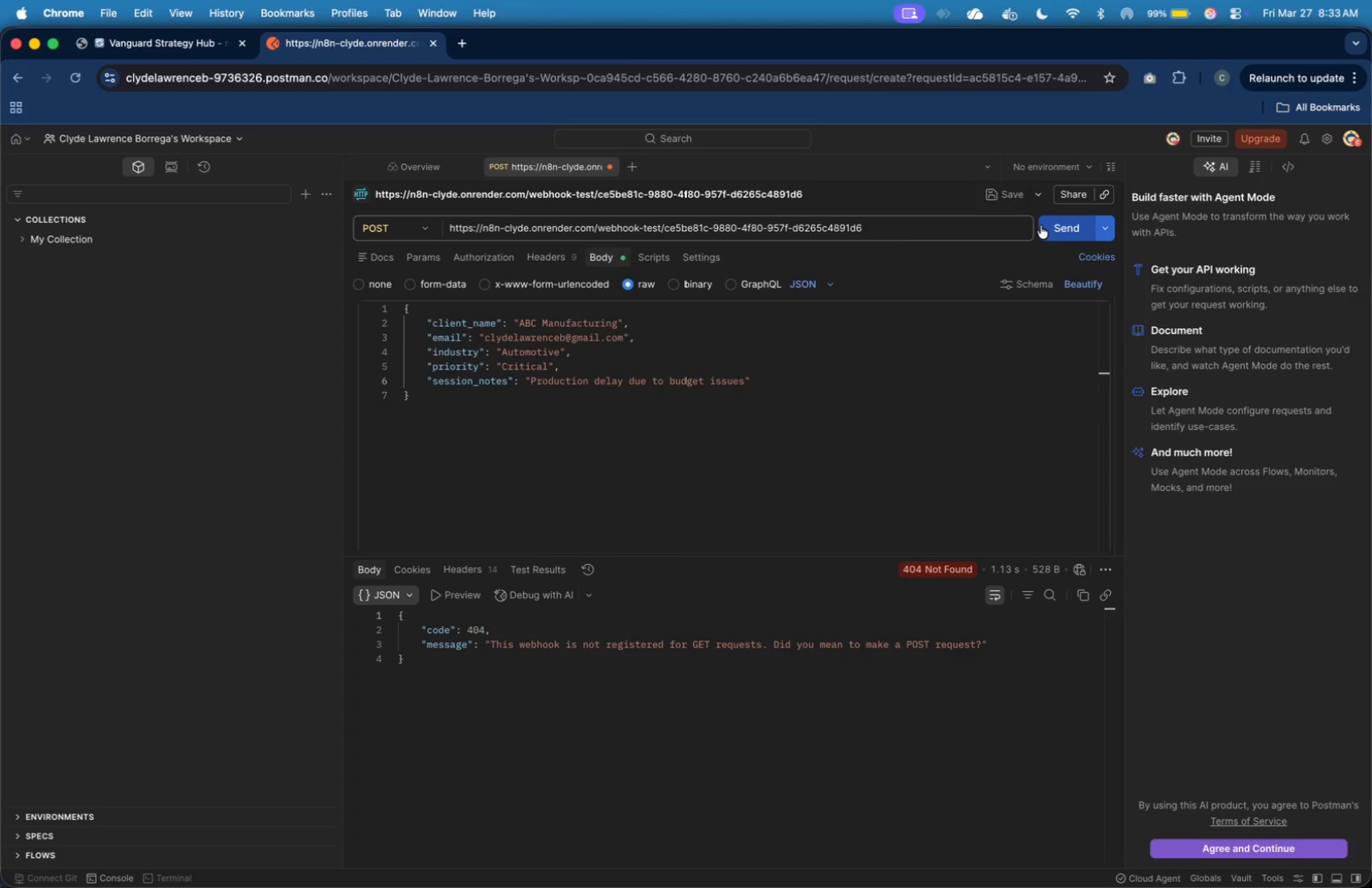 
left_click([1046, 225])
 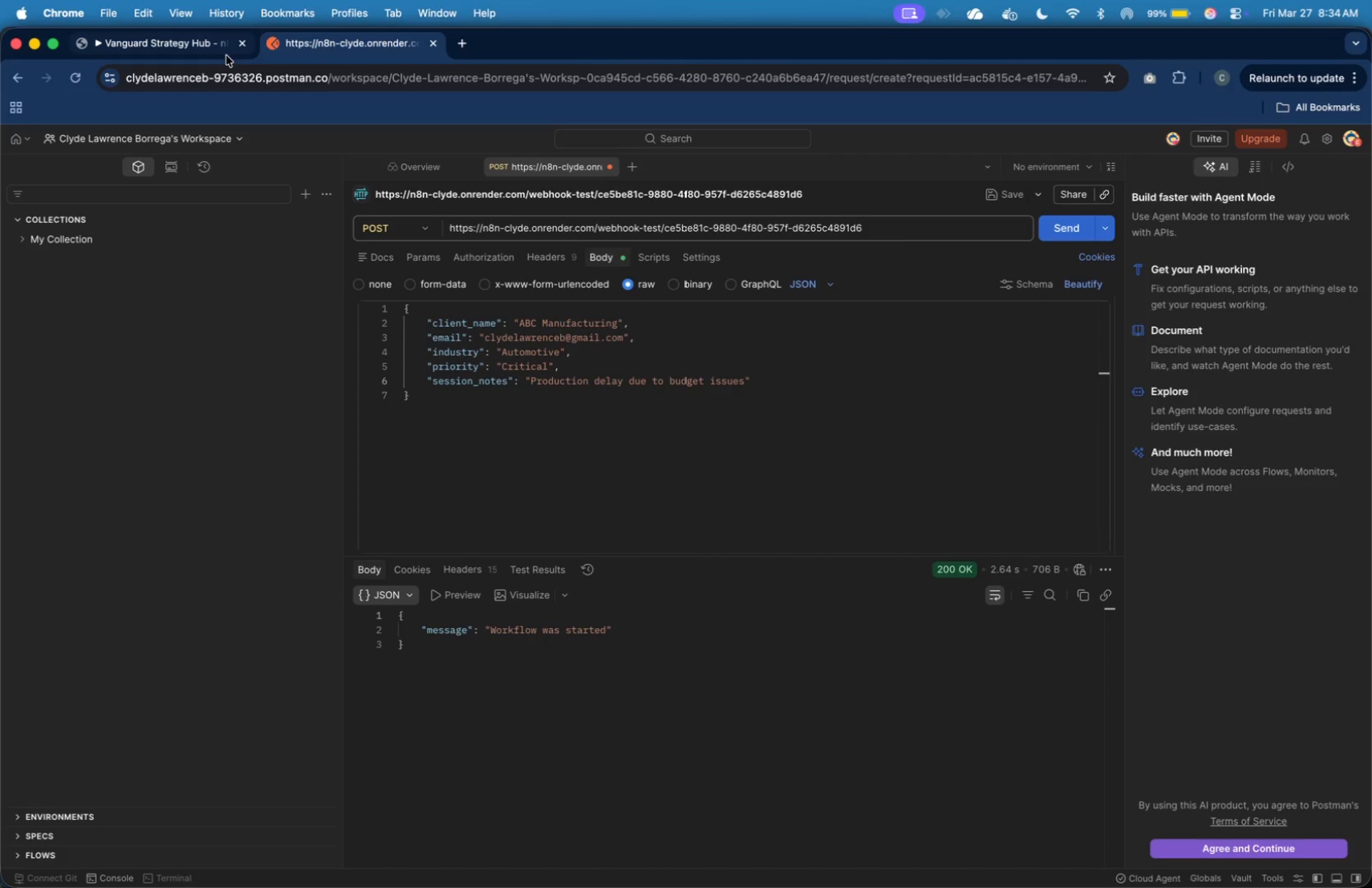 
wait(6.43)
 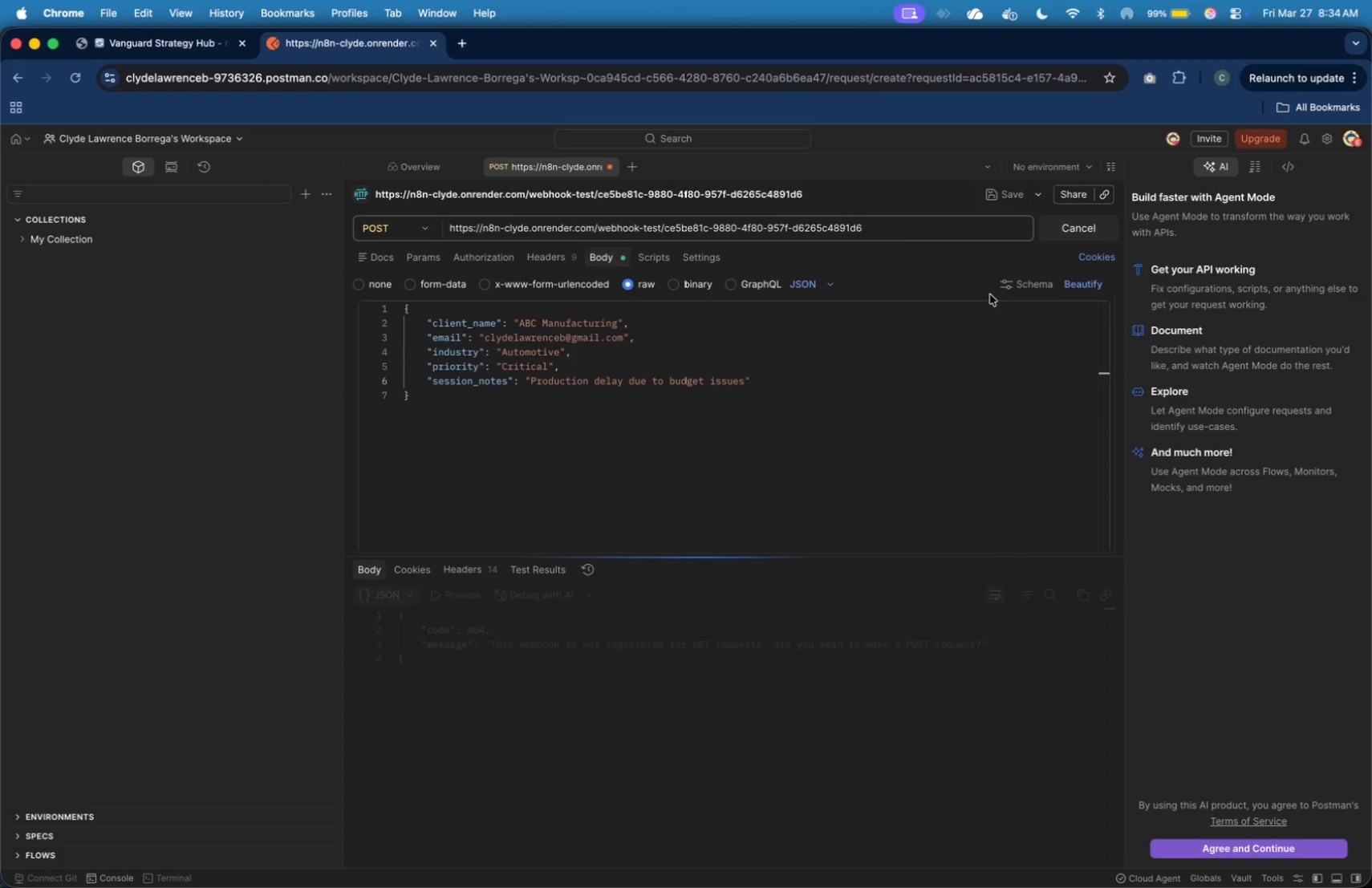 
scroll: coordinate [1098, 376], scroll_direction: down, amount: 5.0
 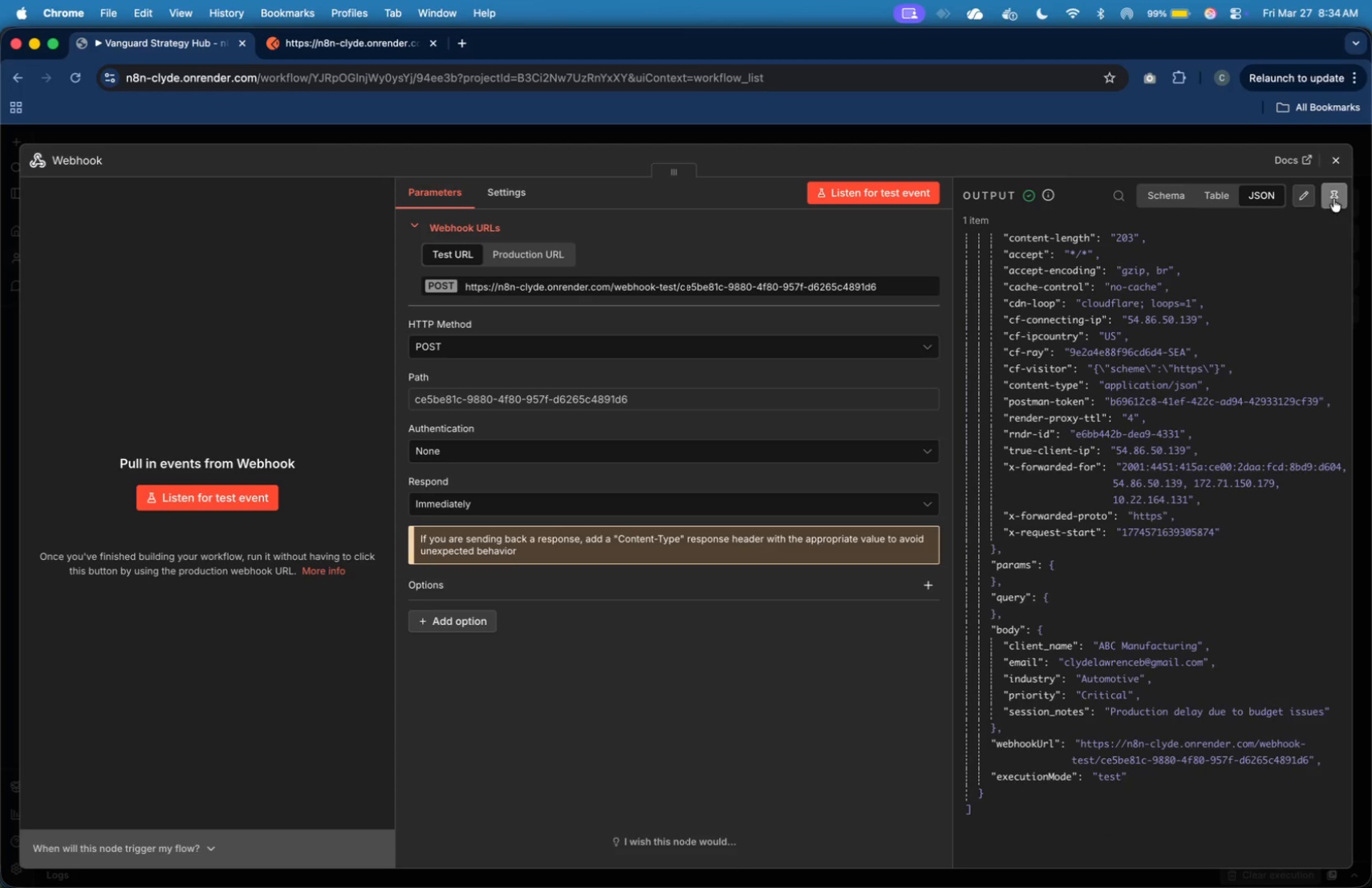 
left_click([1343, 160])
 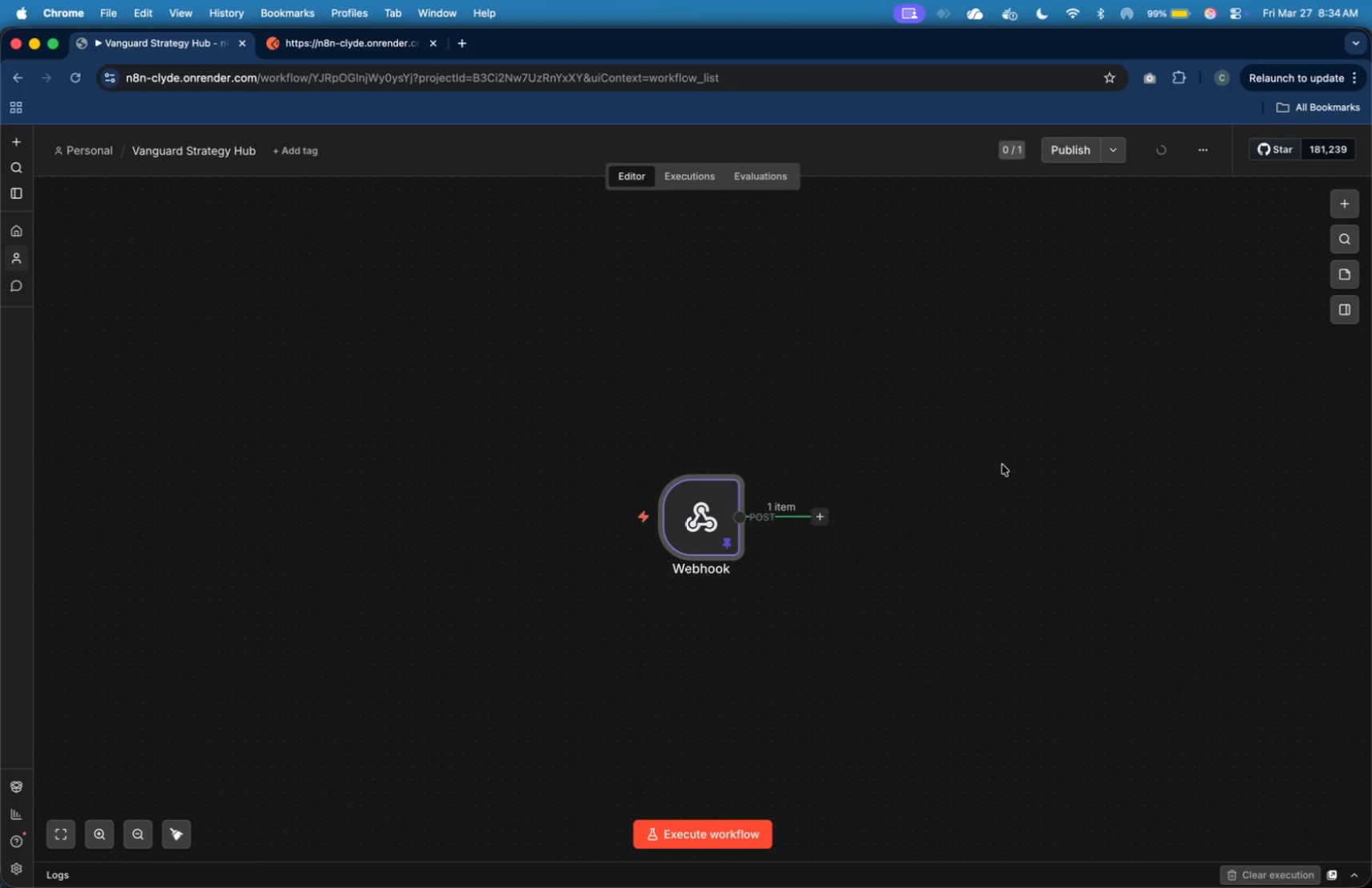 
wait(7.1)
 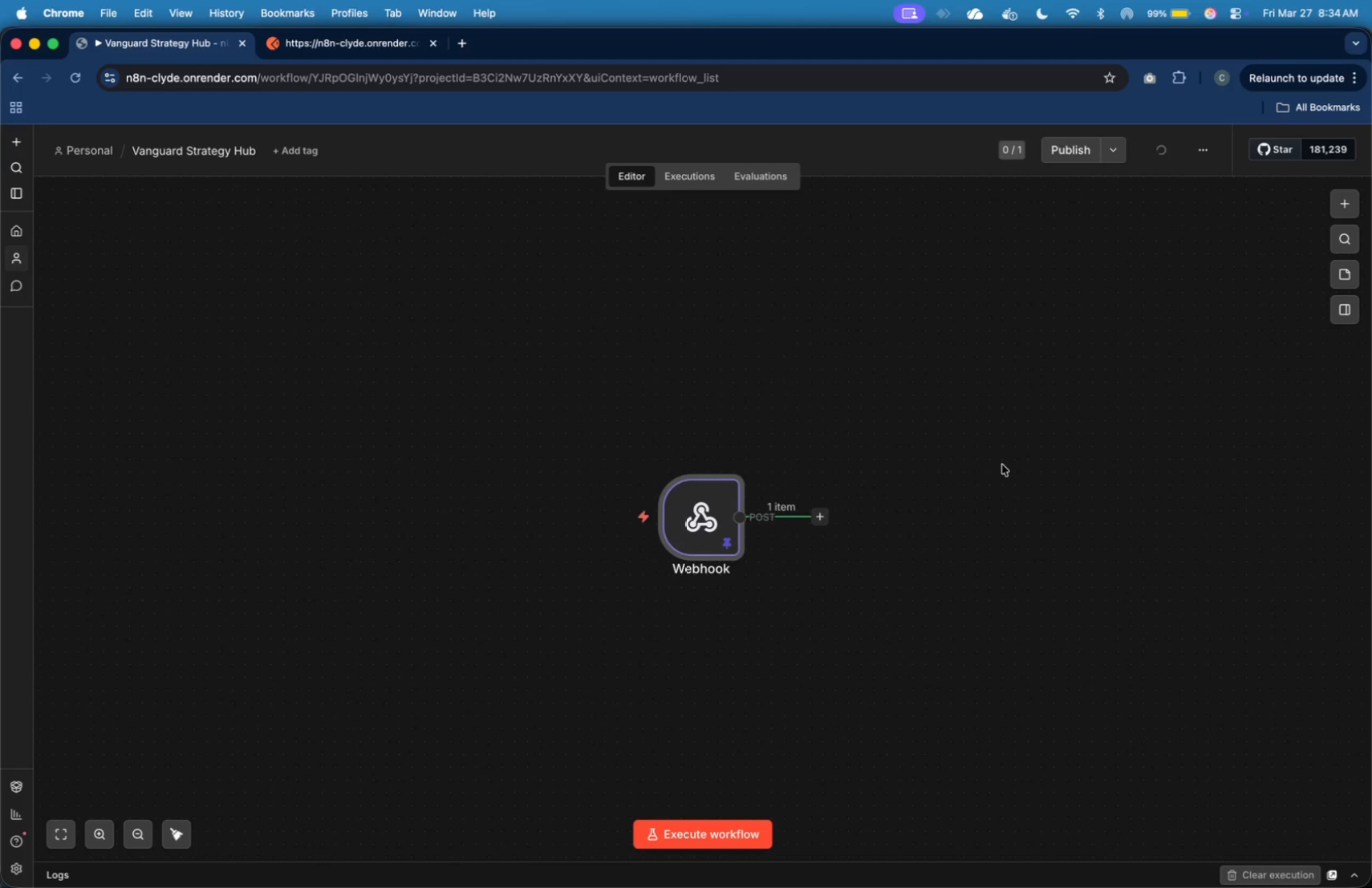 
left_click([823, 522])
 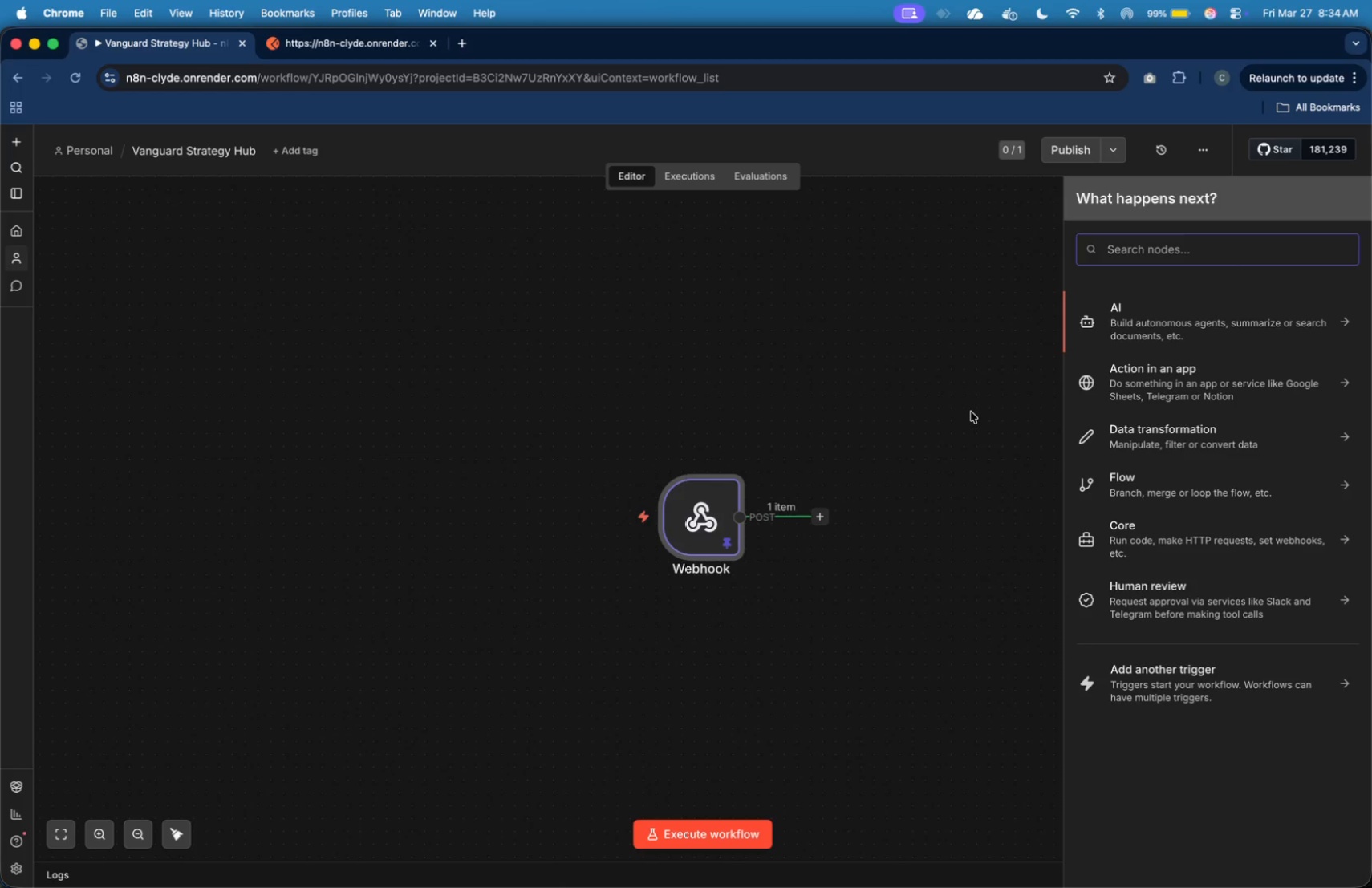 
type(set)
 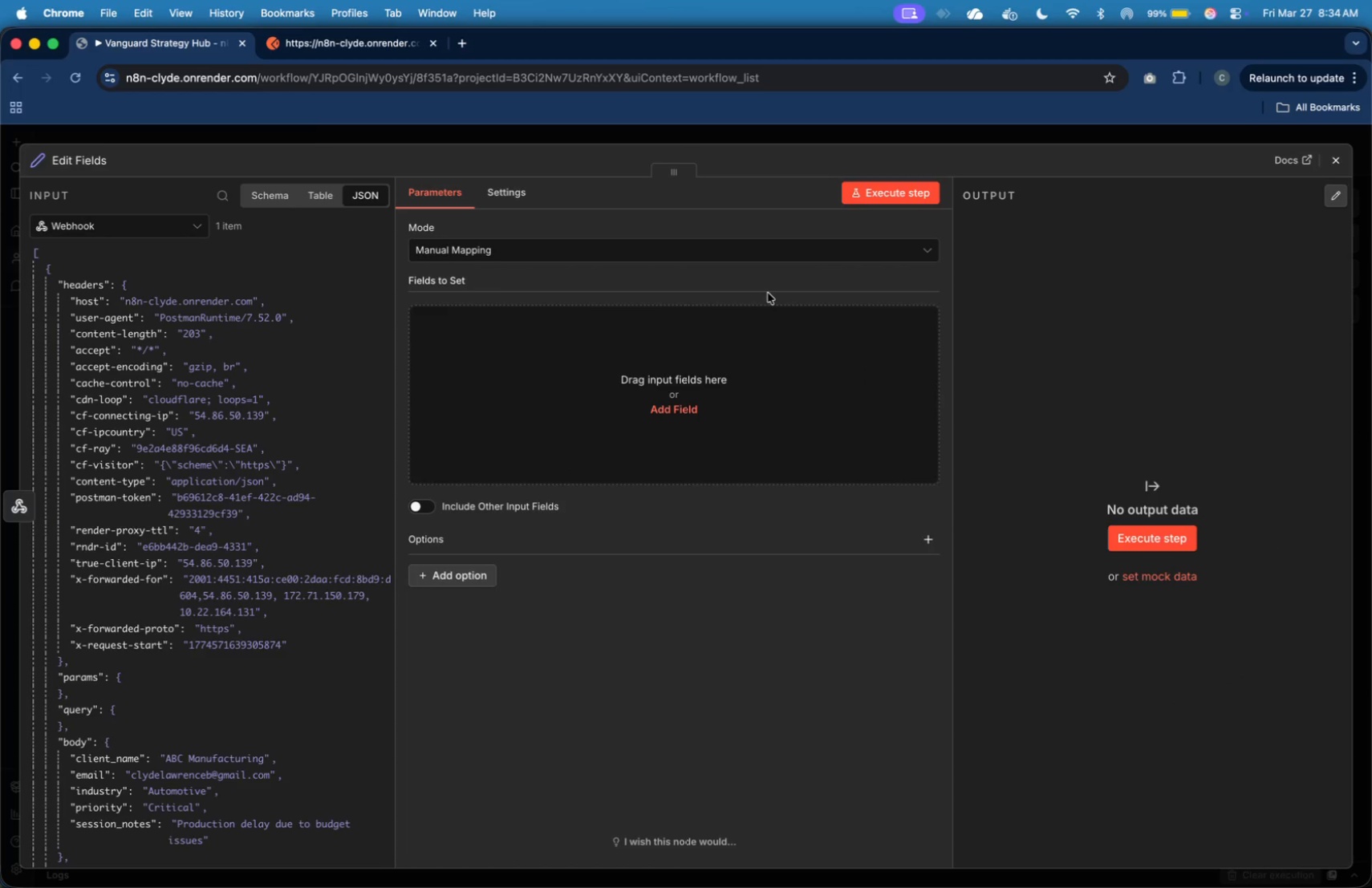 
wait(6.76)
 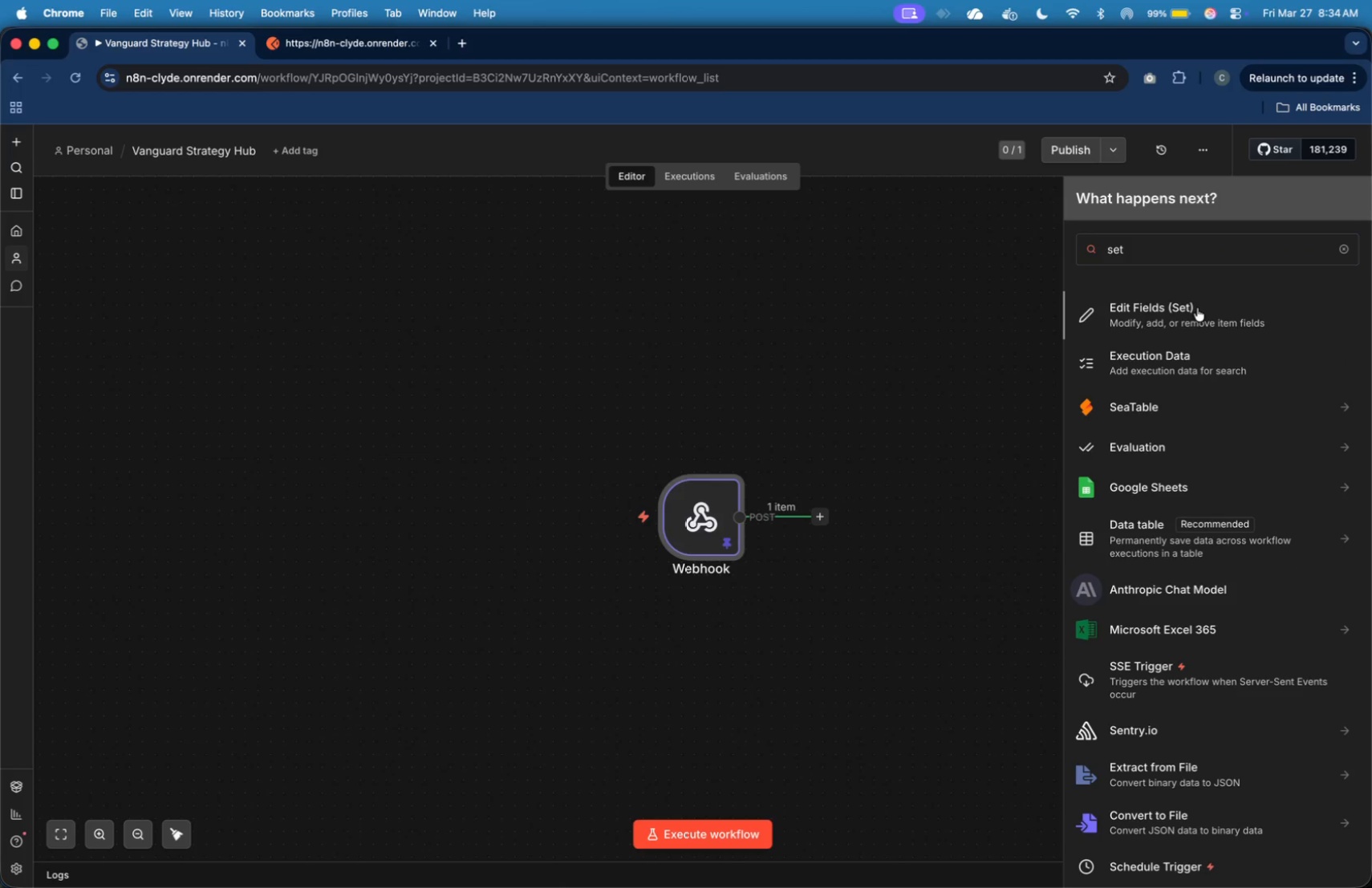 
scroll: coordinate [172, 517], scroll_direction: down, amount: 25.0
 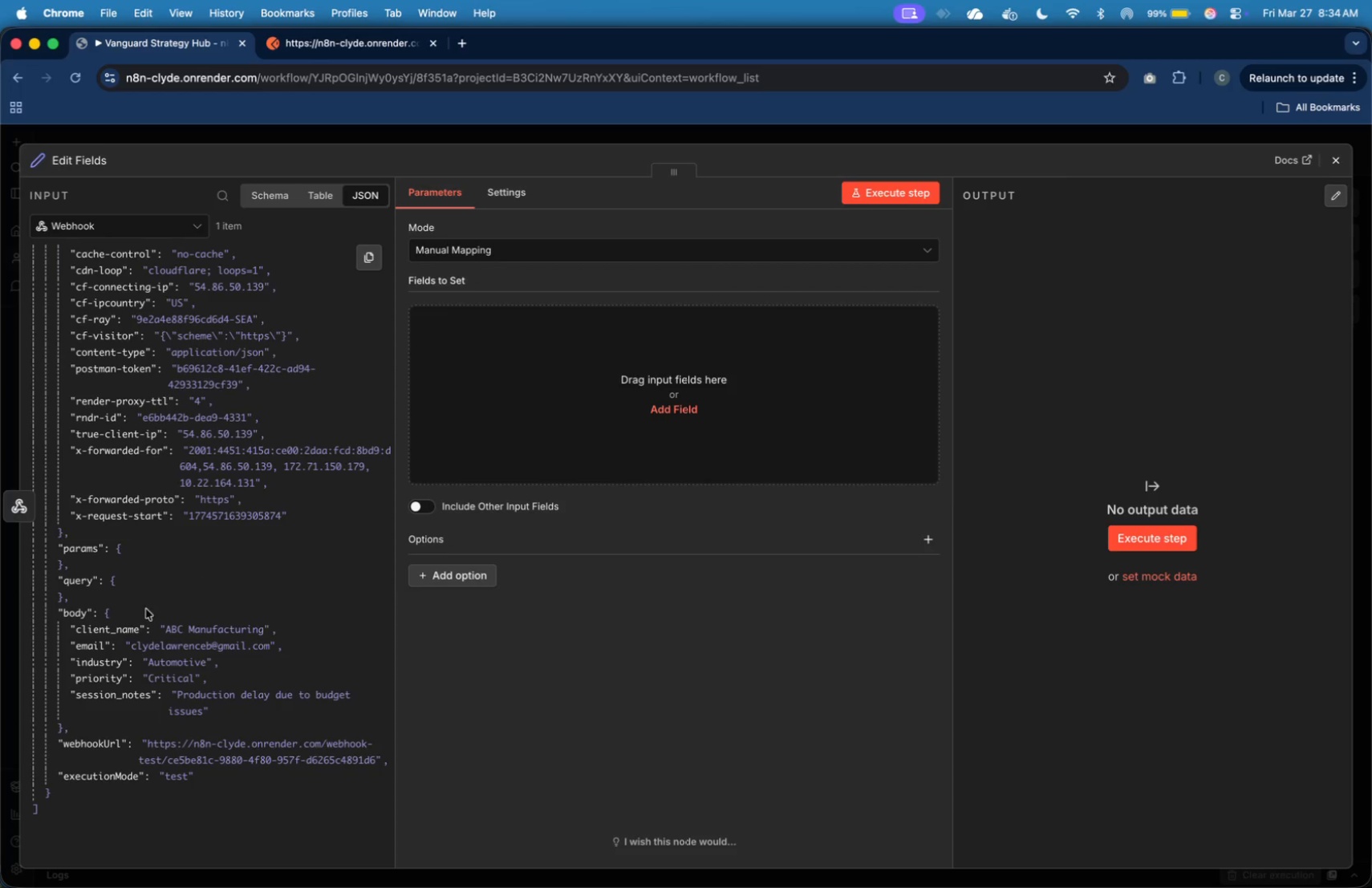 
left_click_drag(start_coordinate=[132, 629], to_coordinate=[506, 433])
 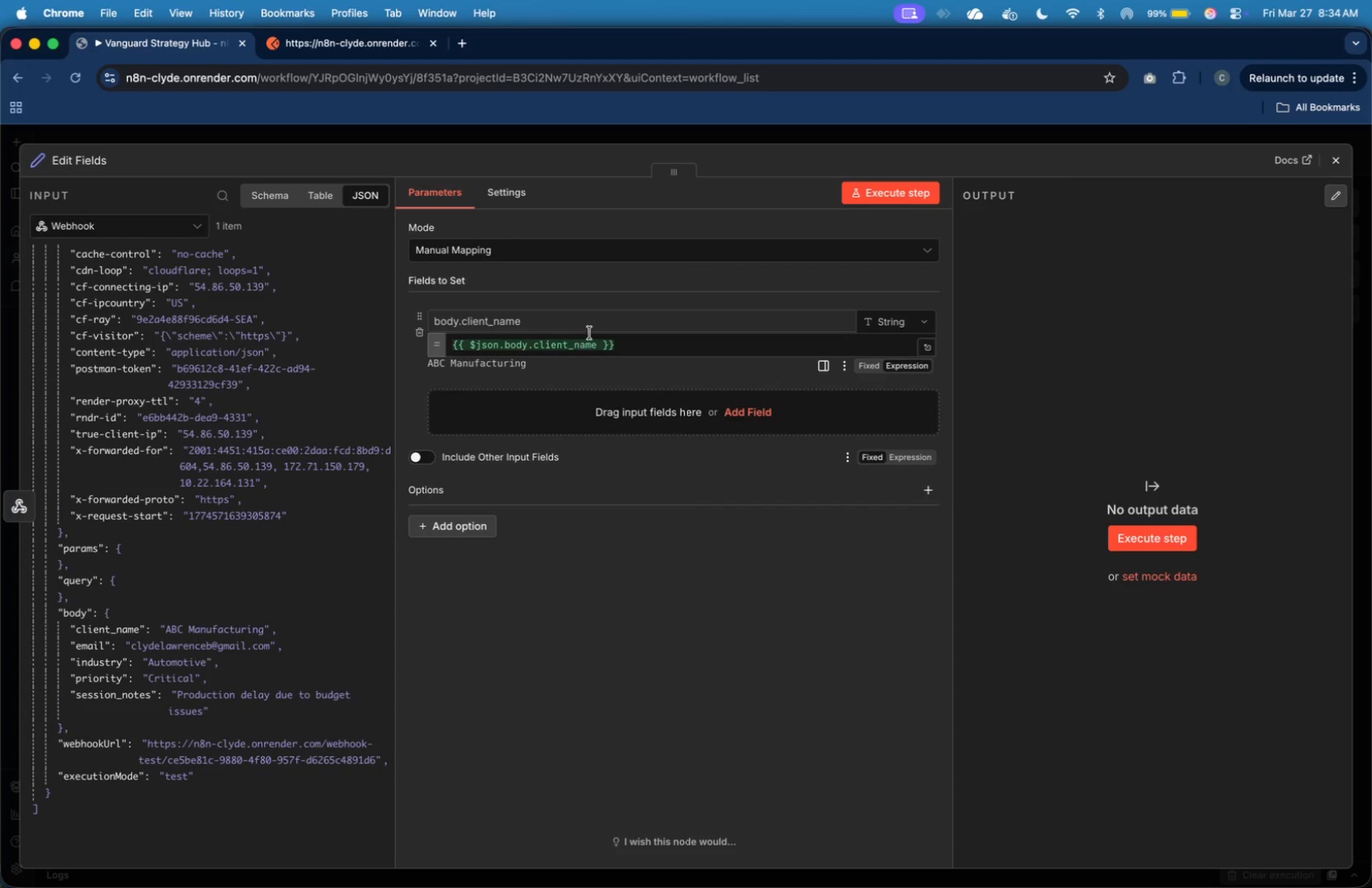 
left_click([606, 323])
 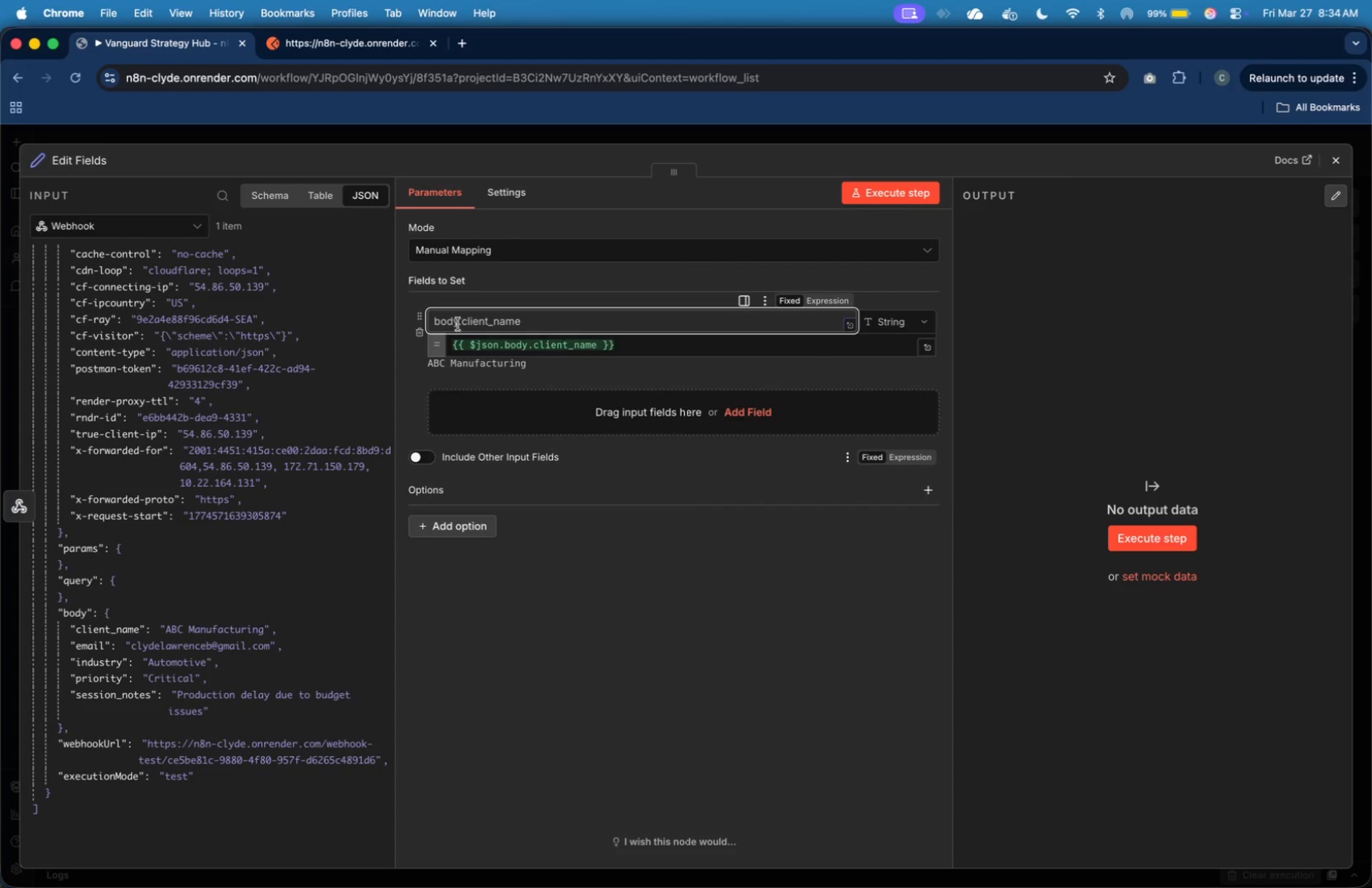 
left_click([460, 324])
 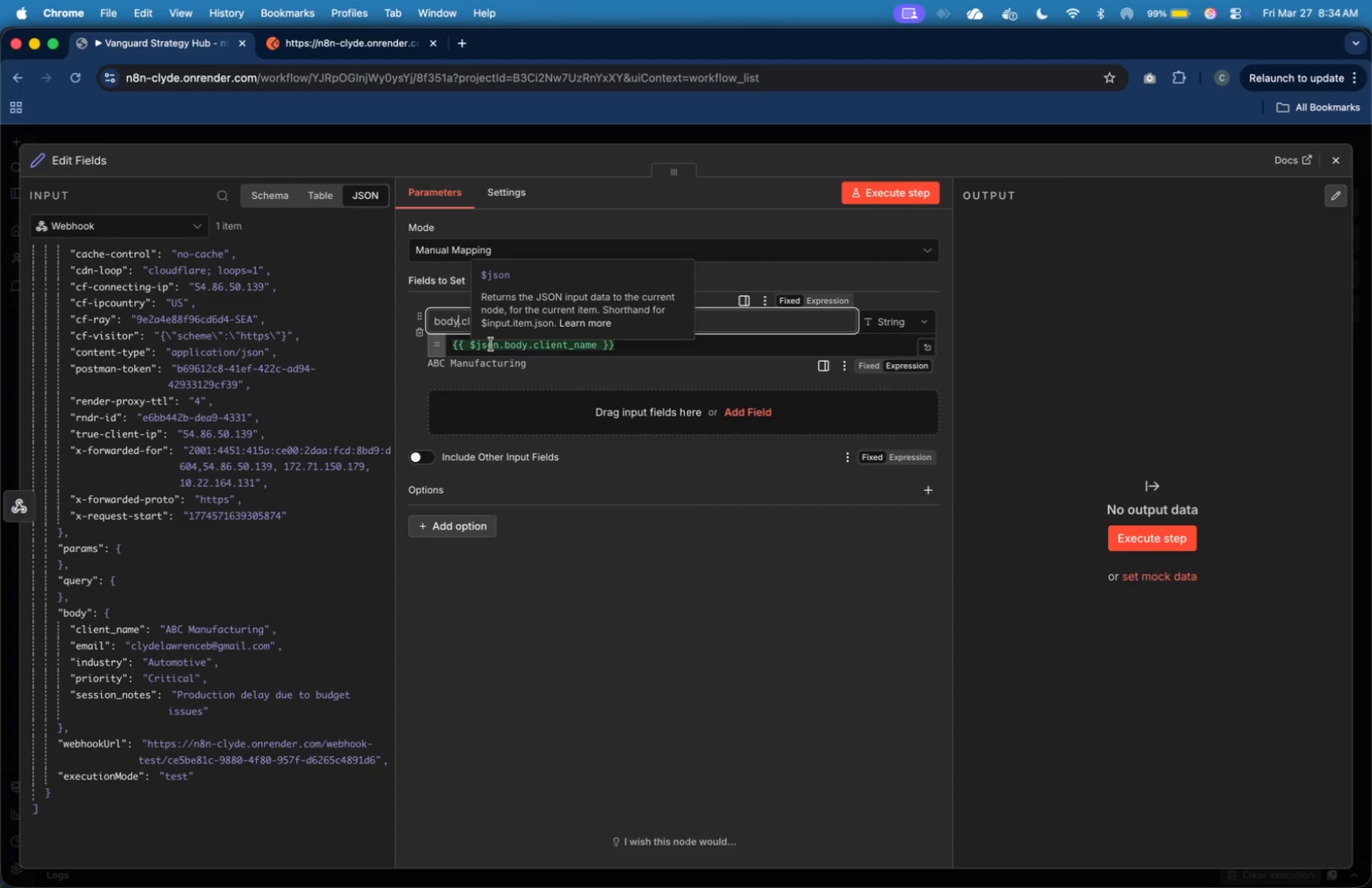 
key(ArrowRight)
 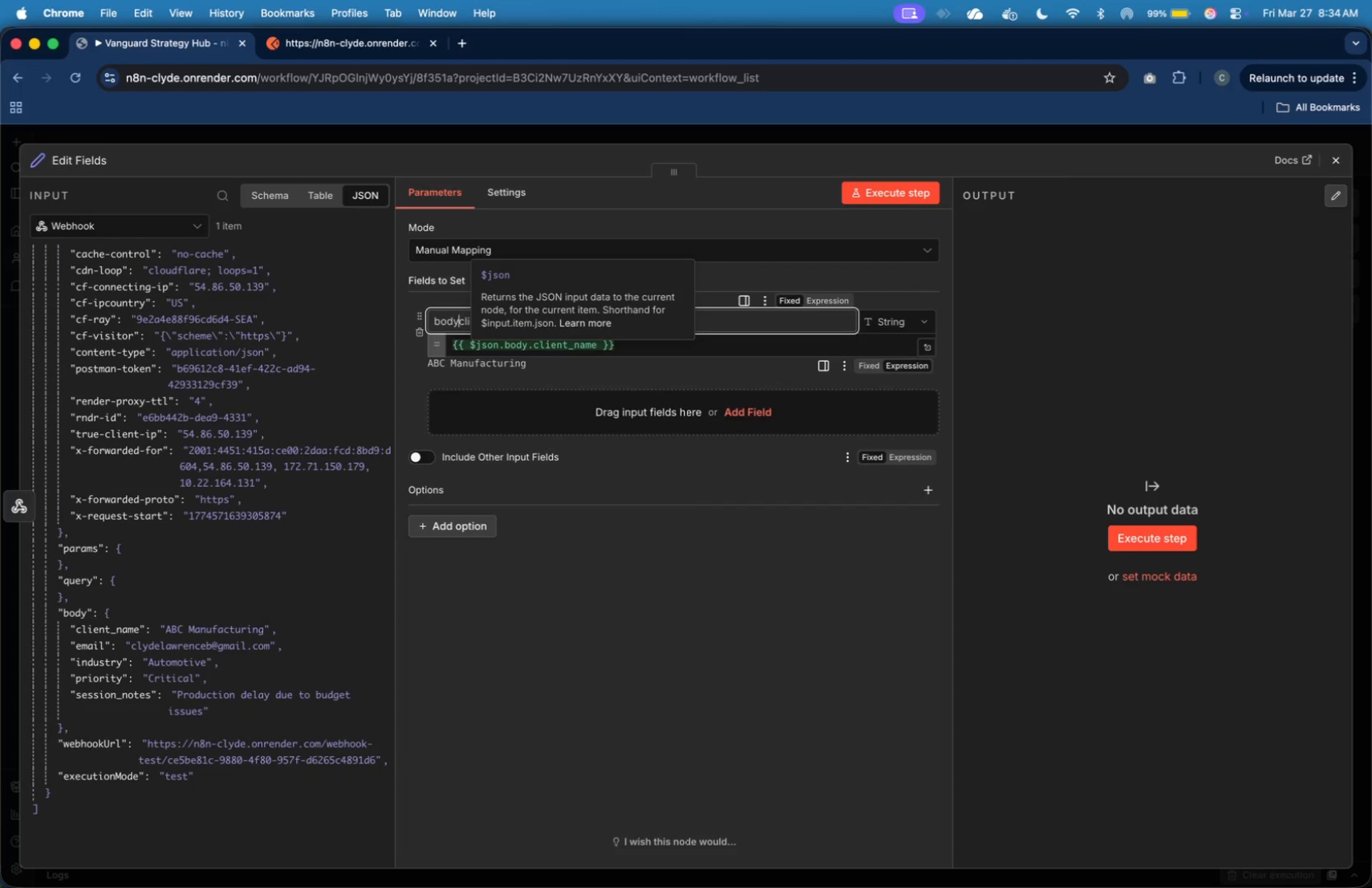 
key(Backspace)
 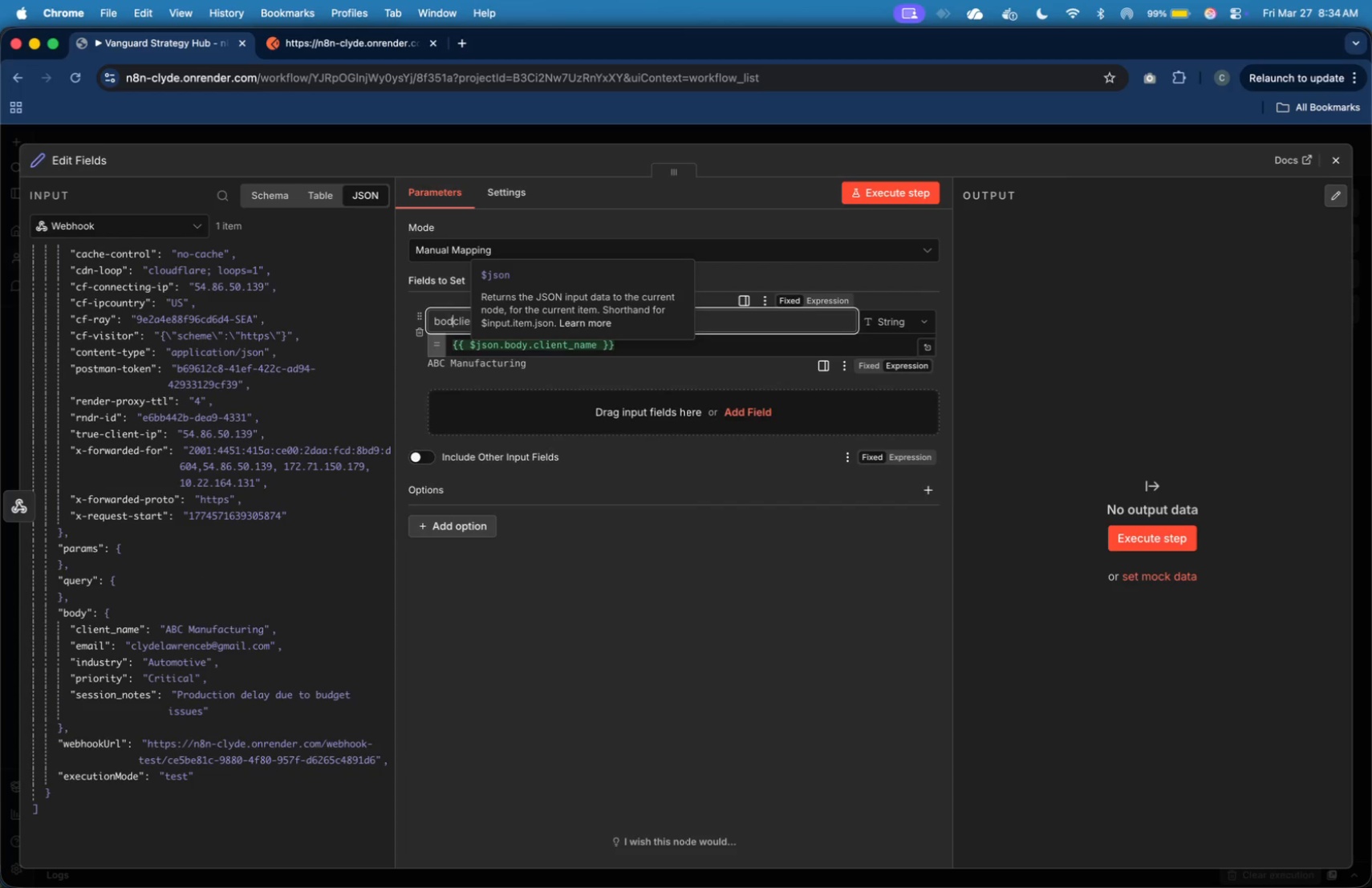 
key(Backspace)
 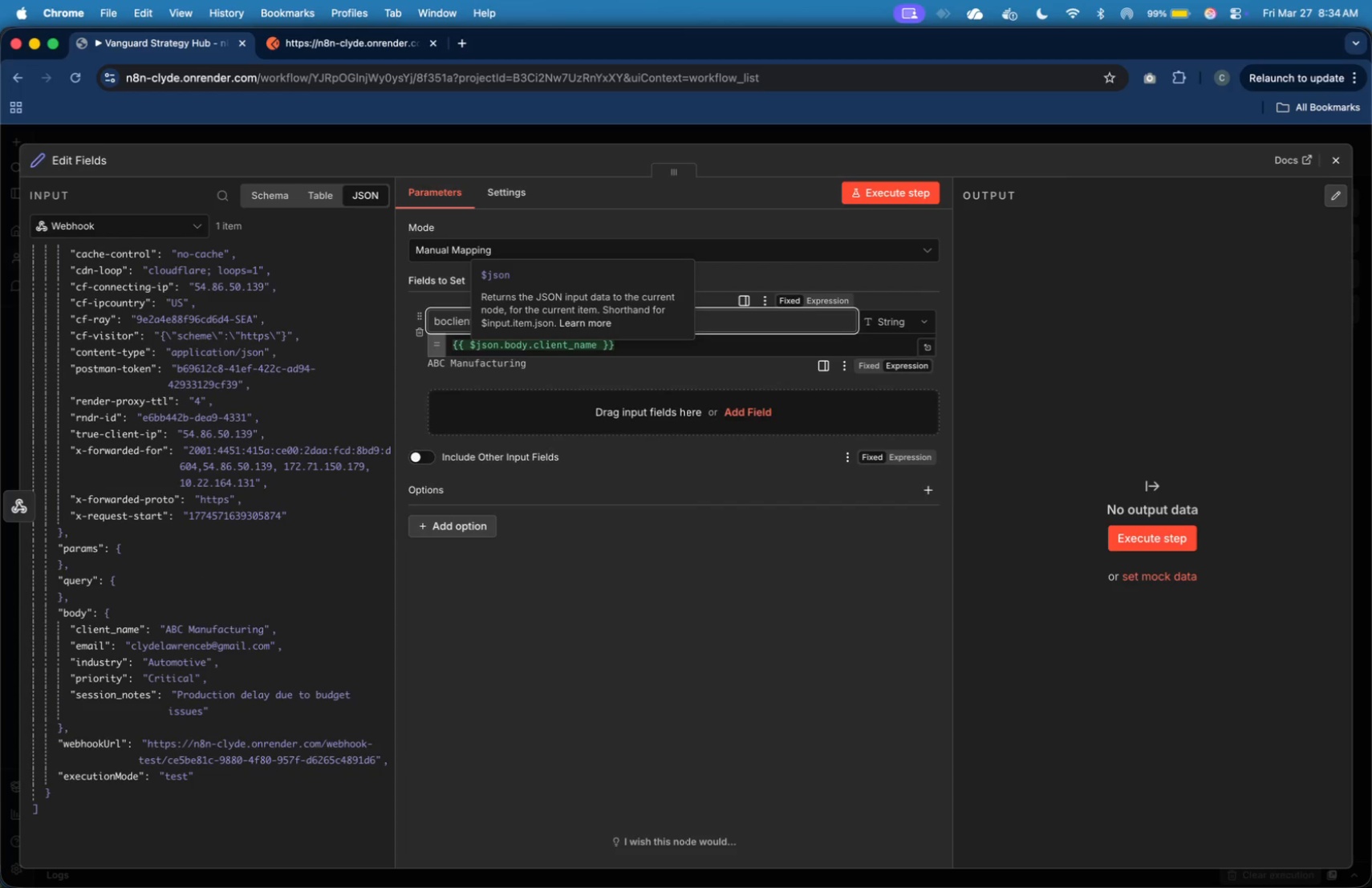 
key(Backspace)
 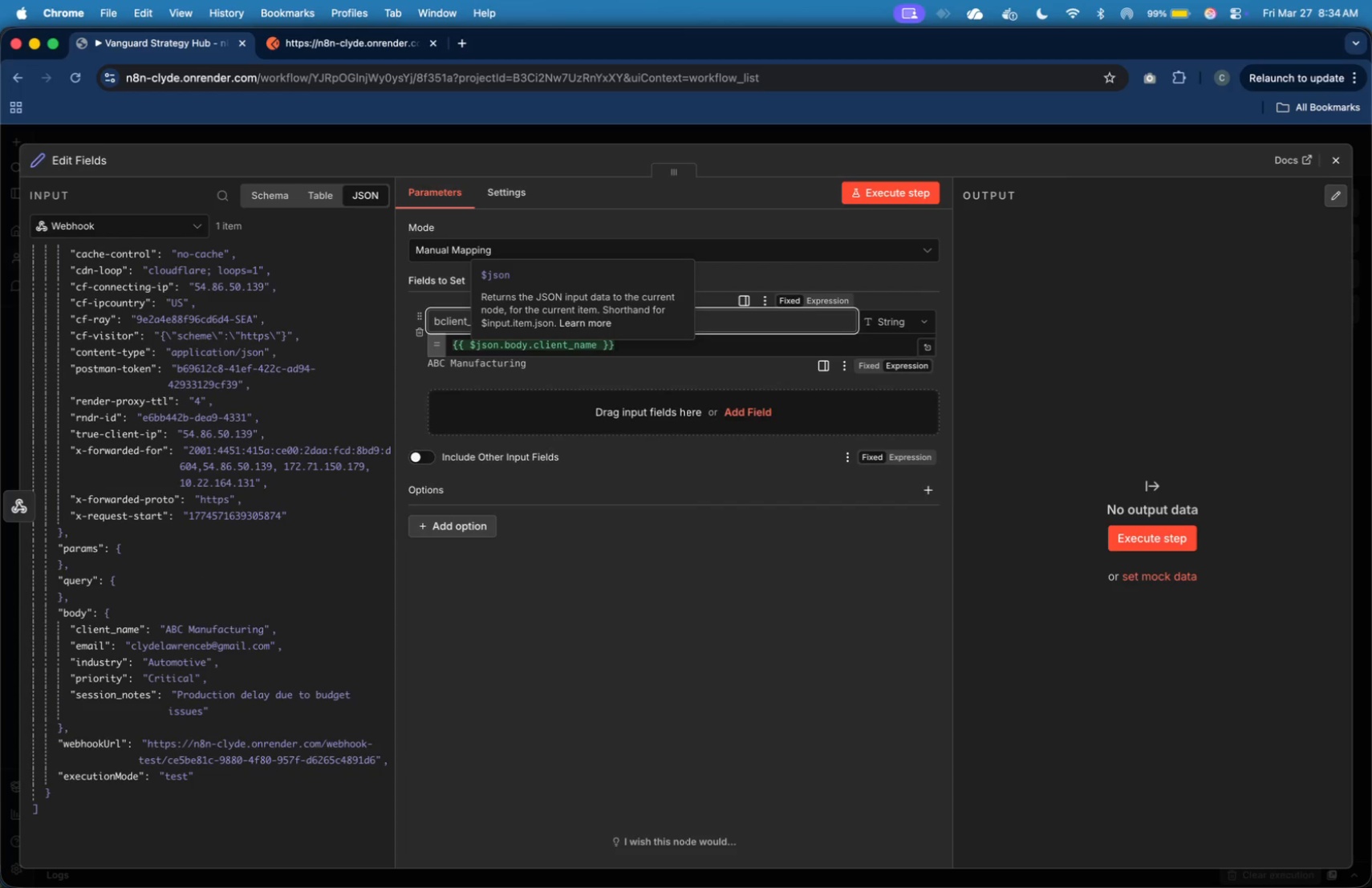 
key(Backspace)
 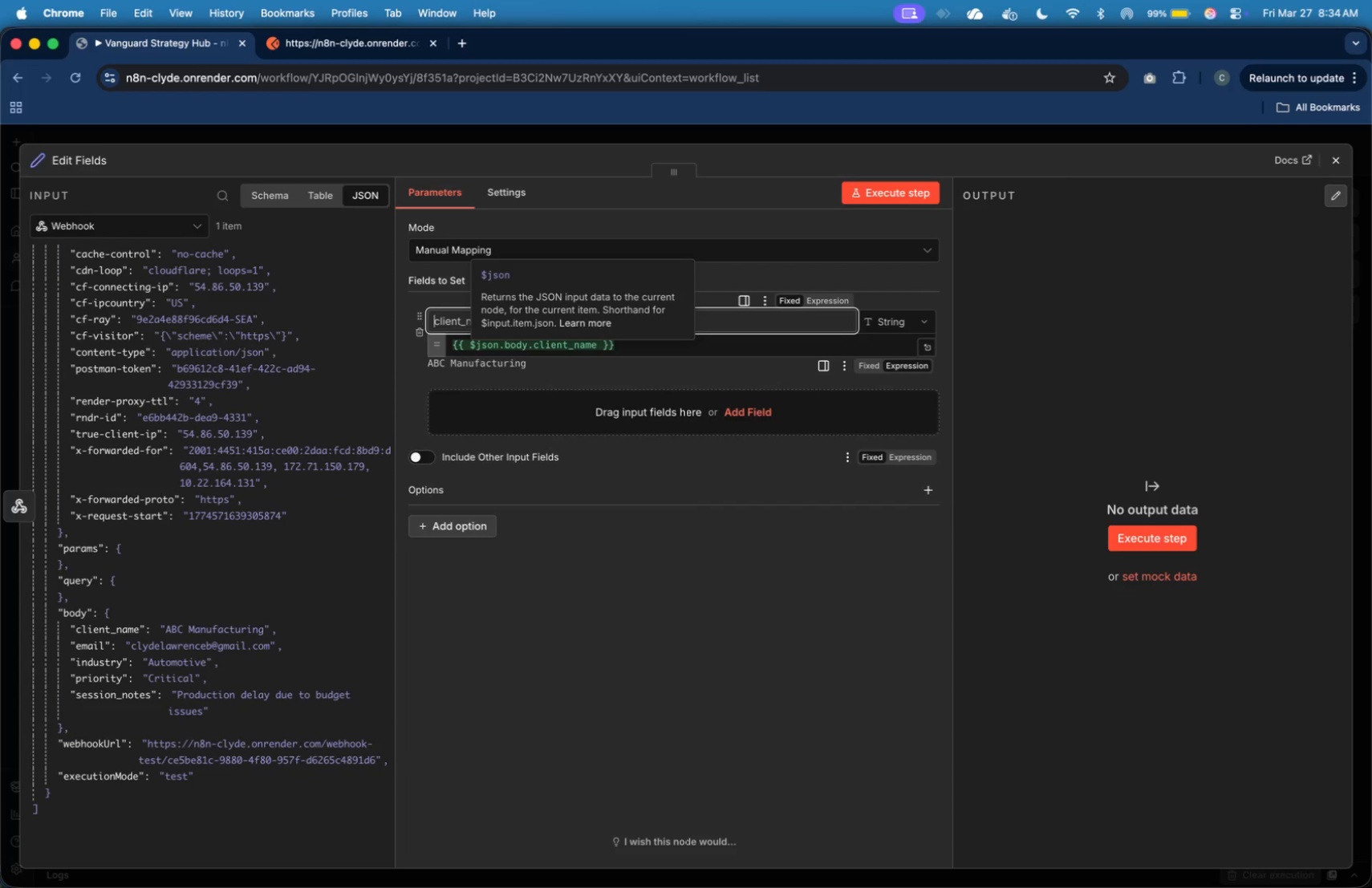 
key(Backspace)
 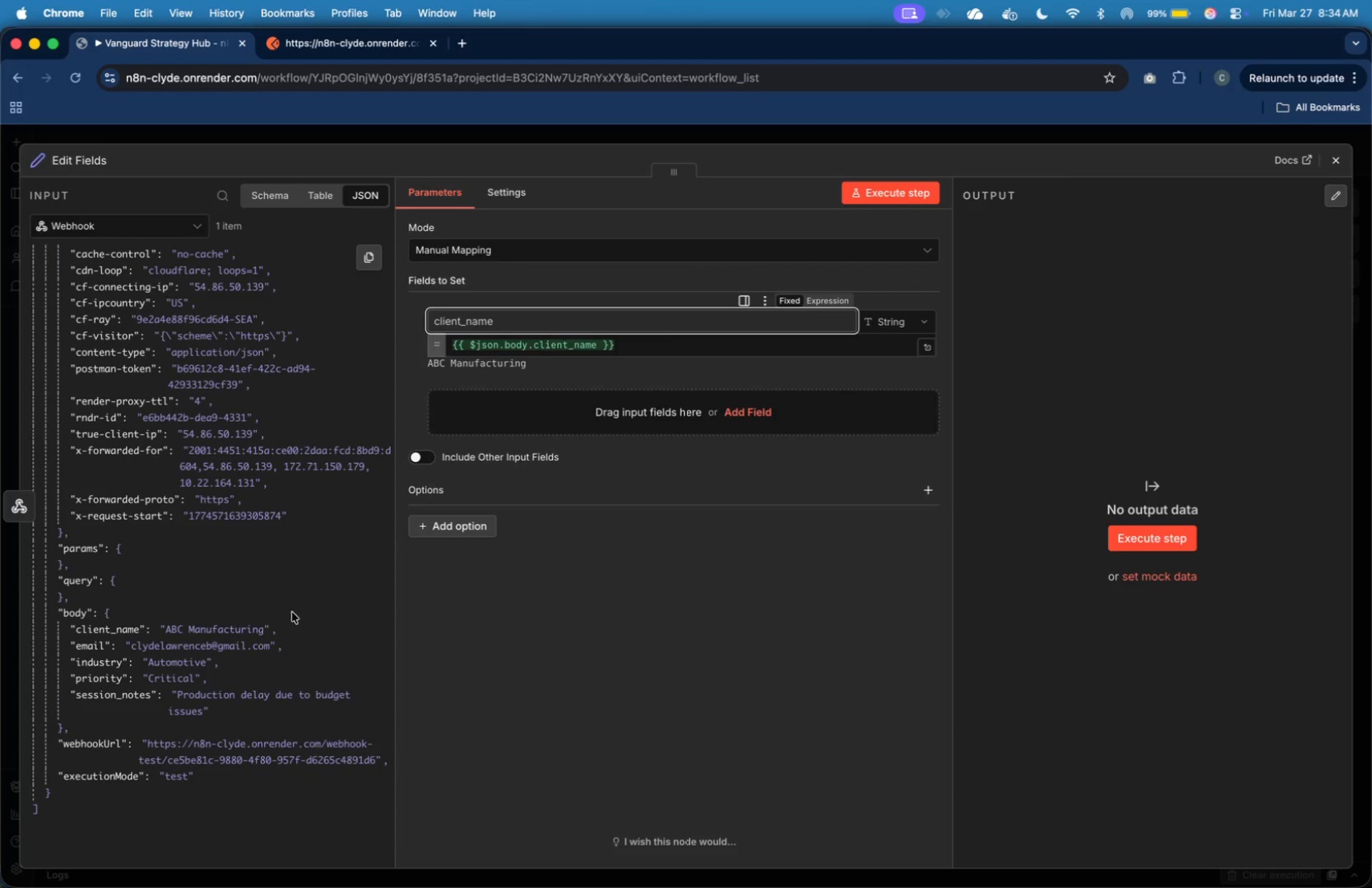 
left_click_drag(start_coordinate=[100, 645], to_coordinate=[602, 420])
 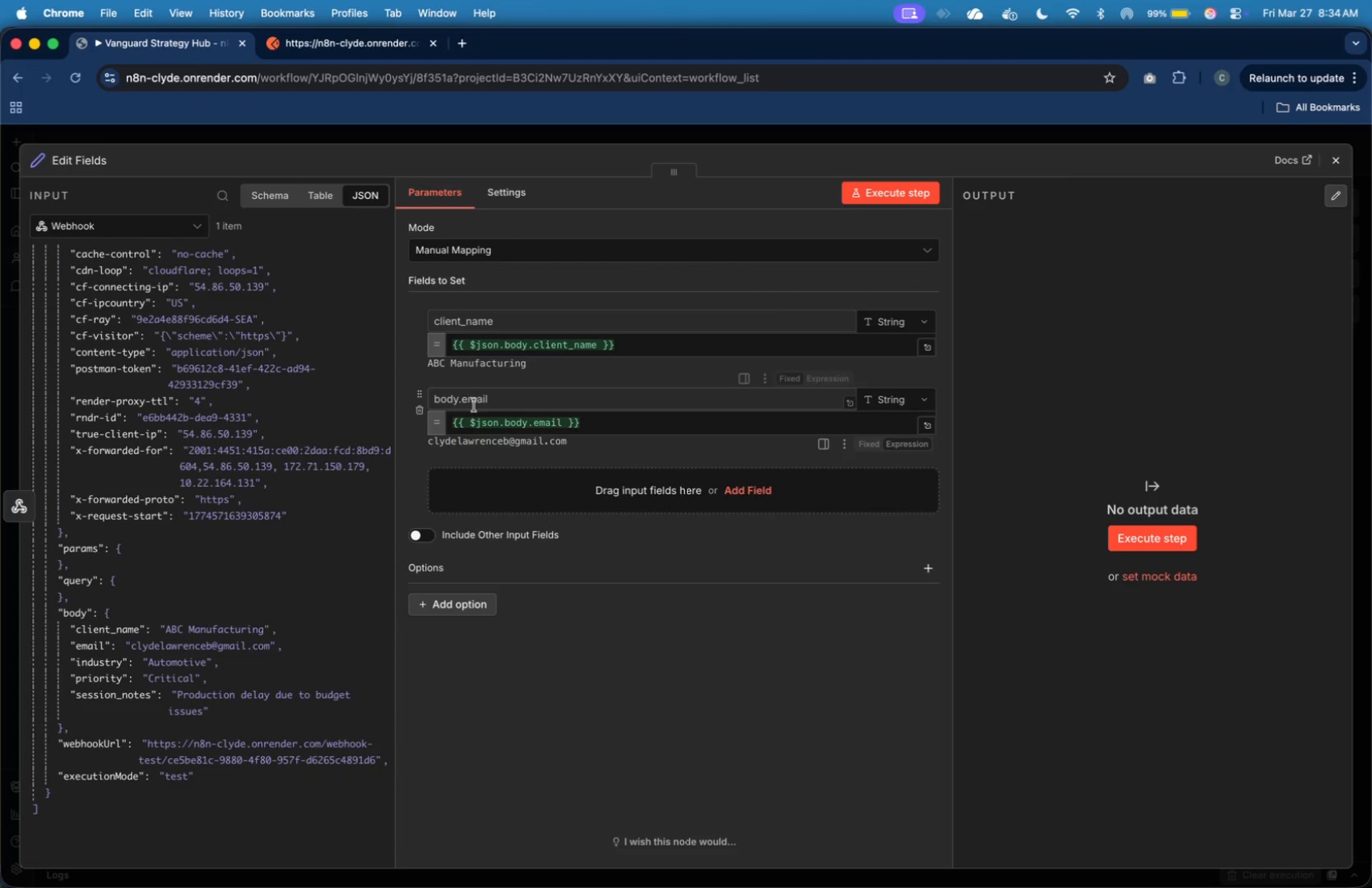 
left_click([464, 398])
 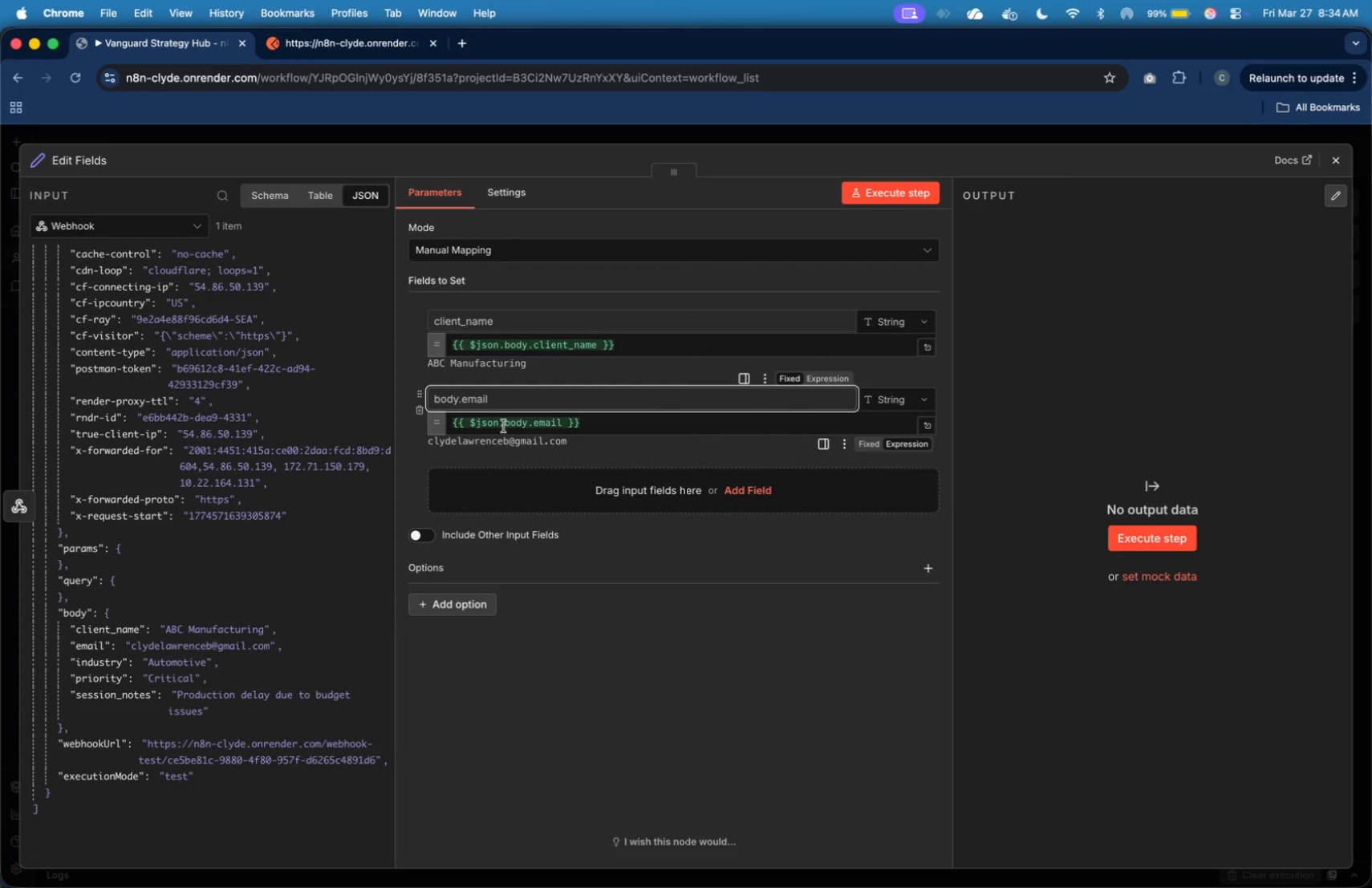 
key(Backspace)
 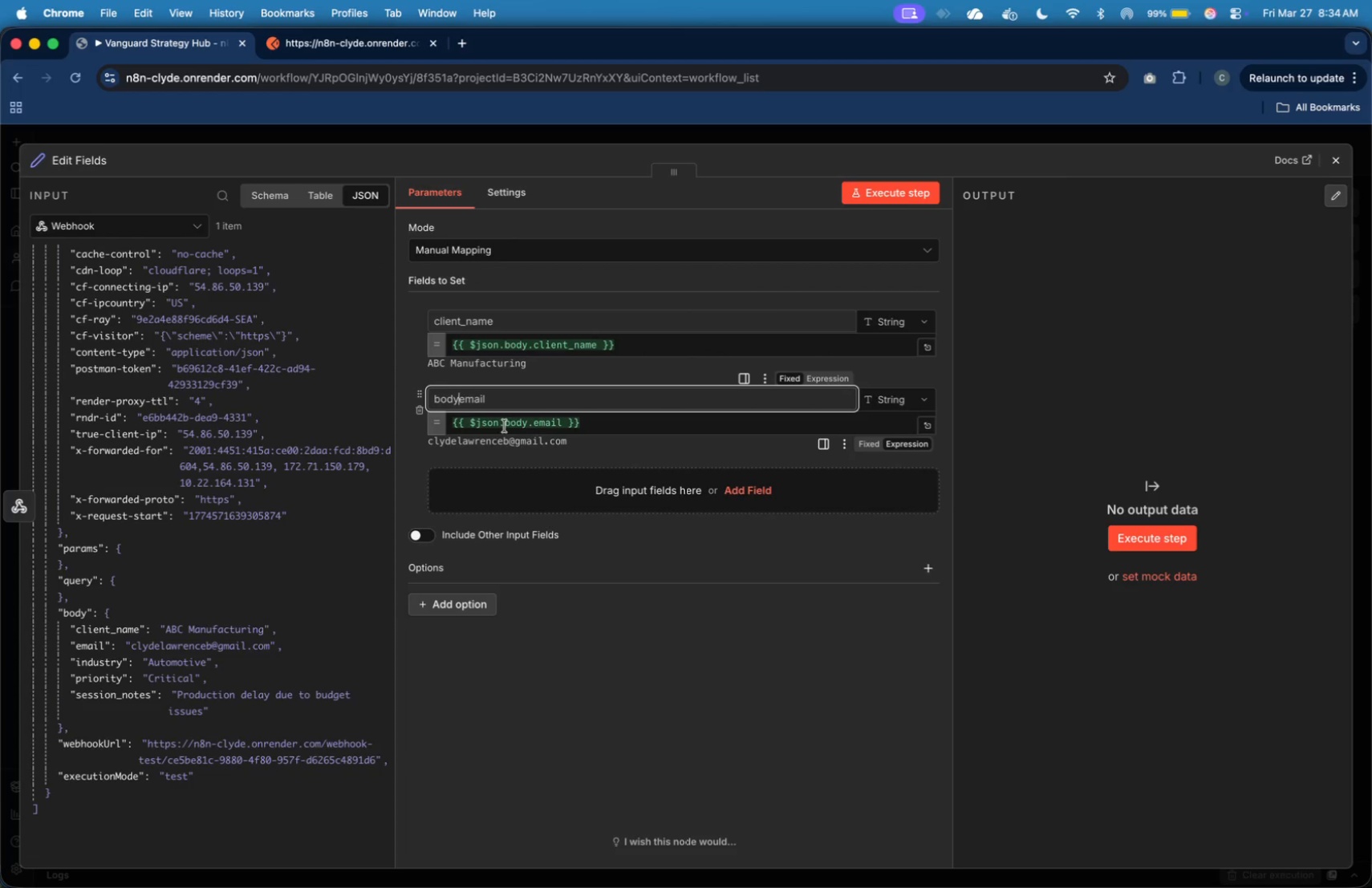 
key(Backspace)
 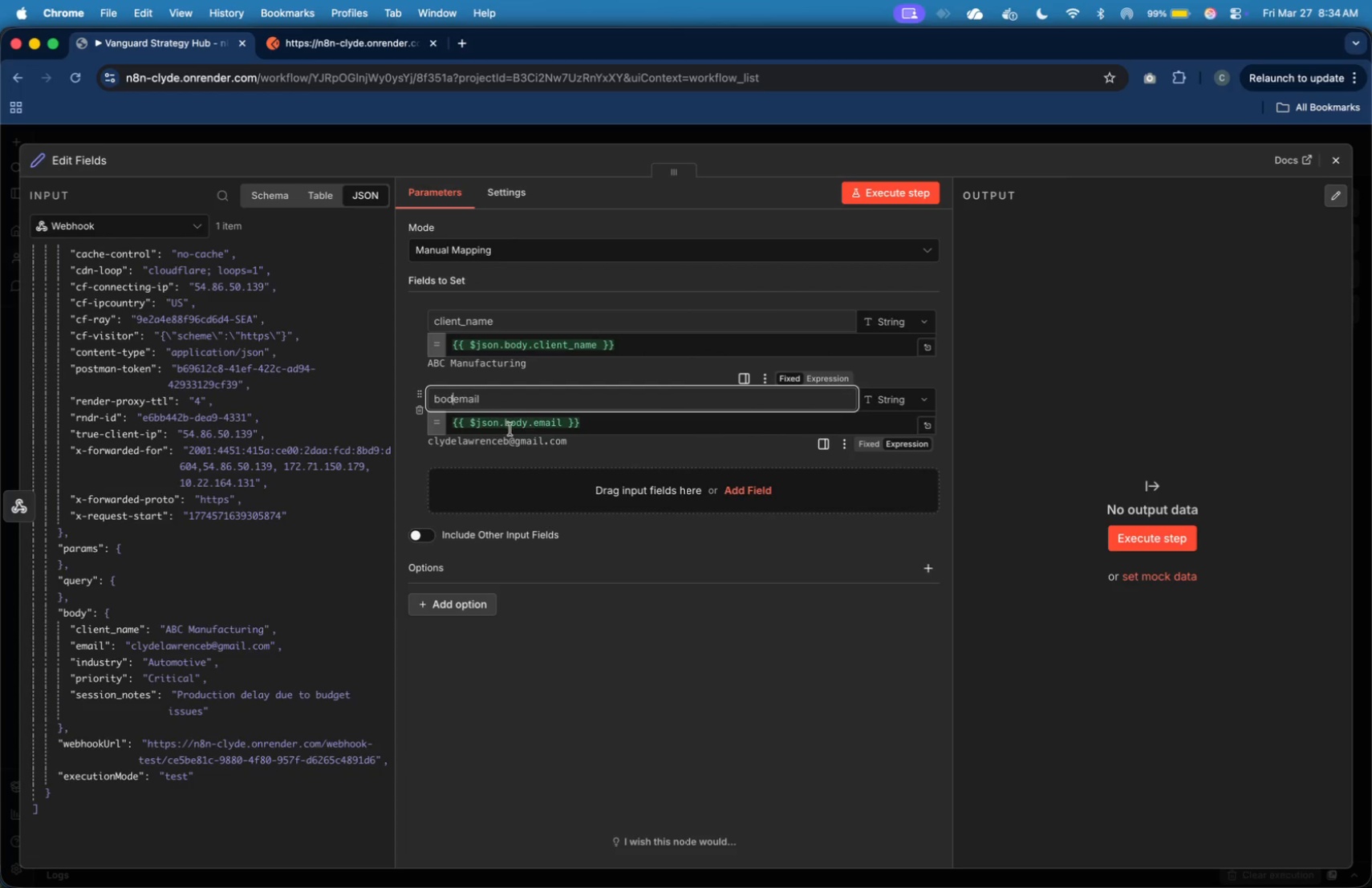 
key(Backspace)
 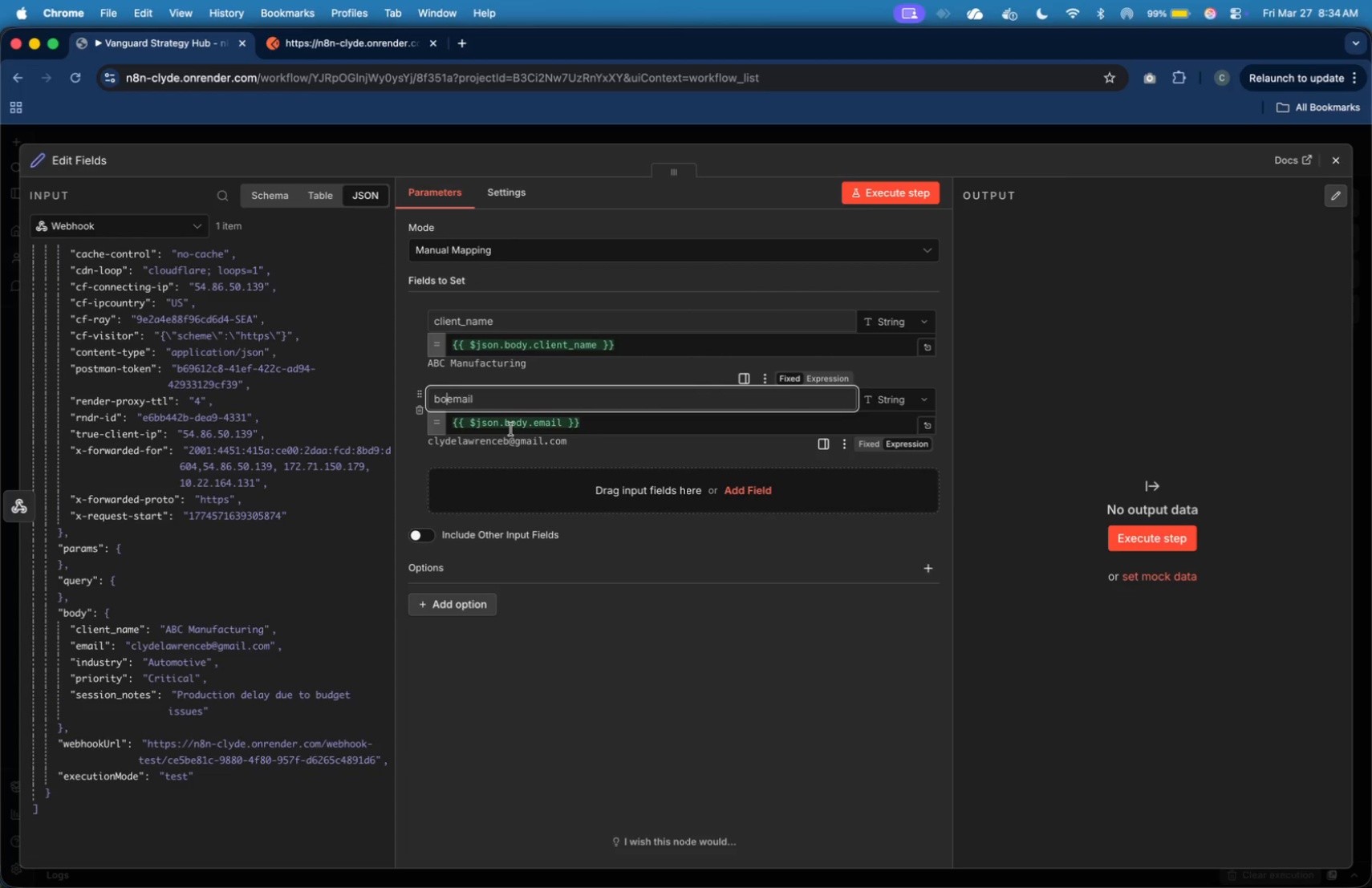 
key(Backspace)
 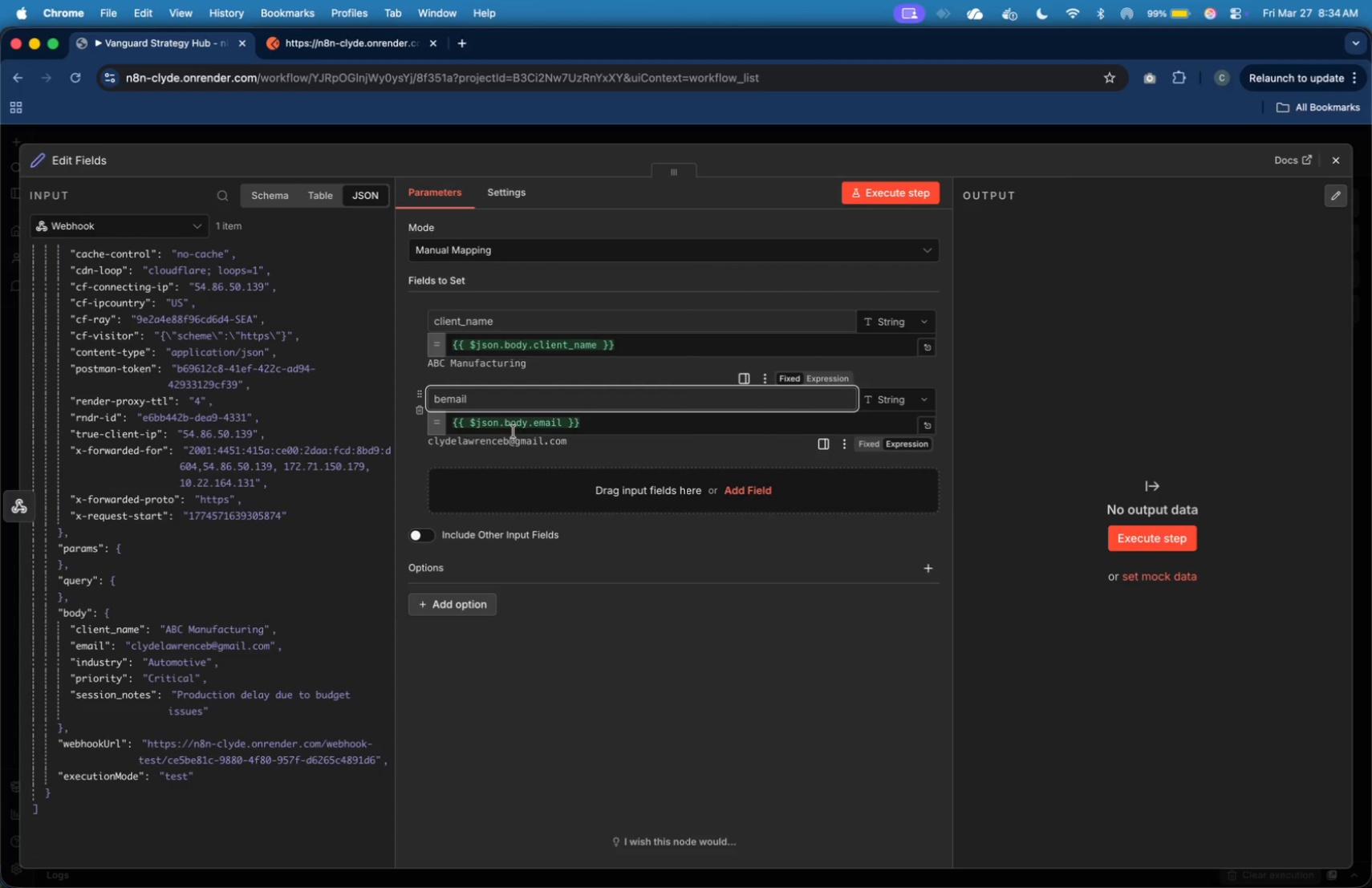 
key(Backspace)
 